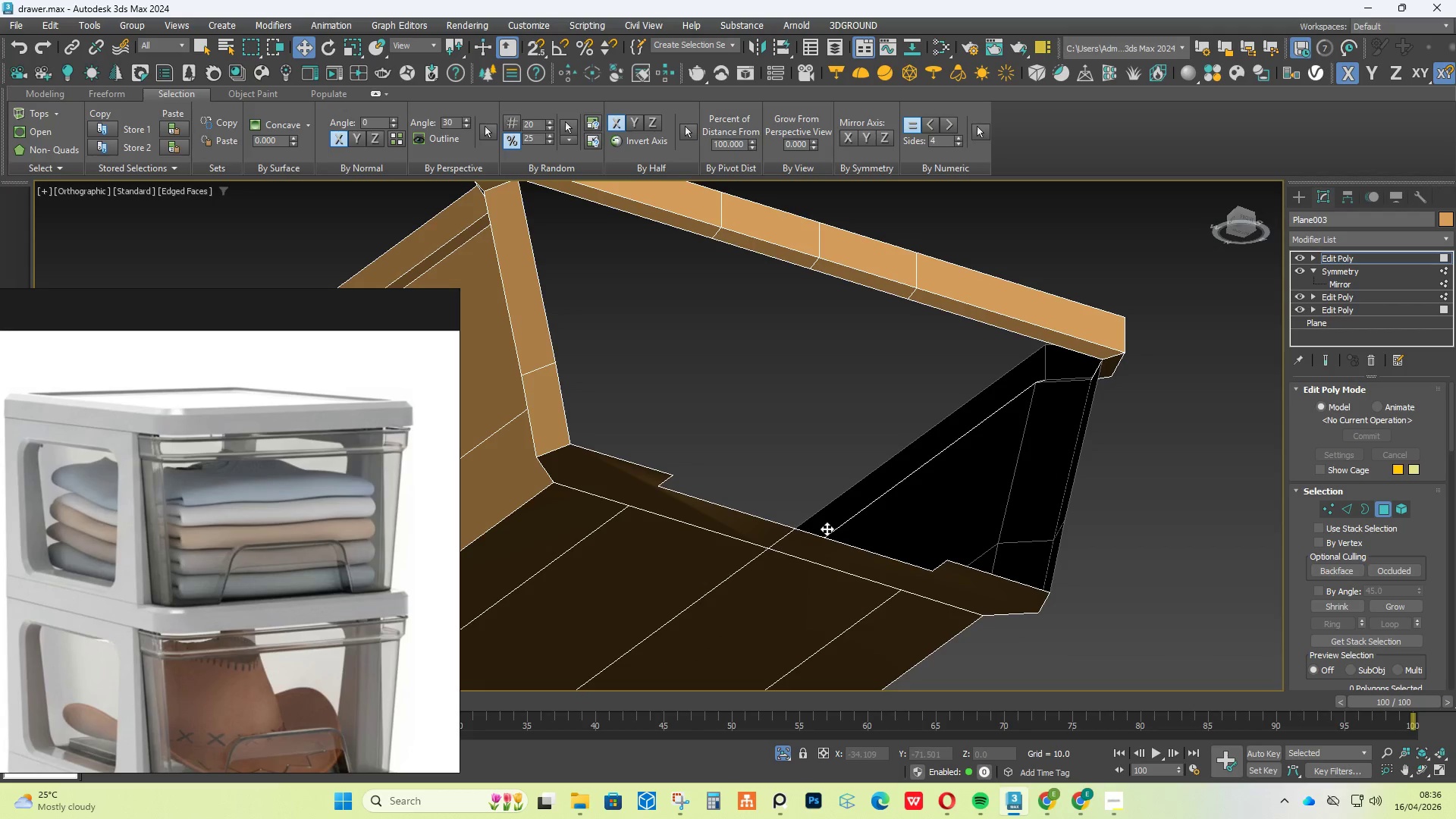 
hold_key(key=AltLeft, duration=7.61)
 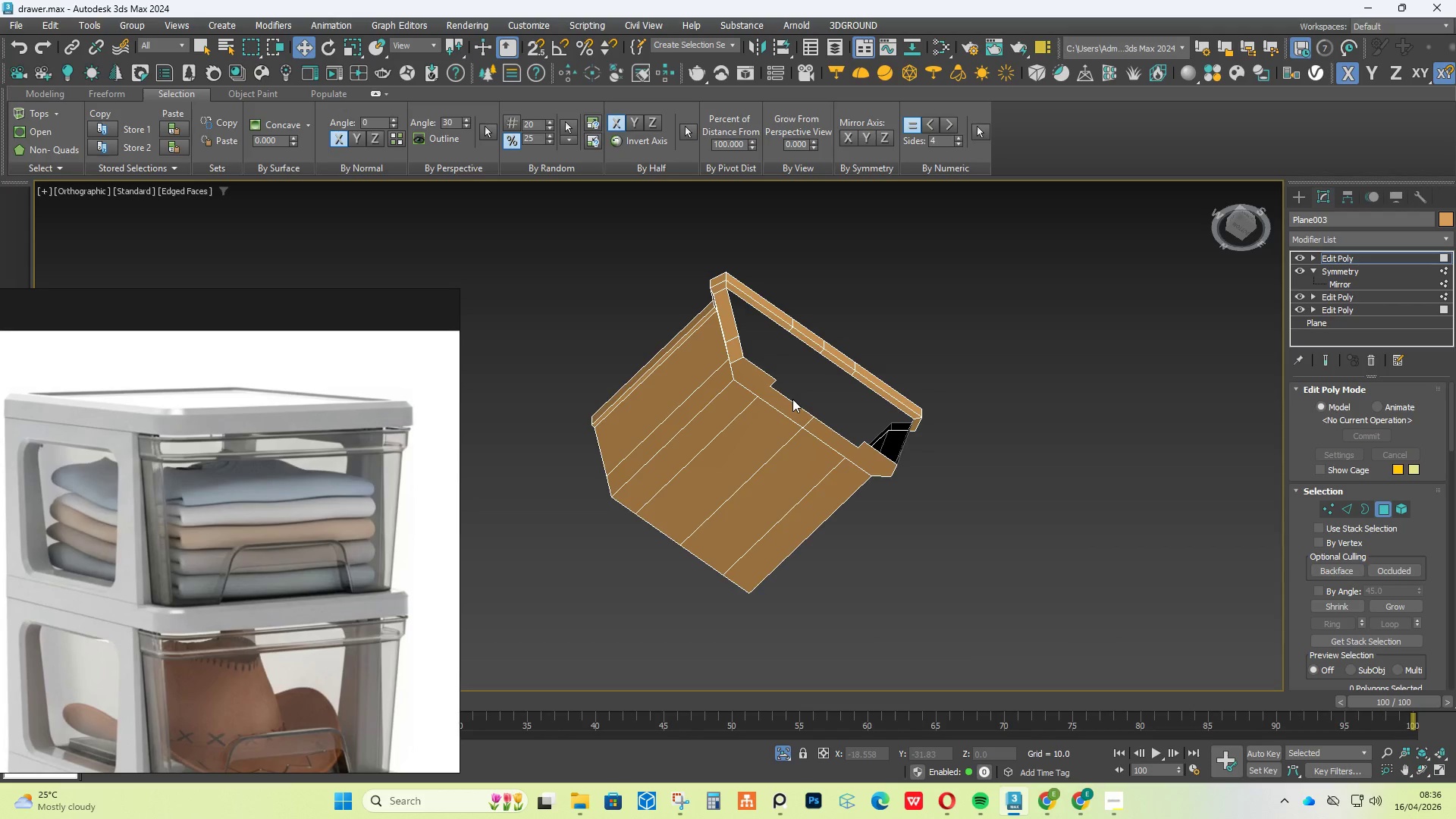 
scroll: coordinate [808, 416], scroll_direction: down, amount: 3.0
 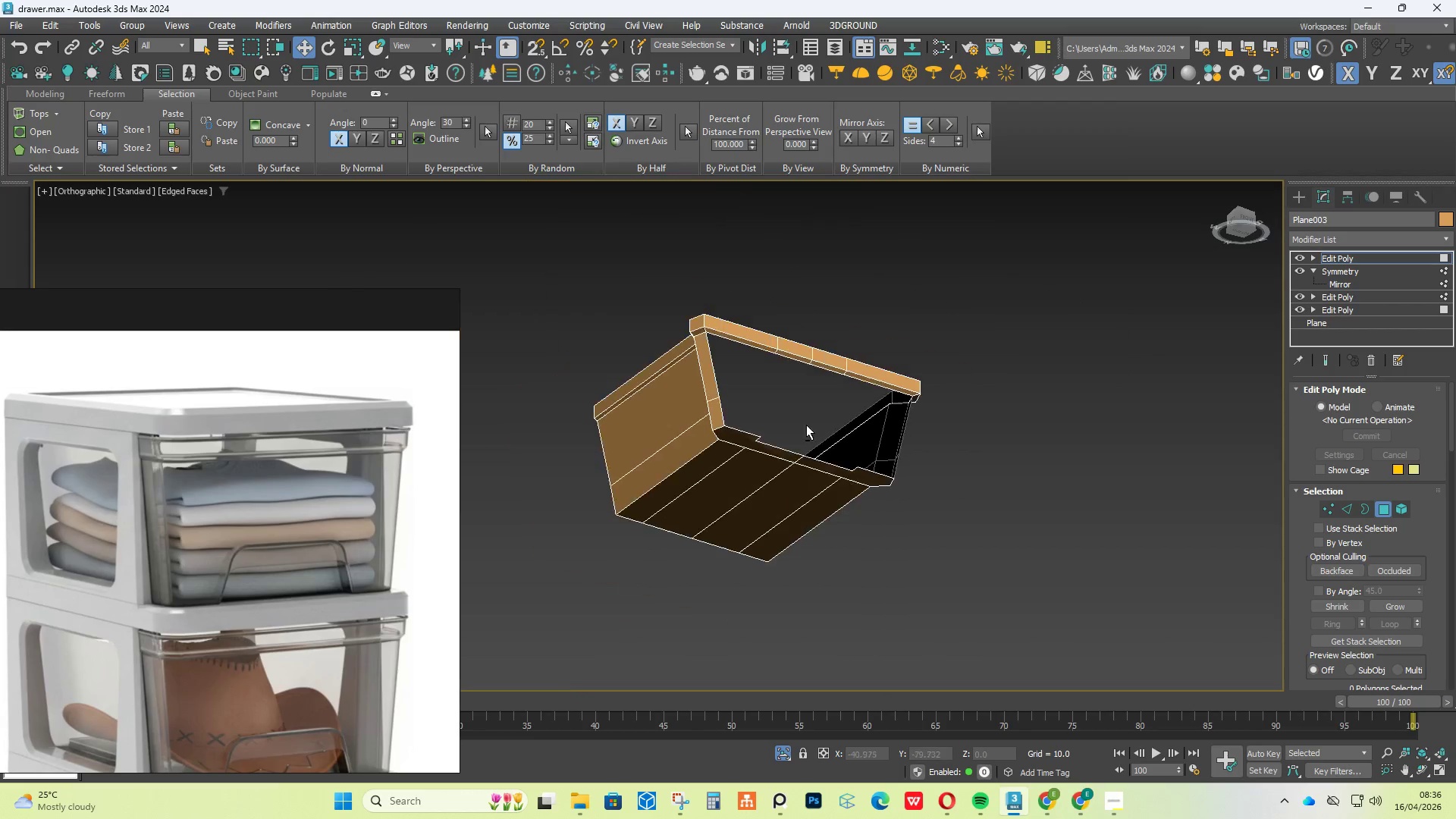 
scroll: coordinate [780, 395], scroll_direction: up, amount: 2.0
 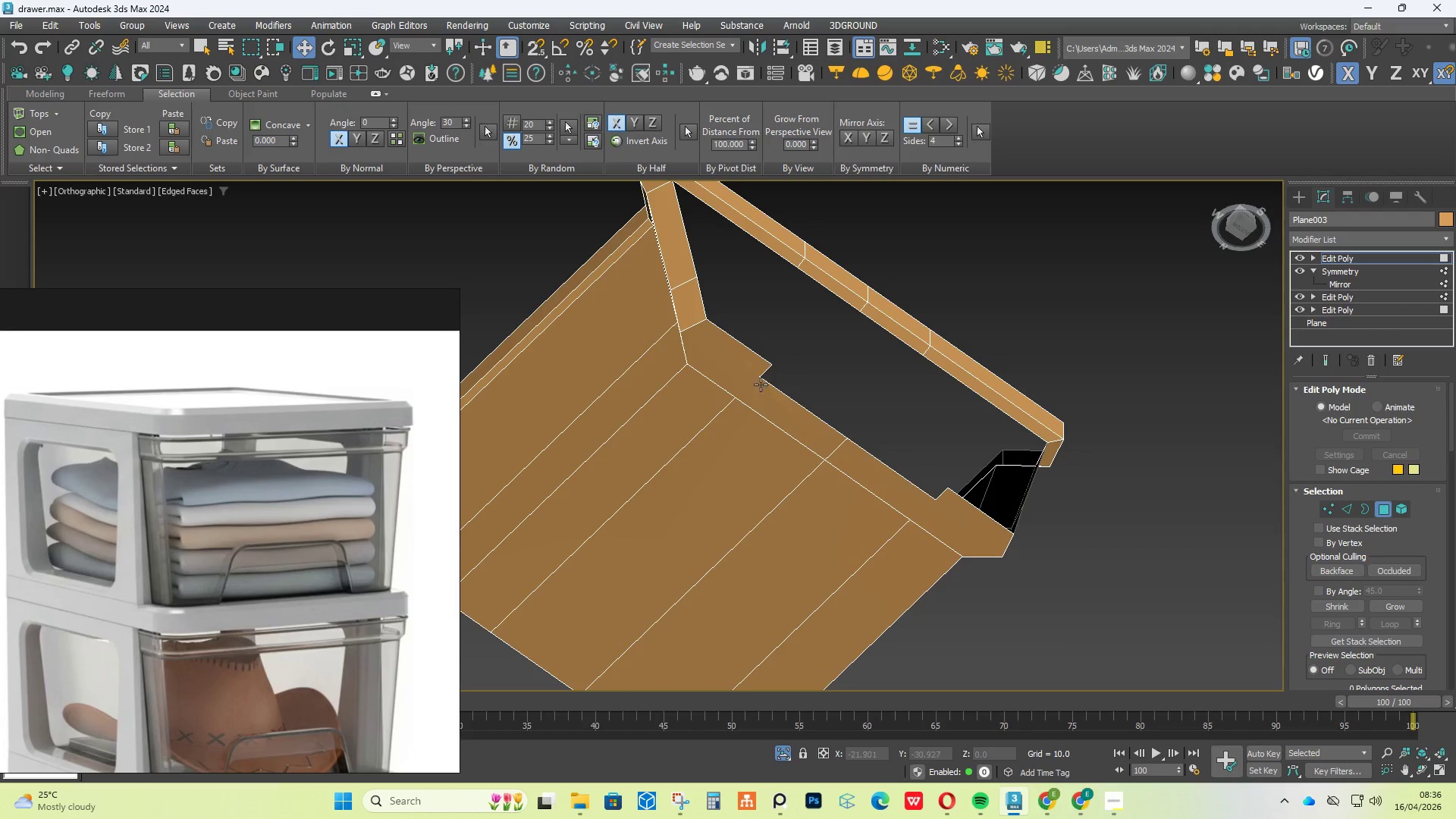 
hold_key(key=AltLeft, duration=1.53)
 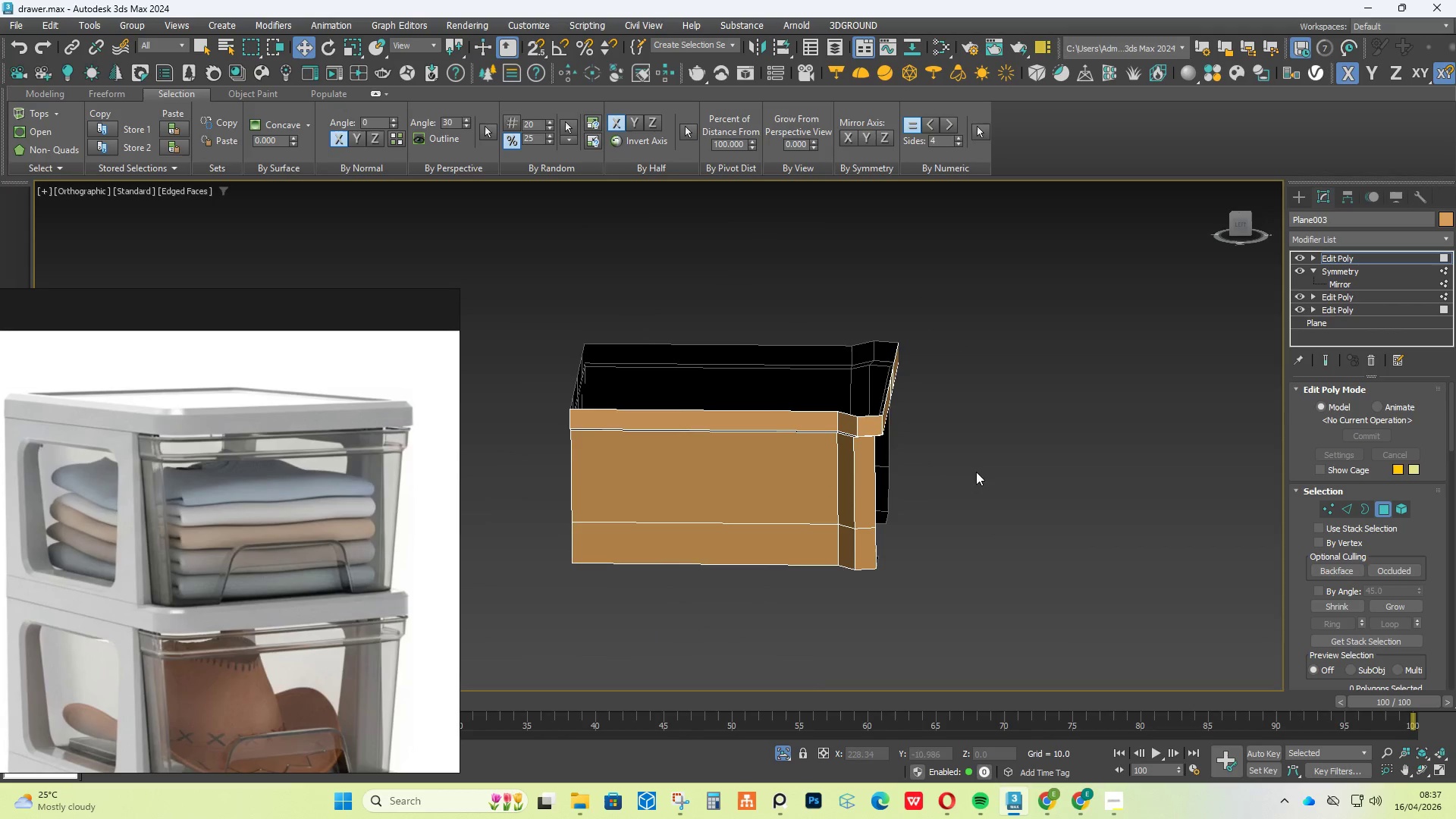 
scroll: coordinate [758, 380], scroll_direction: down, amount: 1.0
 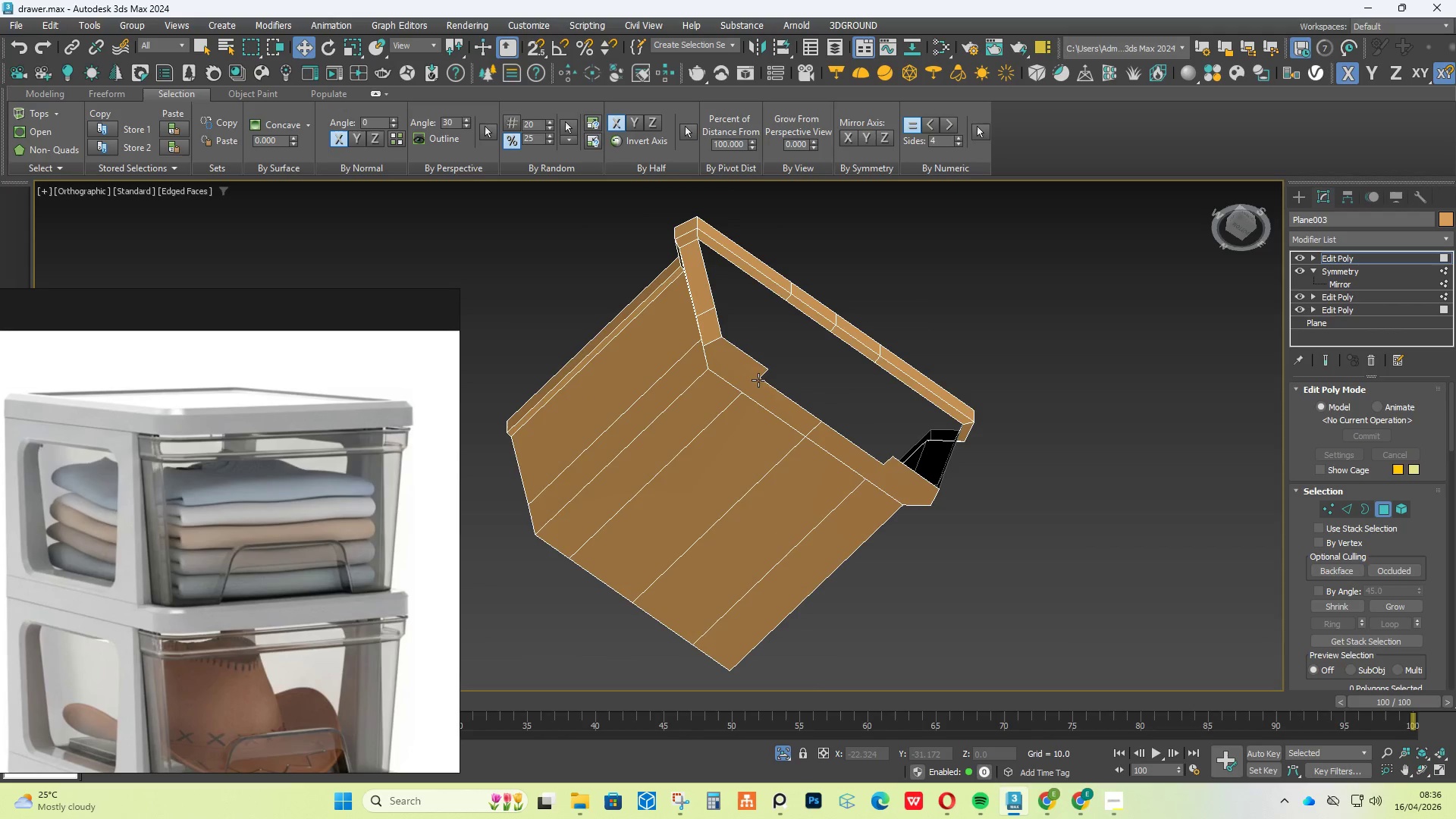 
hold_key(key=ControlLeft, duration=4.49)
 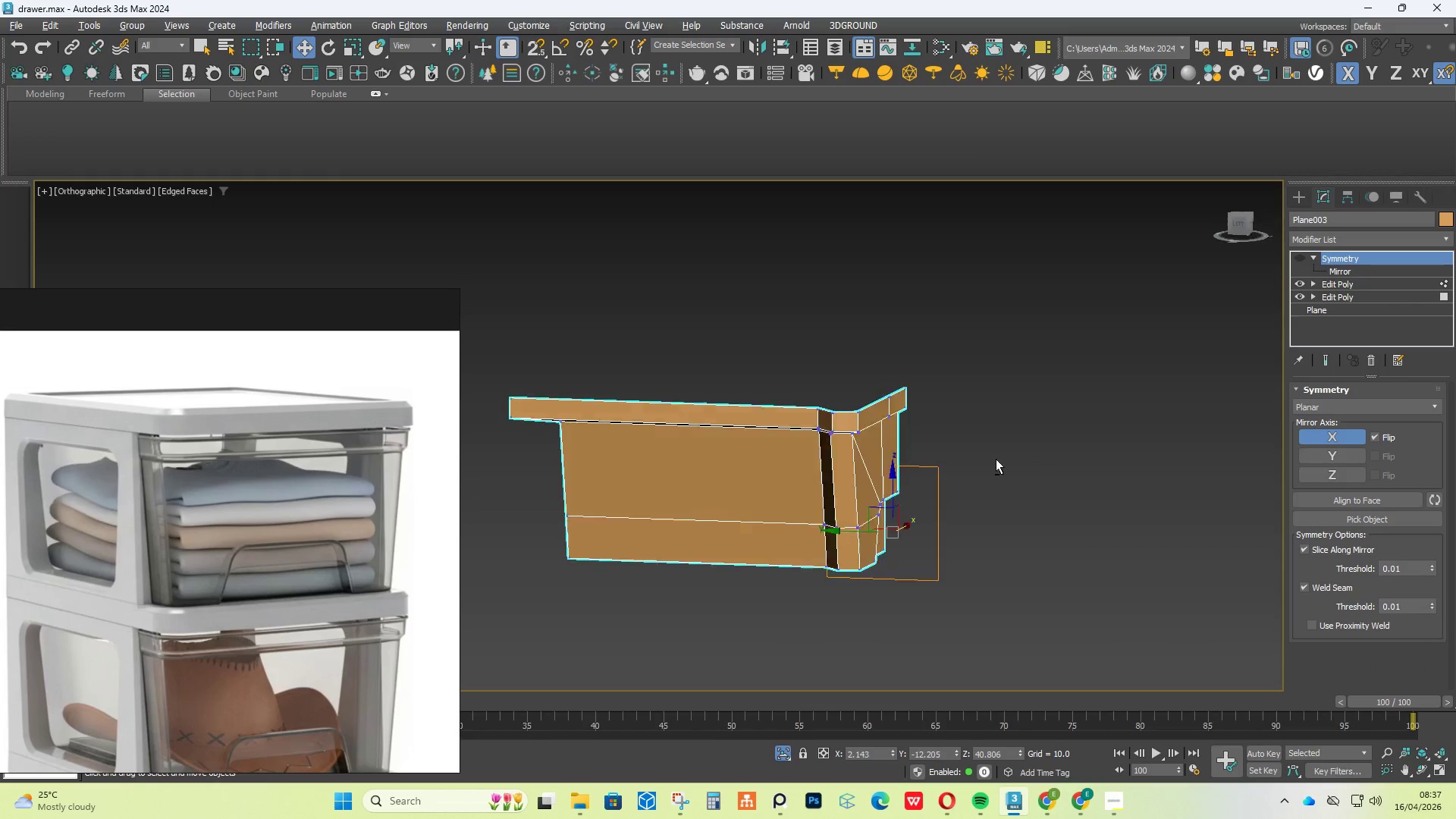 
hold_key(key=Z, duration=1.5)
 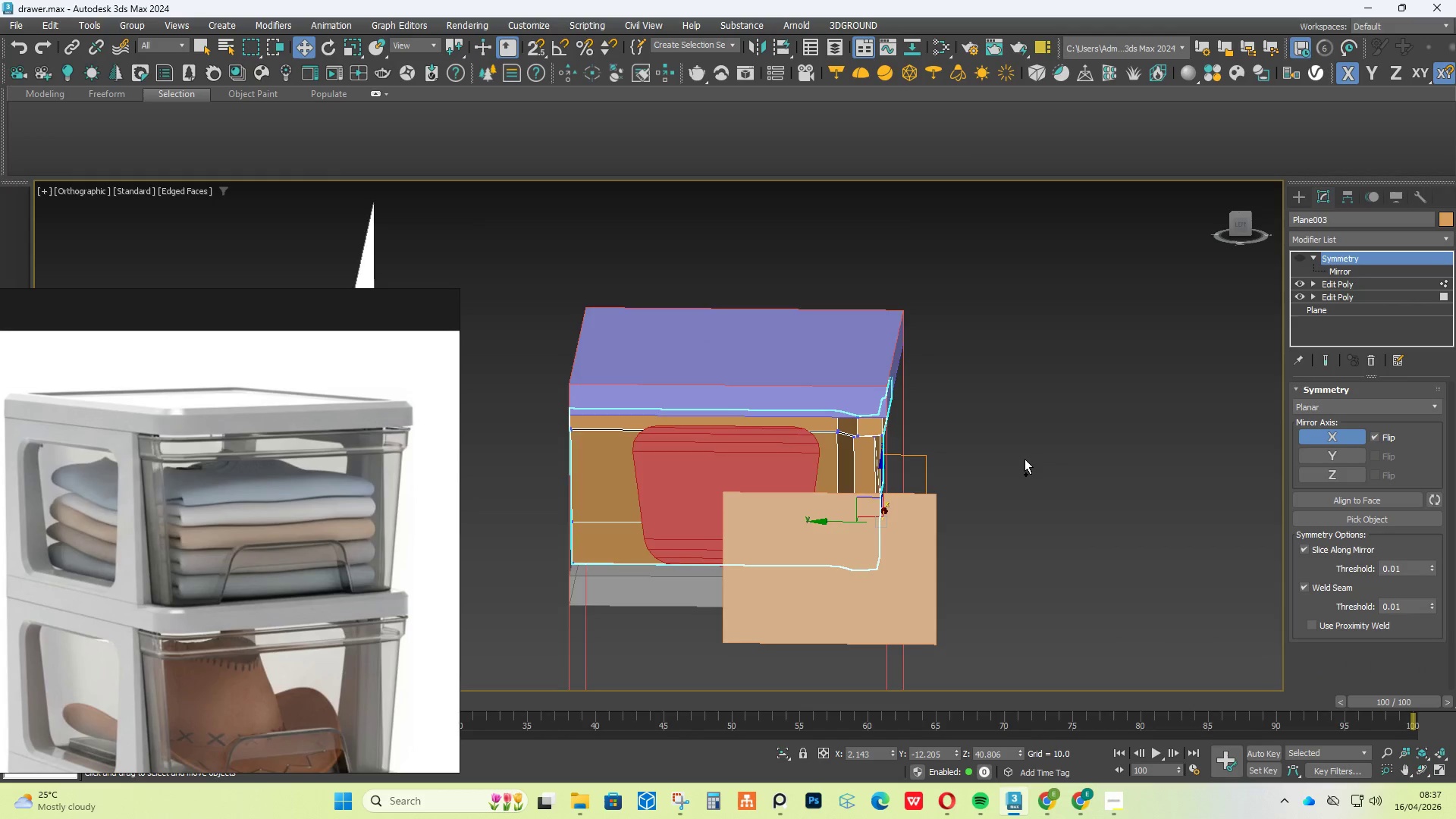 
hold_key(key=Z, duration=0.66)
 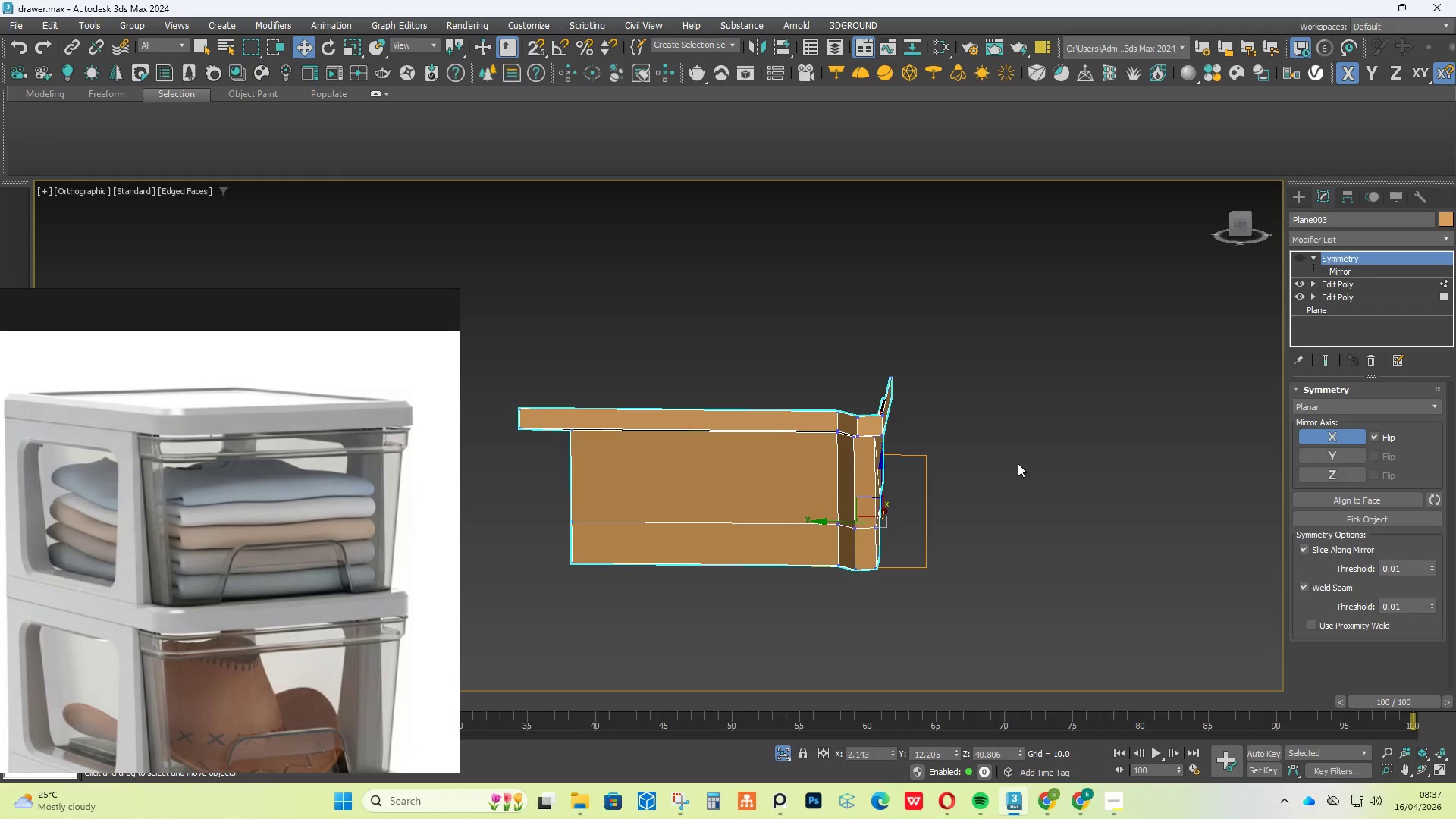 
hold_key(key=AltLeft, duration=1.97)
 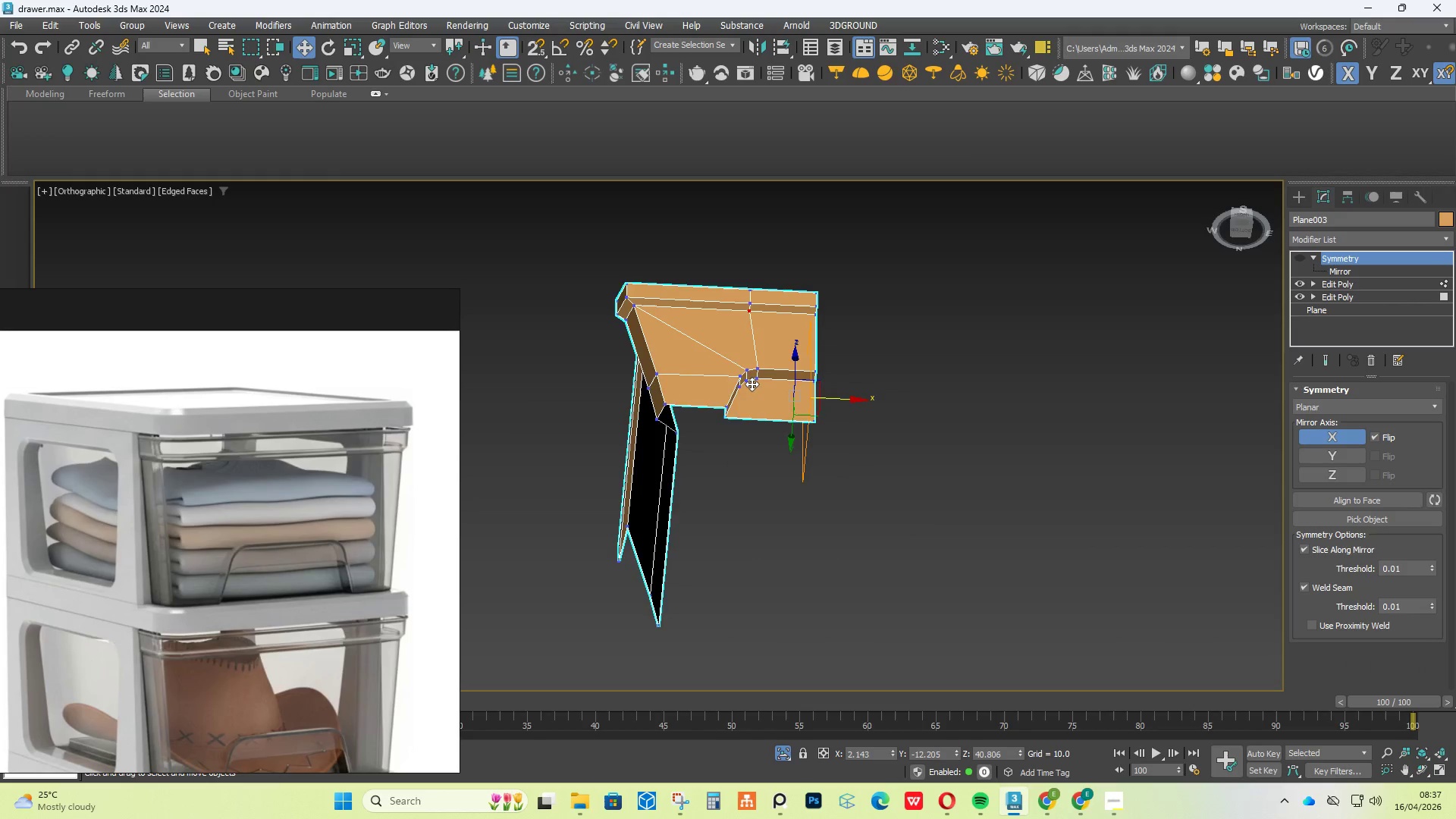 
scroll: coordinate [752, 384], scroll_direction: up, amount: 2.0
 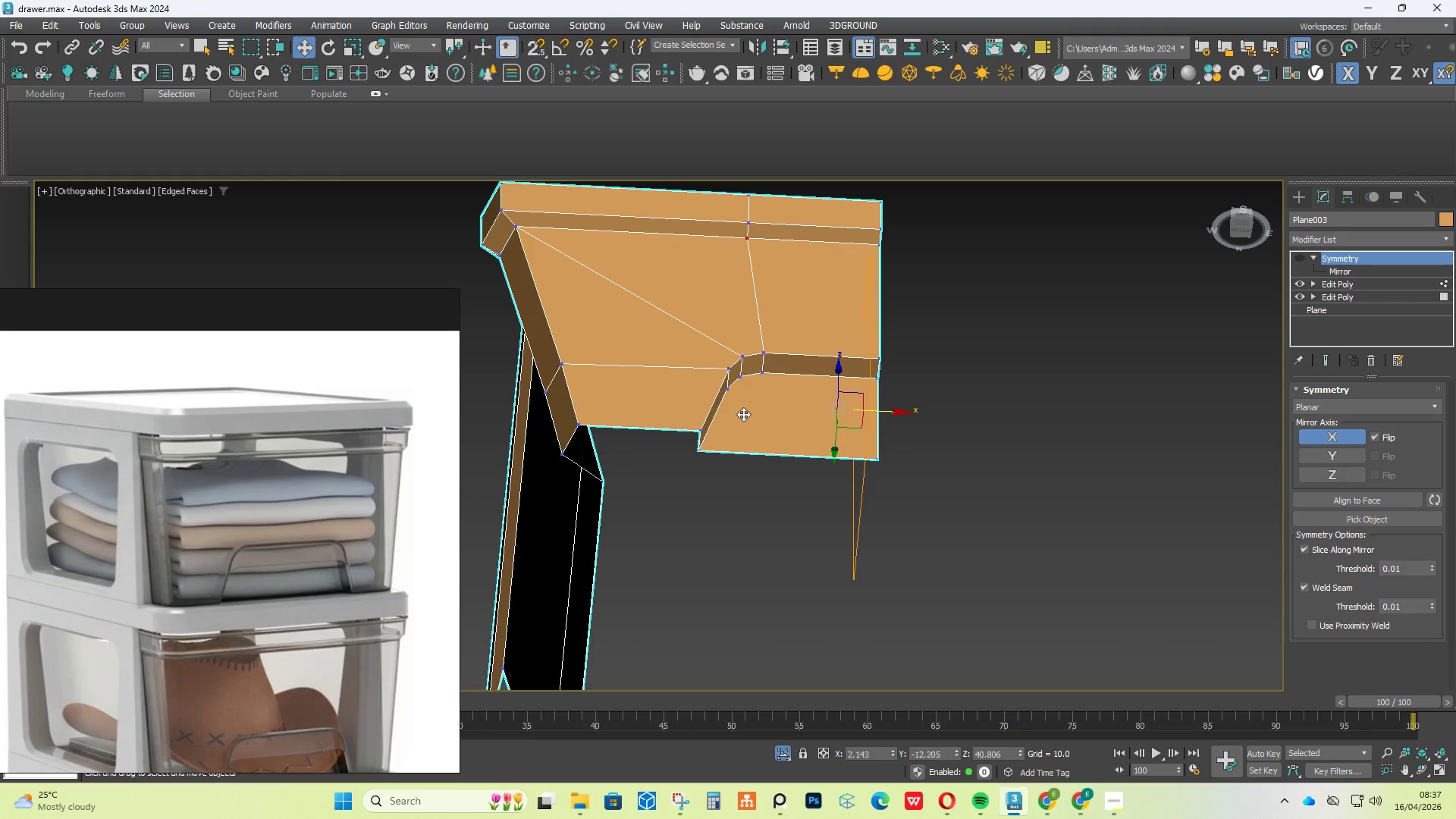 
hold_key(key=AltLeft, duration=2.0)
 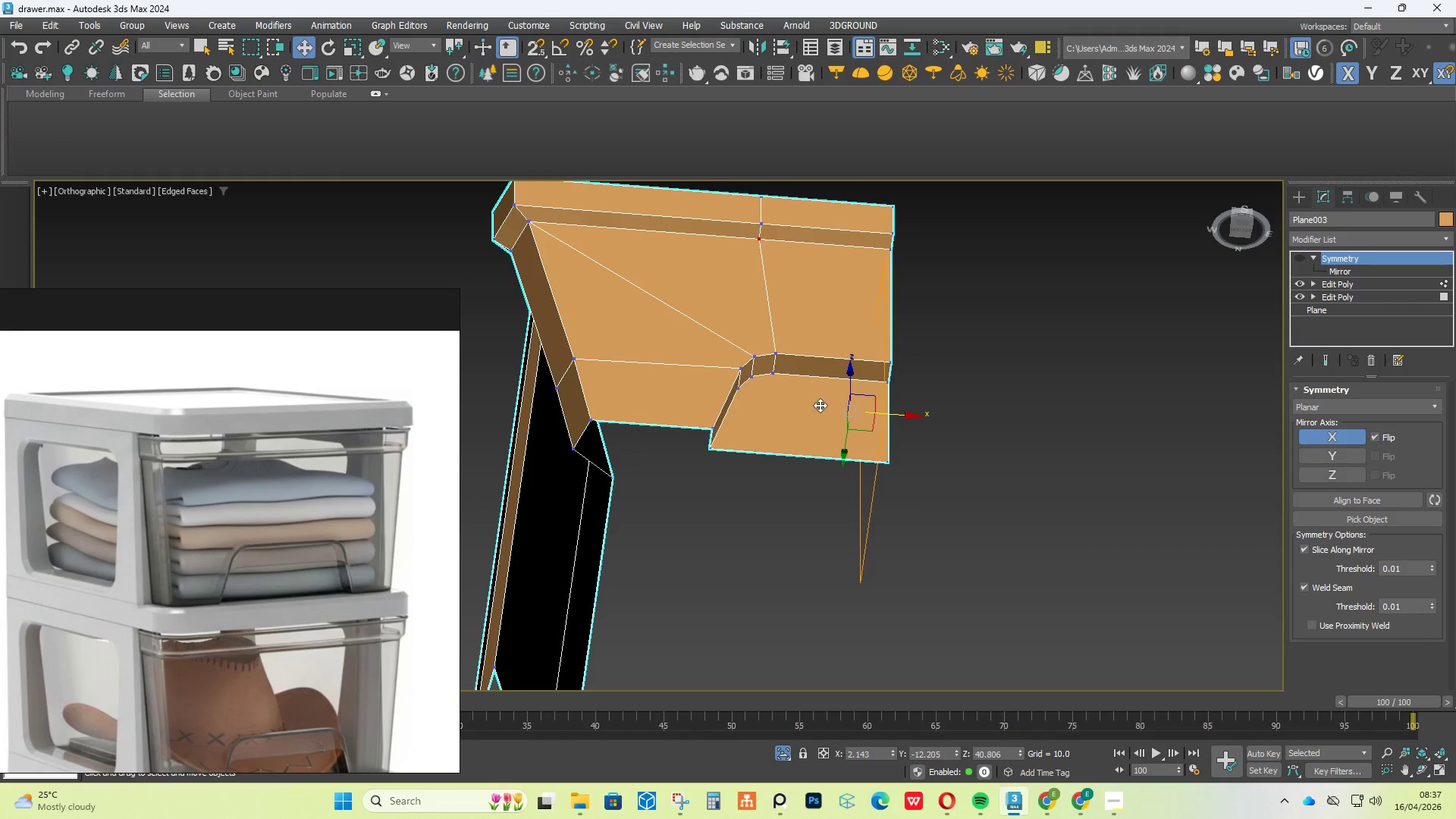 
scroll: coordinate [821, 405], scroll_direction: up, amount: 1.0
 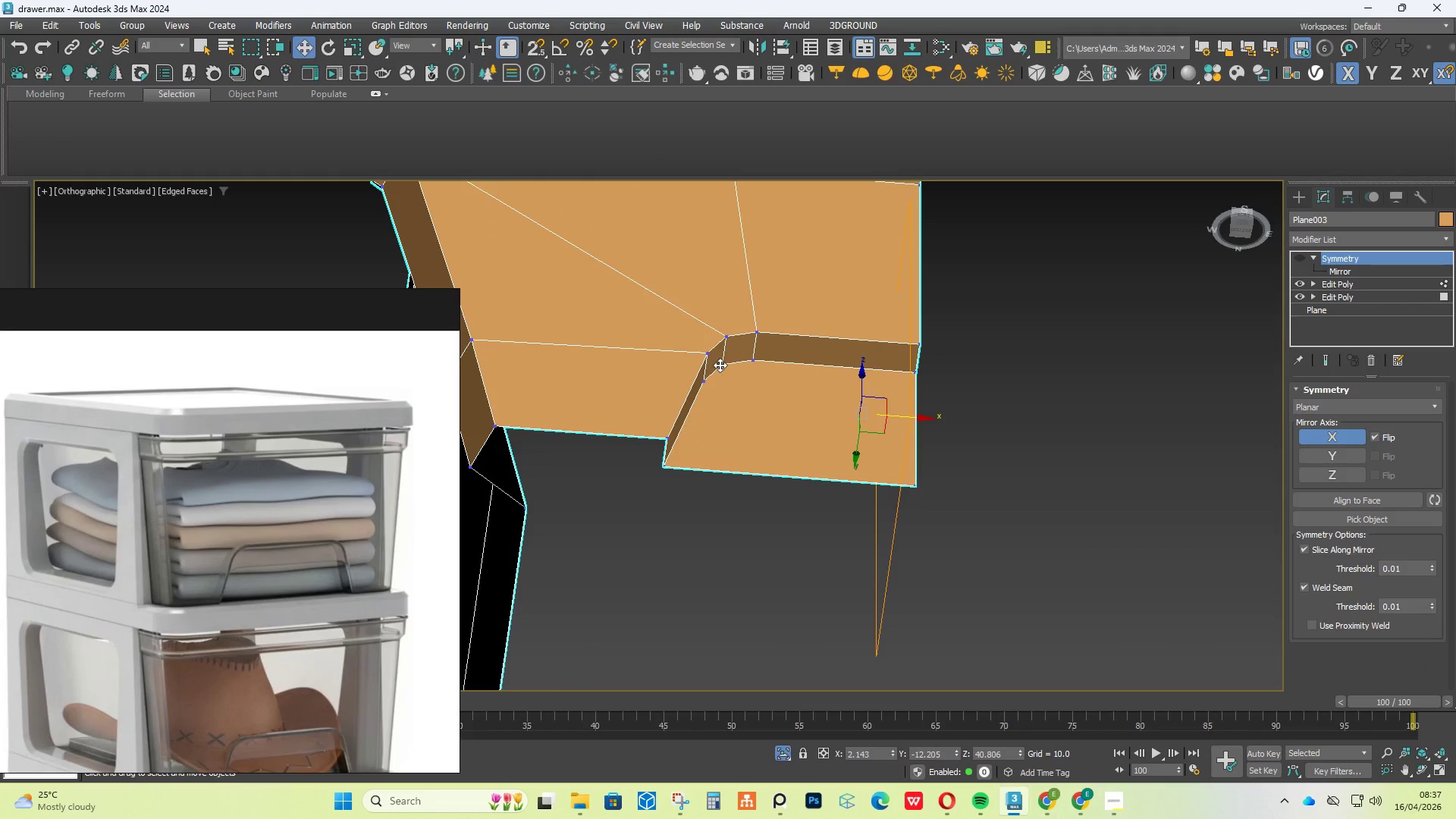 
left_click([1172, 363])
 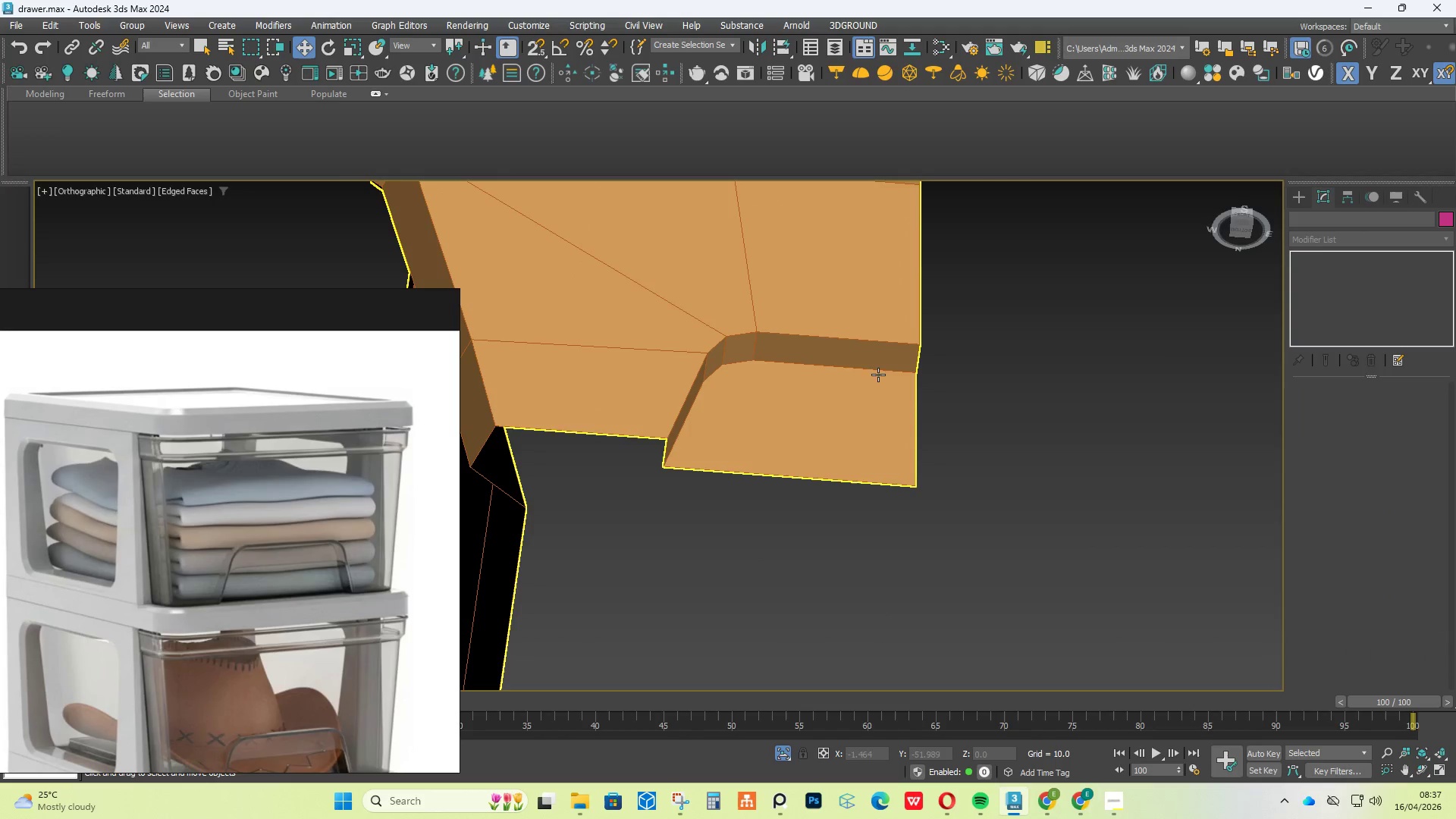 
left_click([823, 365])
 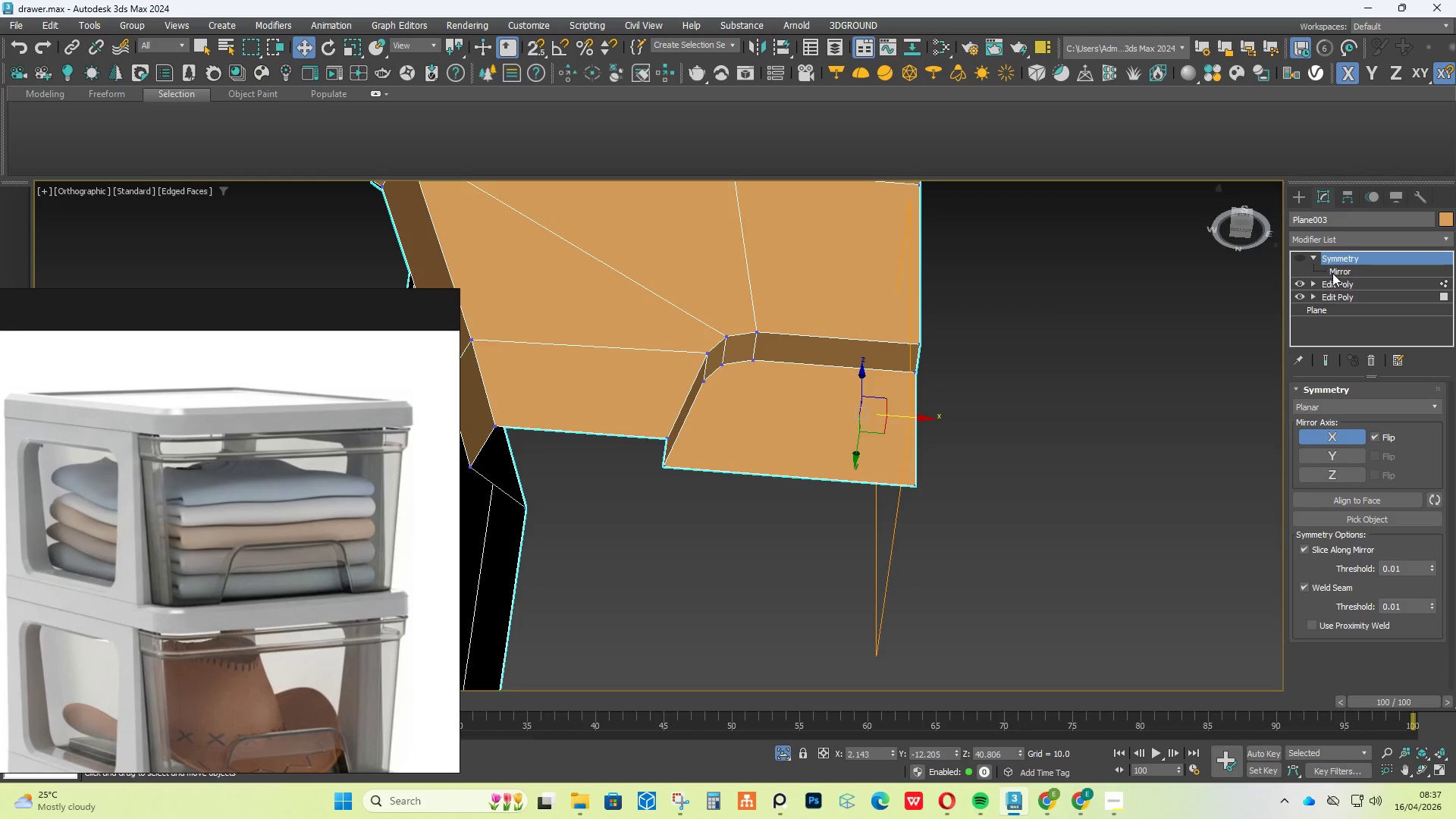 
left_click([1341, 285])
 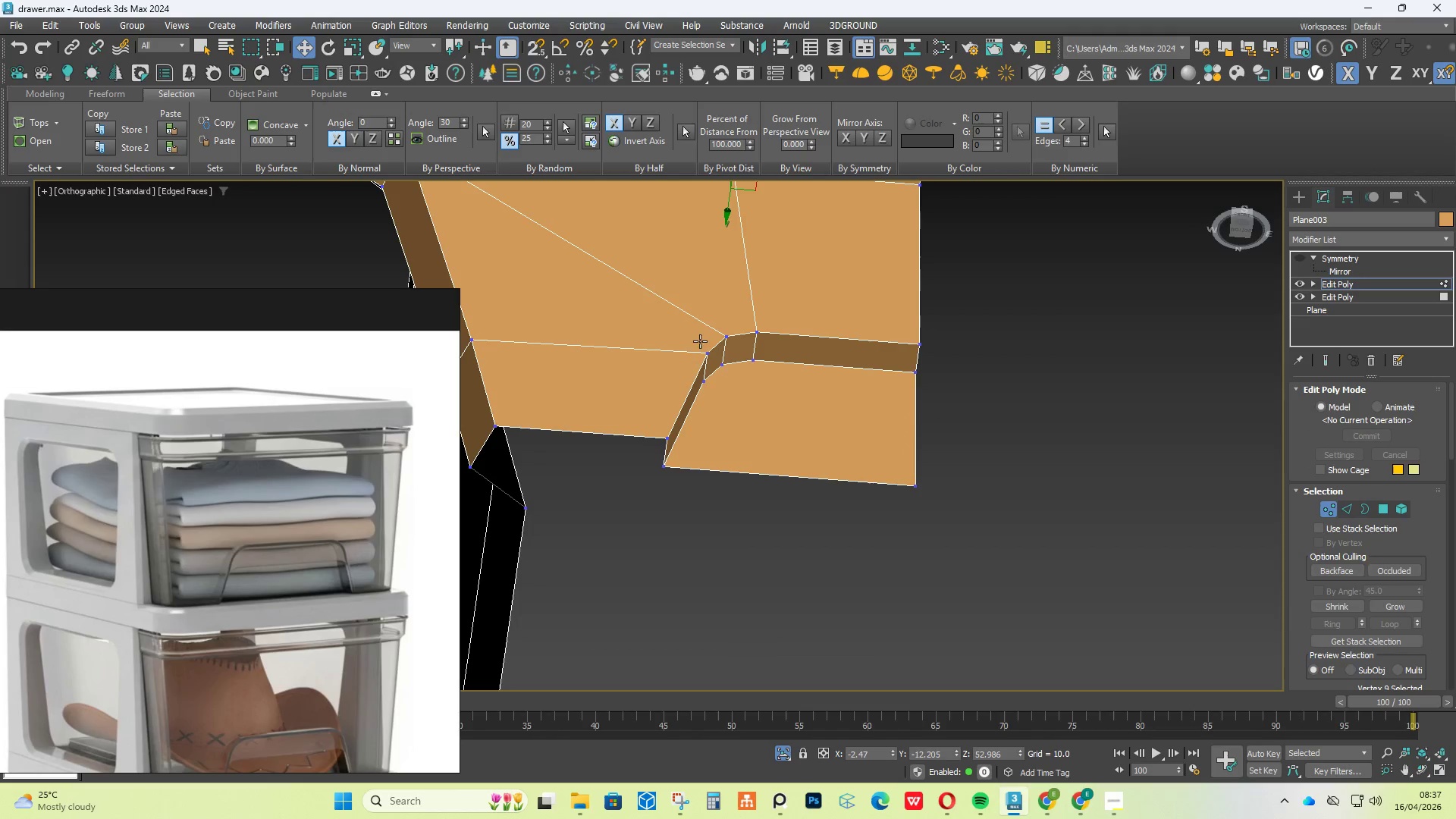 
scroll: coordinate [670, 351], scroll_direction: up, amount: 1.0
 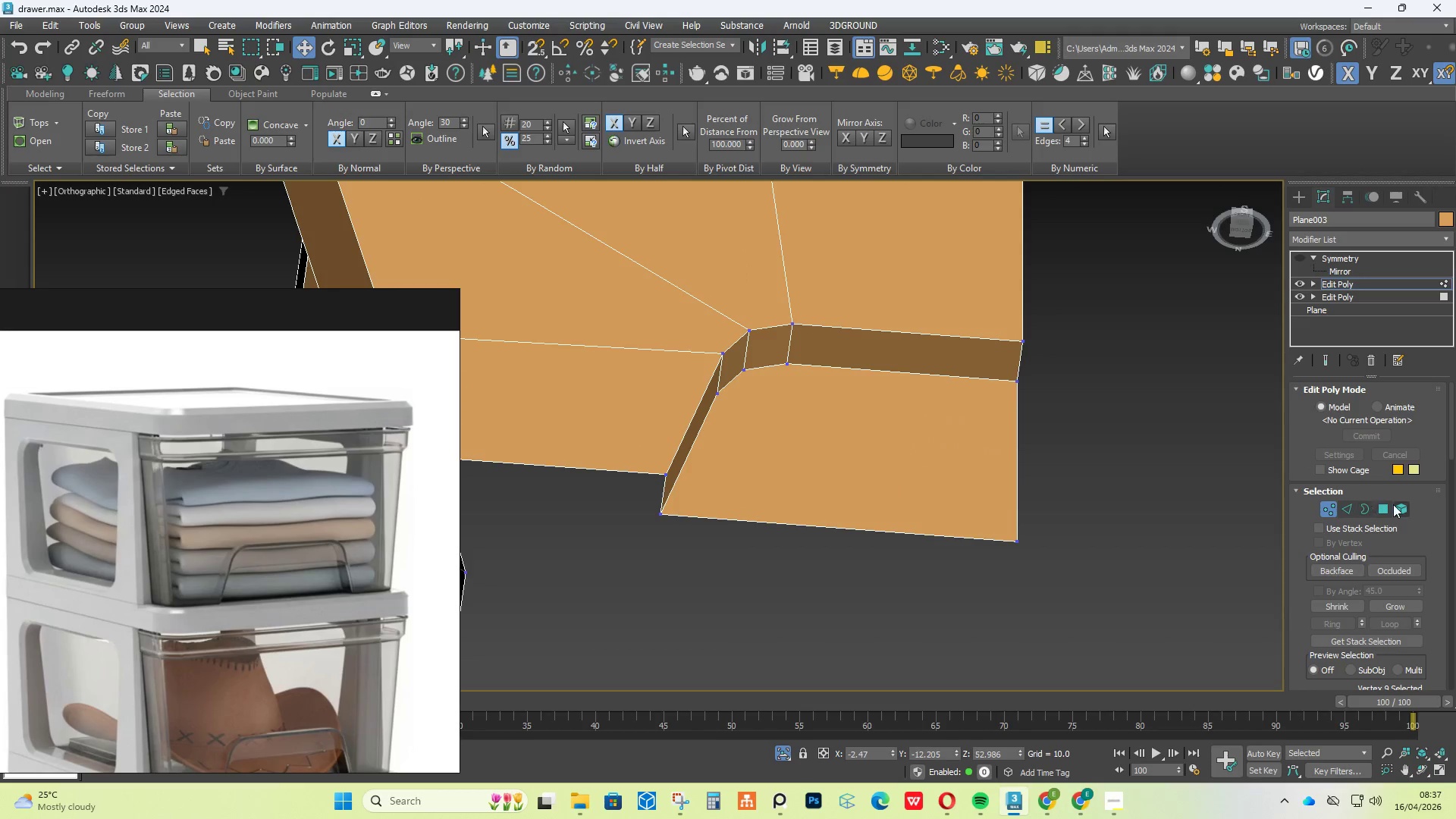 
left_click([1385, 508])
 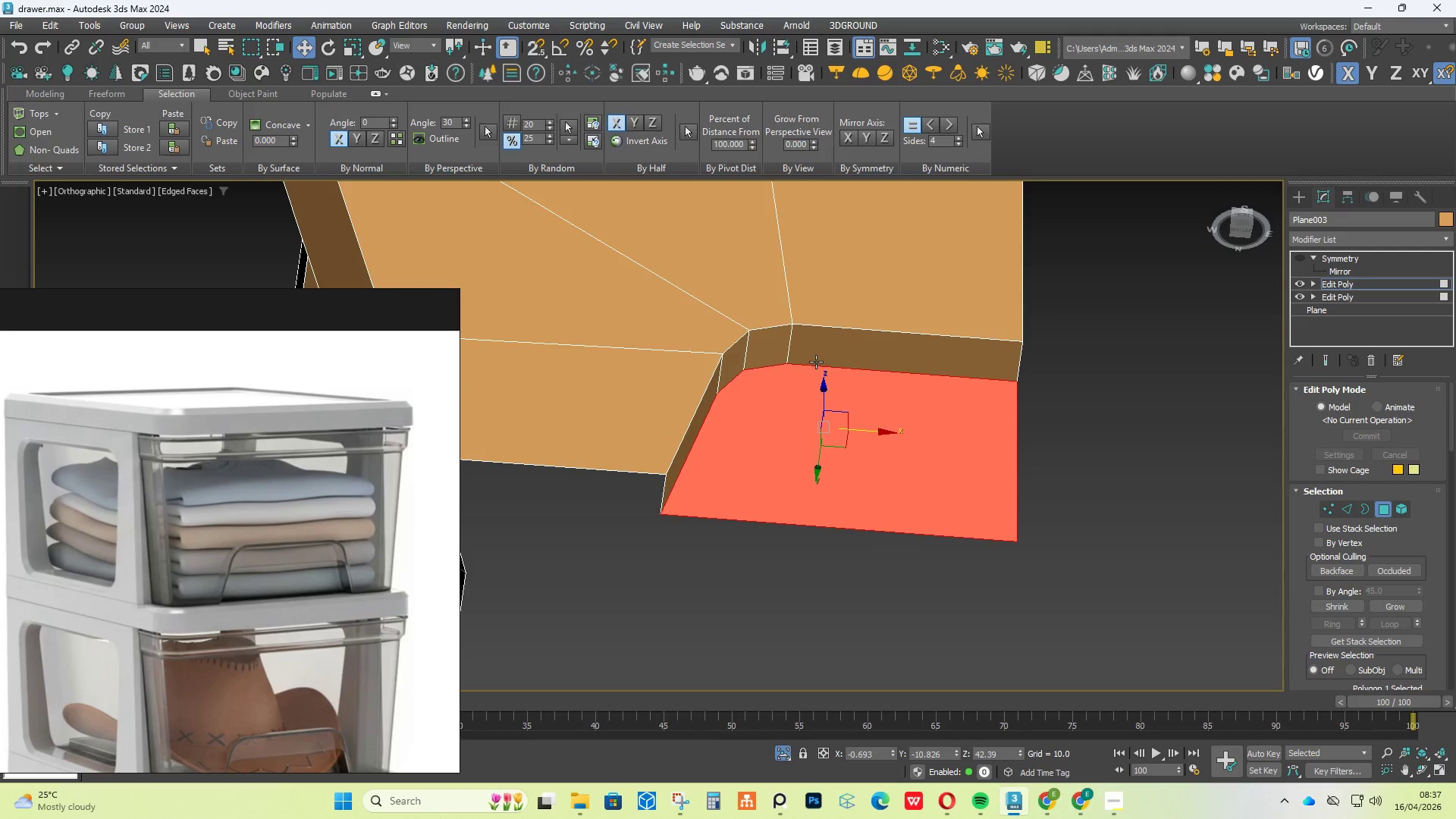 
key(Alt+1)
 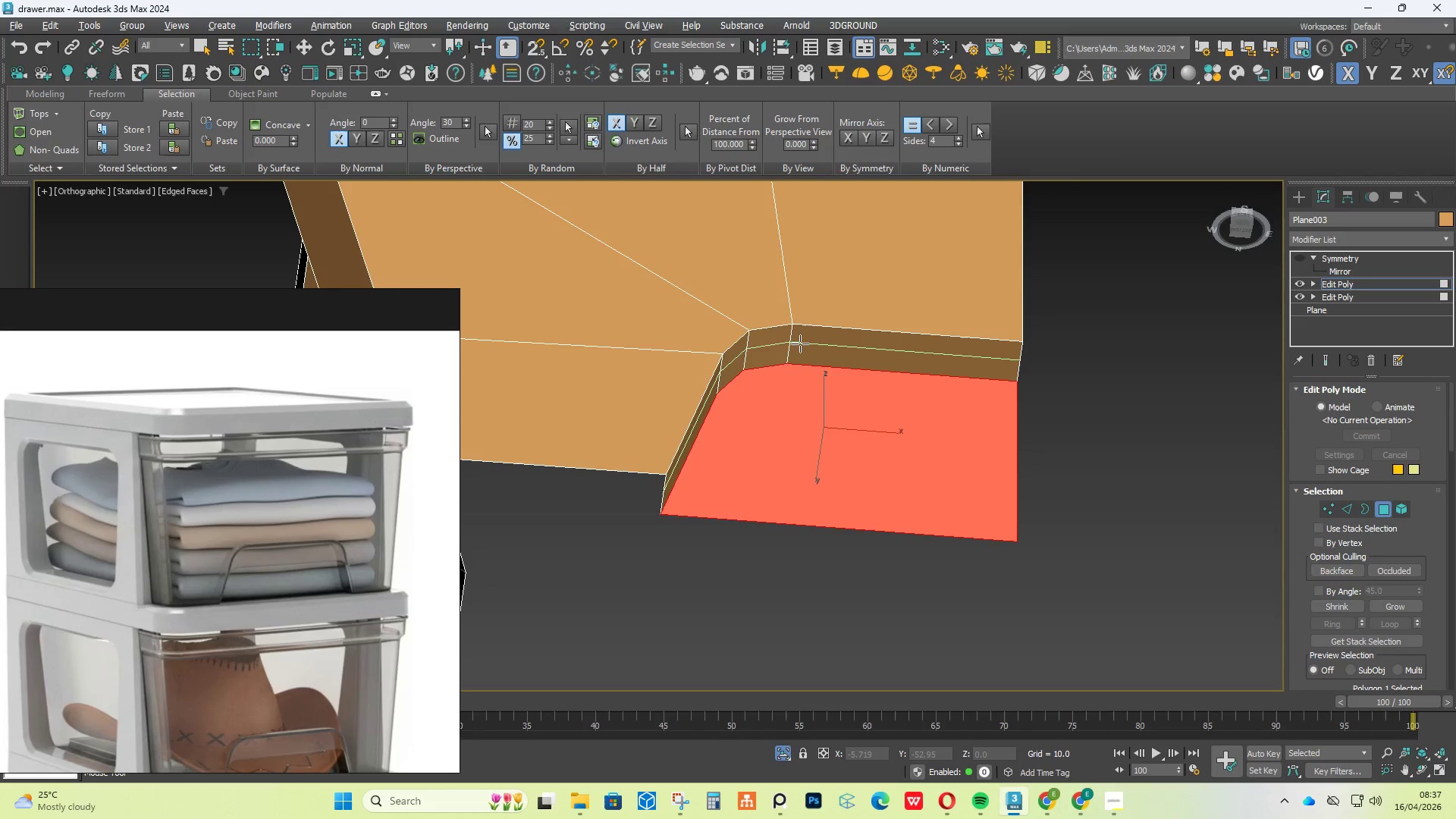 
scroll: coordinate [278, 659], scroll_direction: up, amount: 6.0
 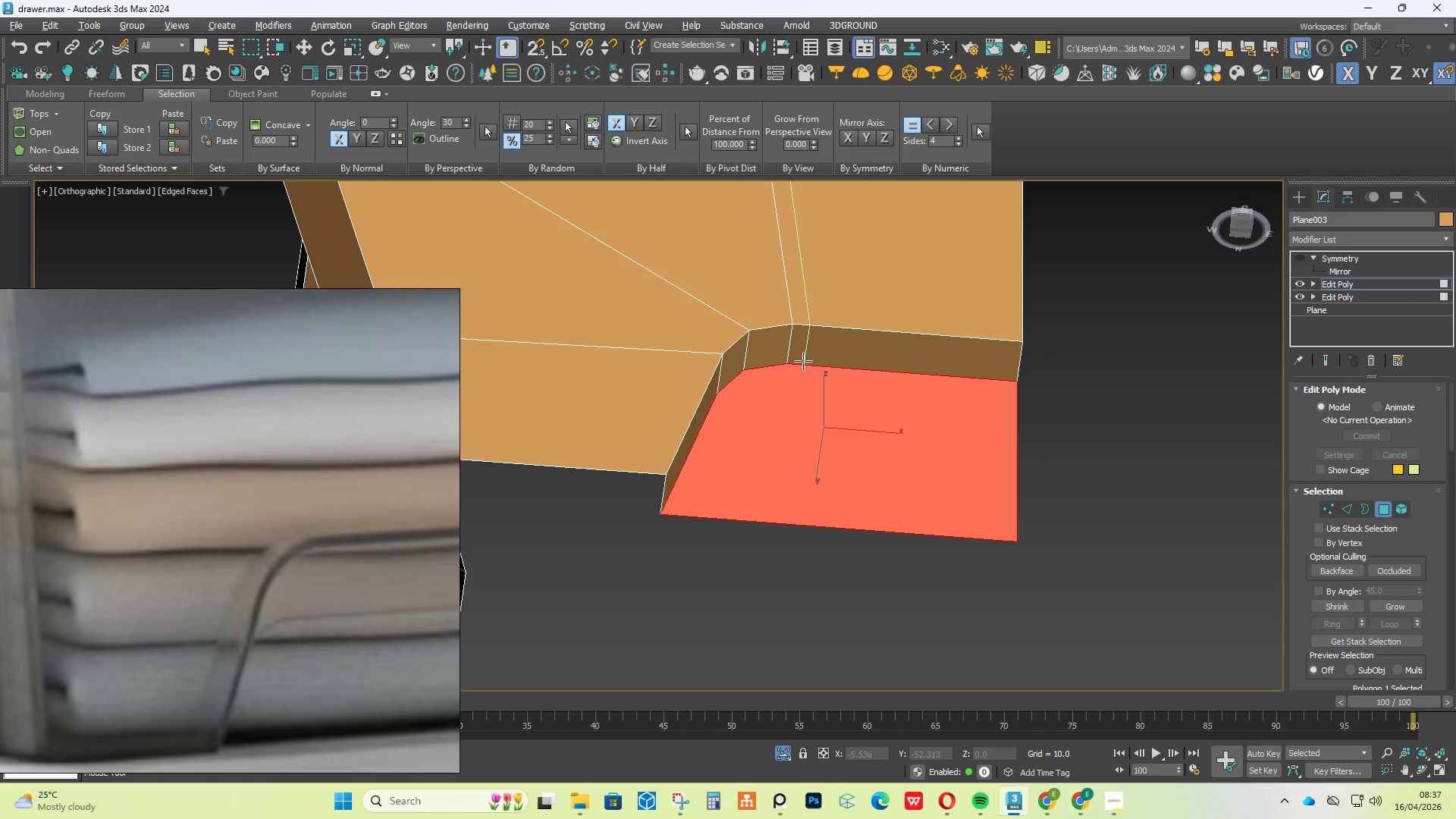 
left_click([788, 354])
 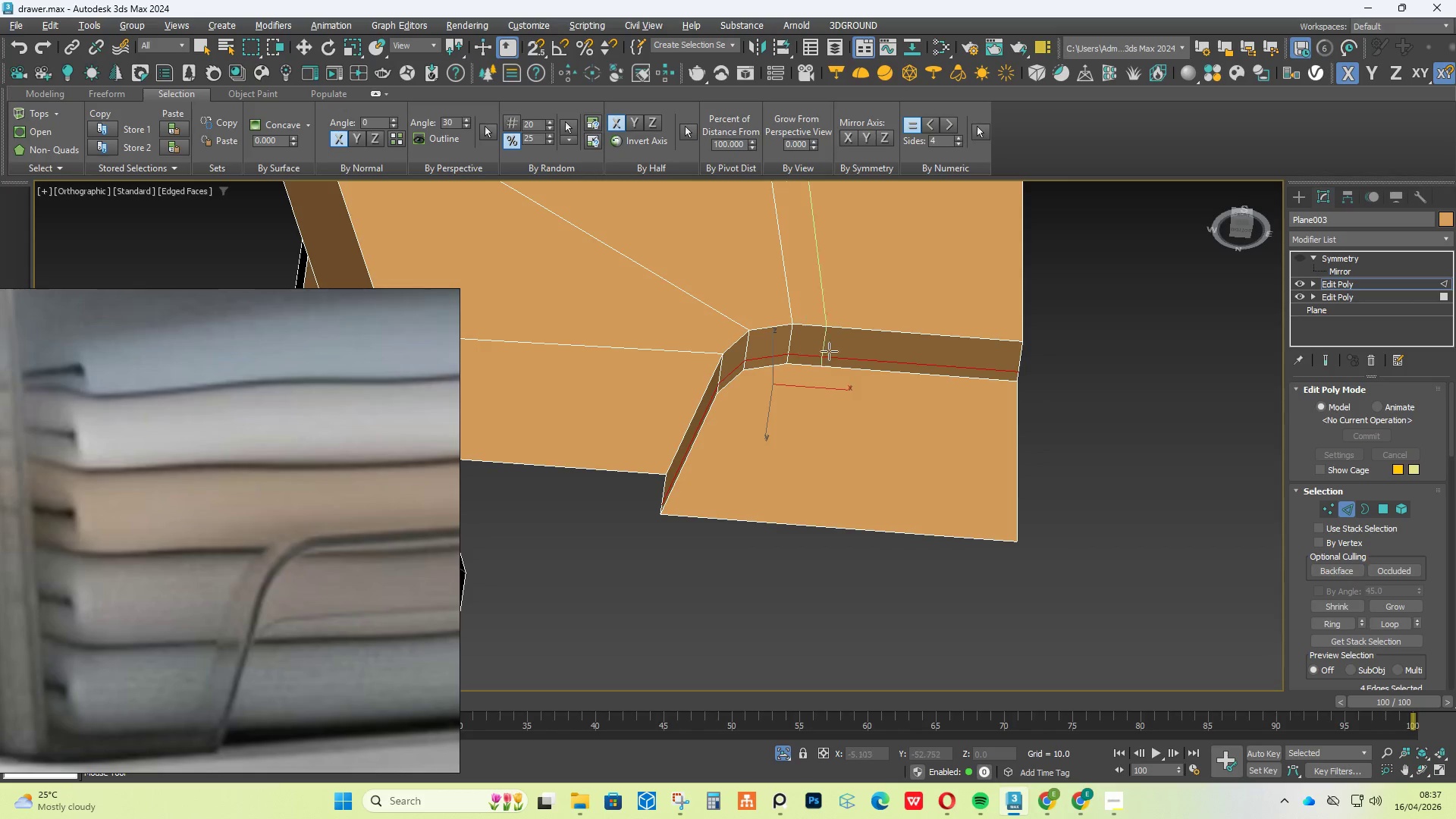 
right_click([835, 354])
 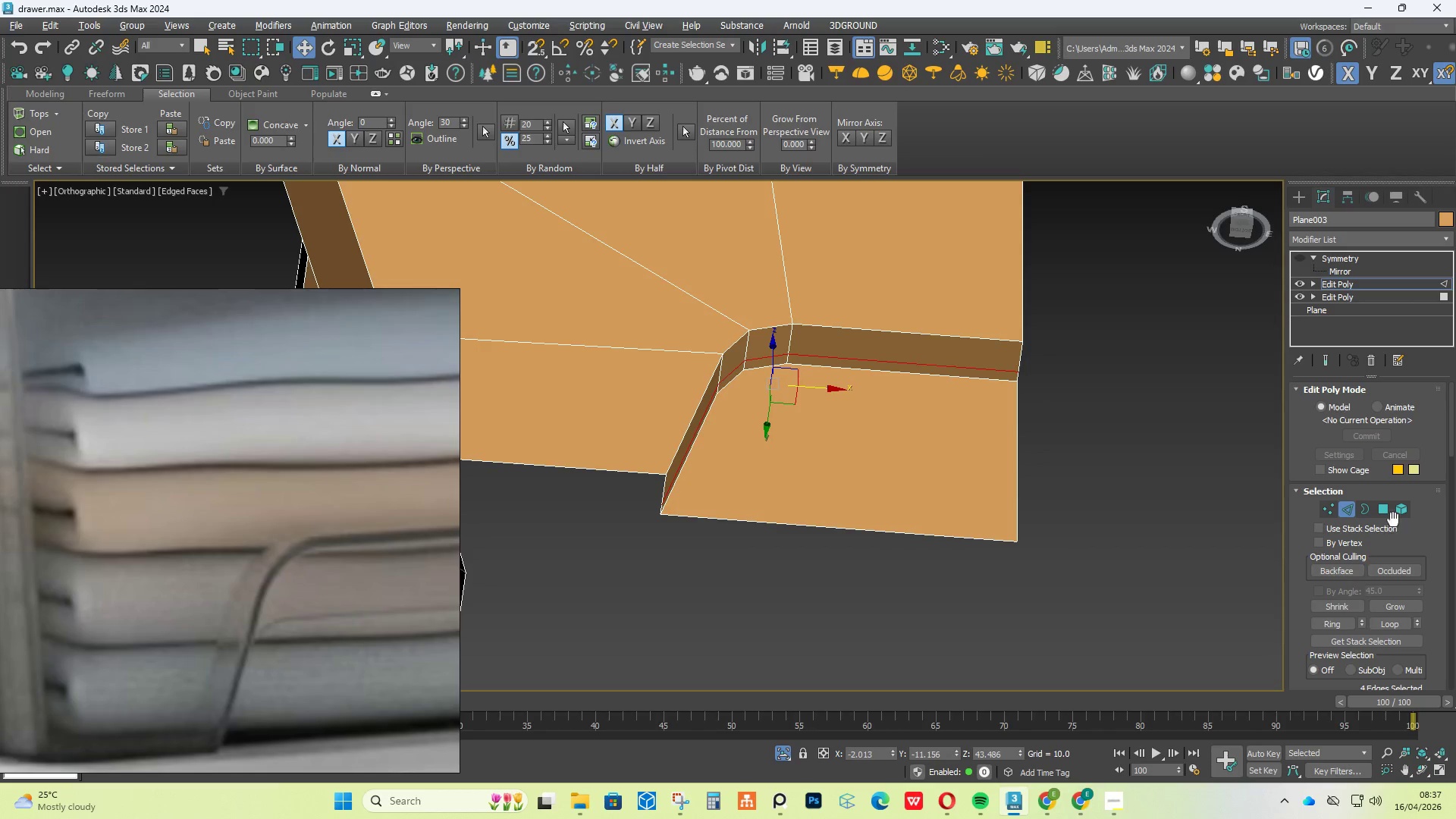 
left_click([1387, 510])
 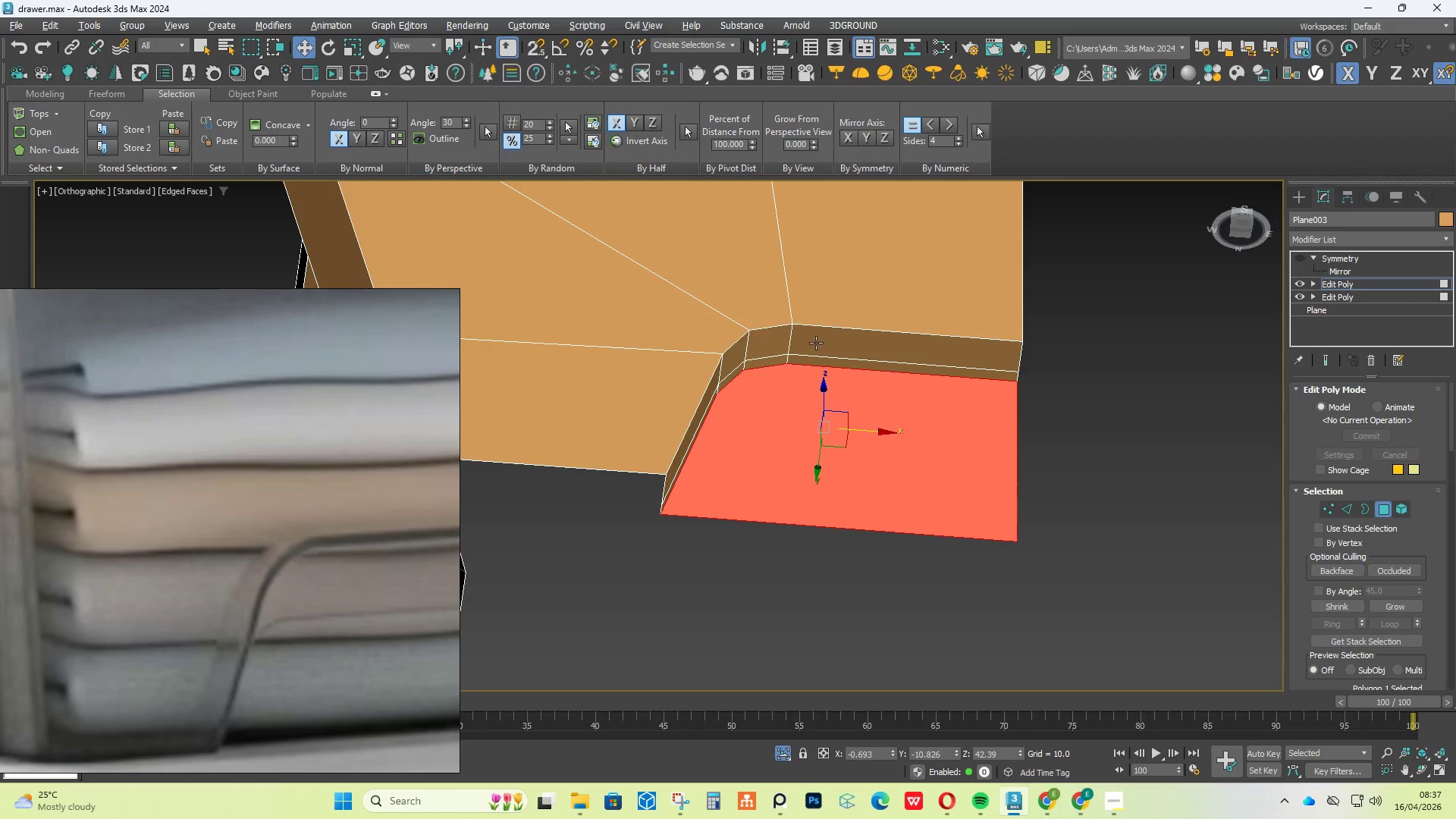 
left_click([819, 337])
 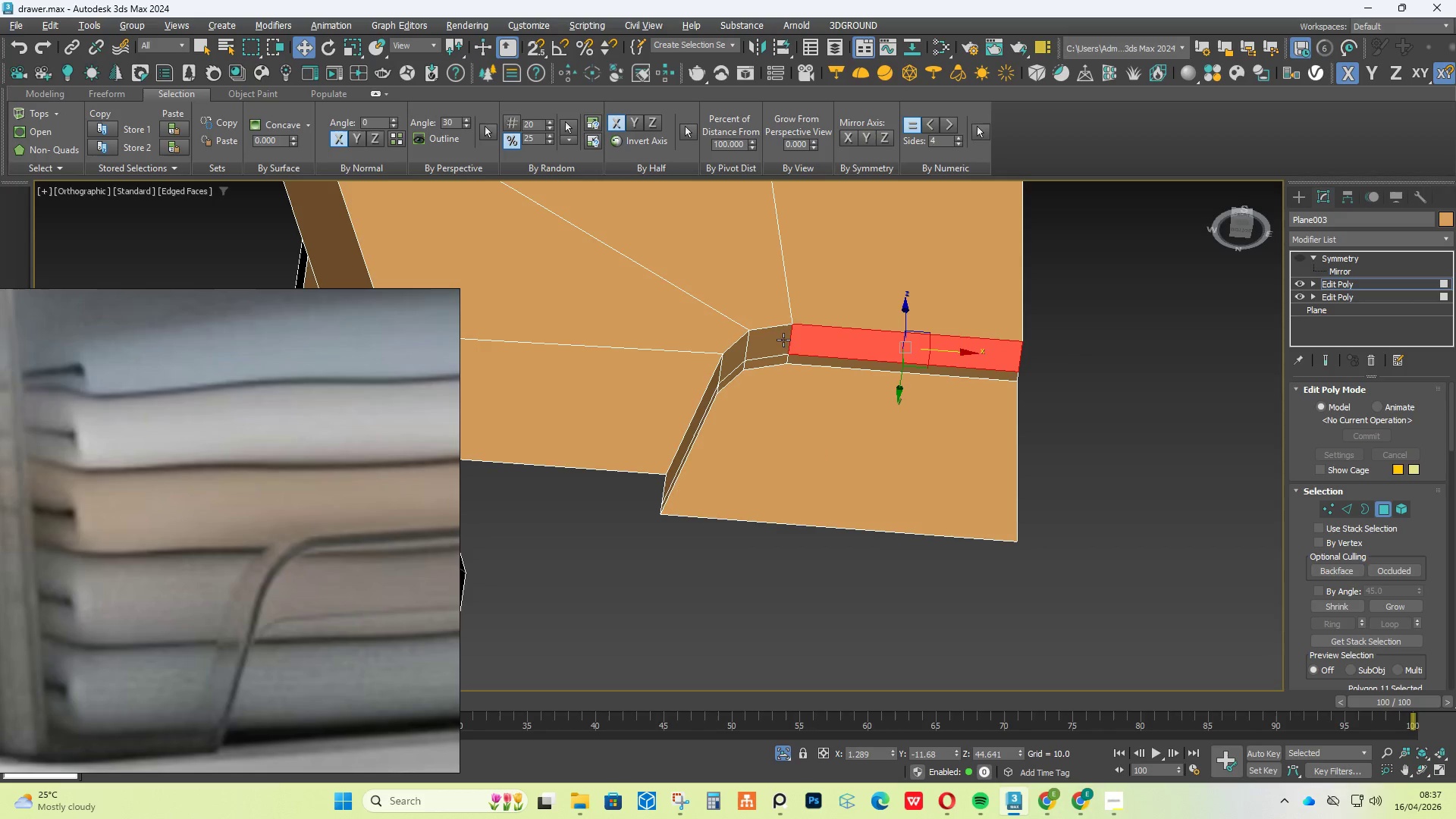 
hold_key(key=ControlLeft, duration=1.81)
left_click([776, 340])
 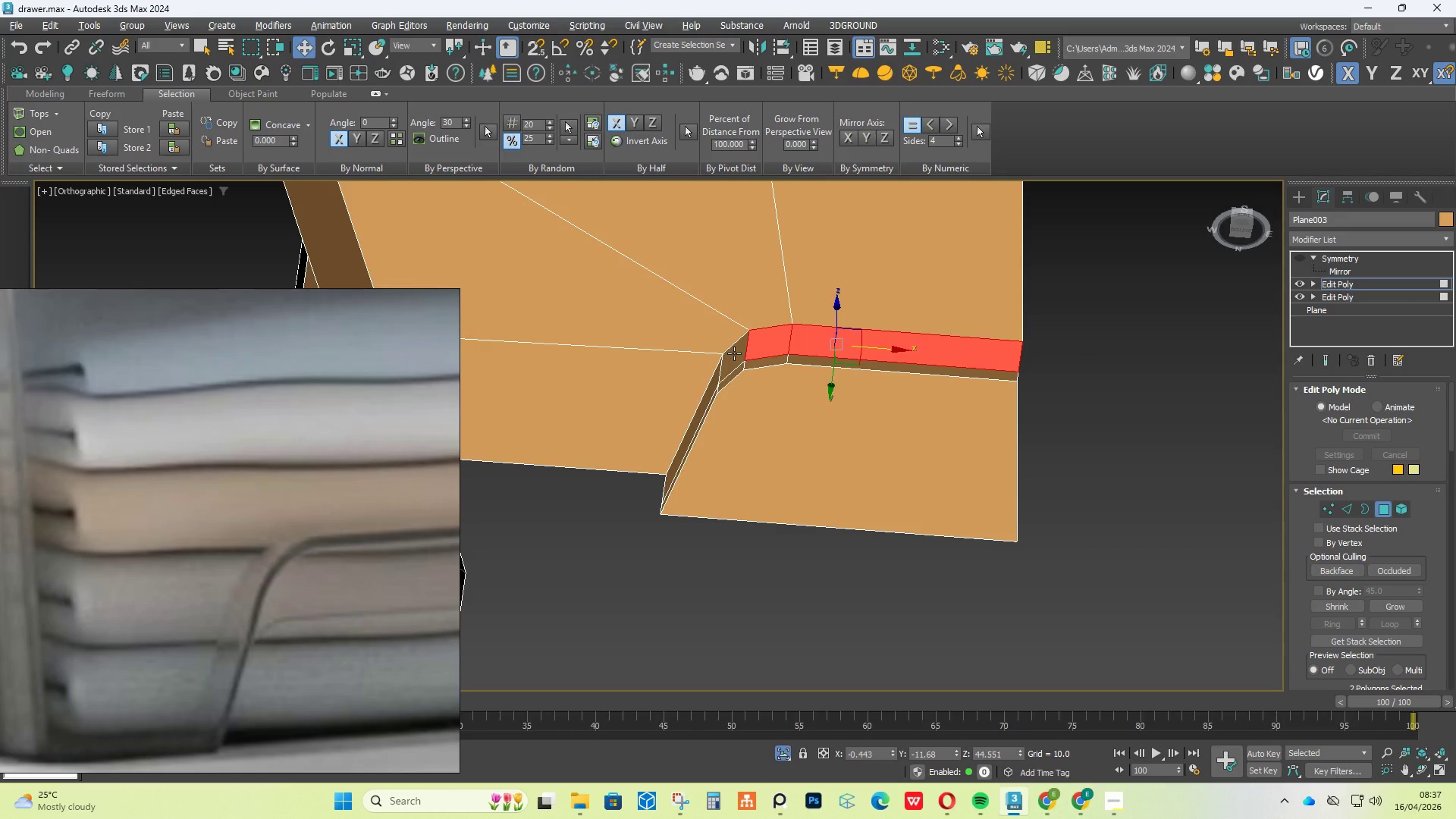 
left_click([734, 353])
 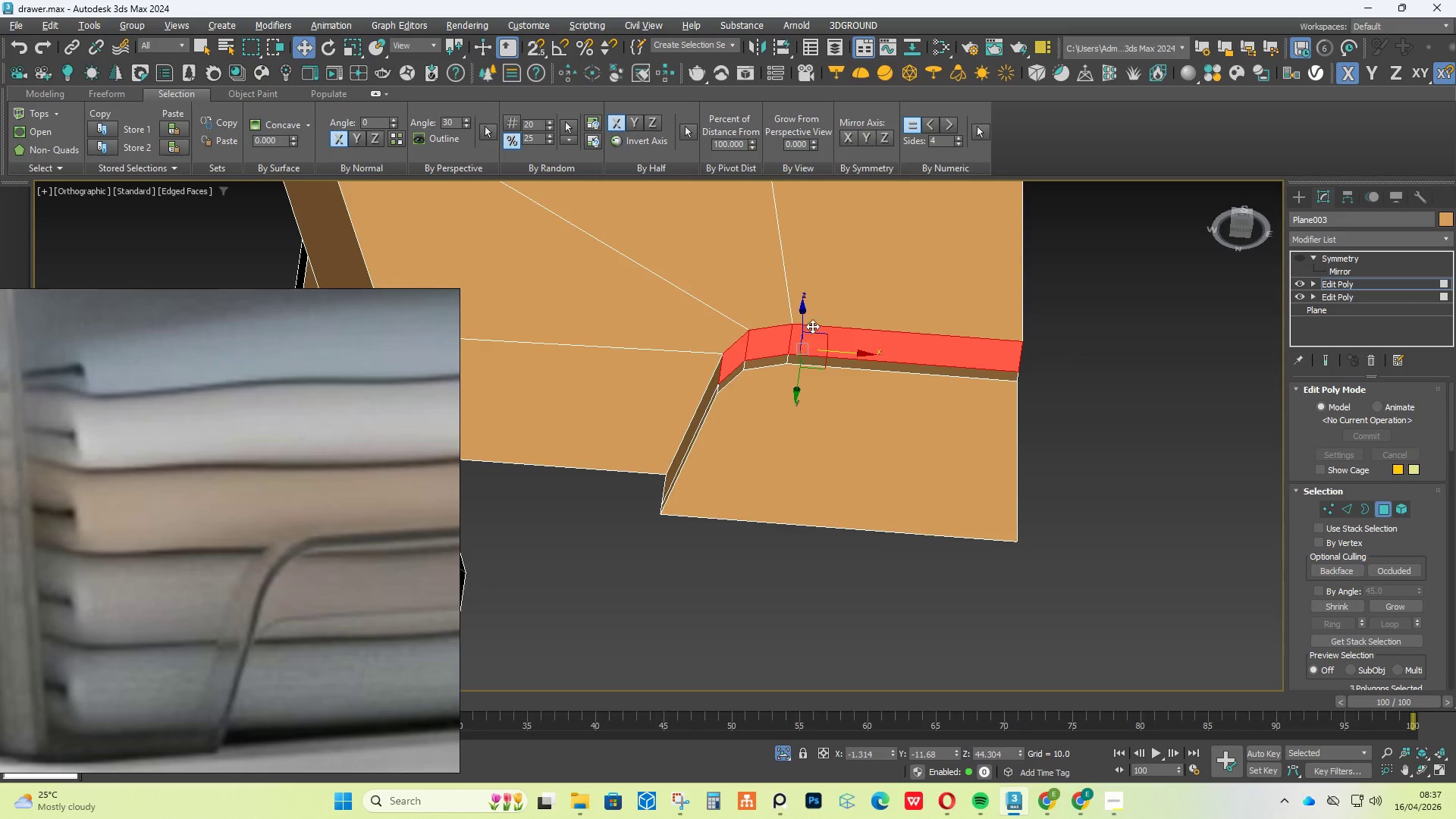 
hold_key(key=ShiftLeft, duration=1.08)
left_click_drag(start_coordinate=[802, 317], to_coordinate=[802, 344])
 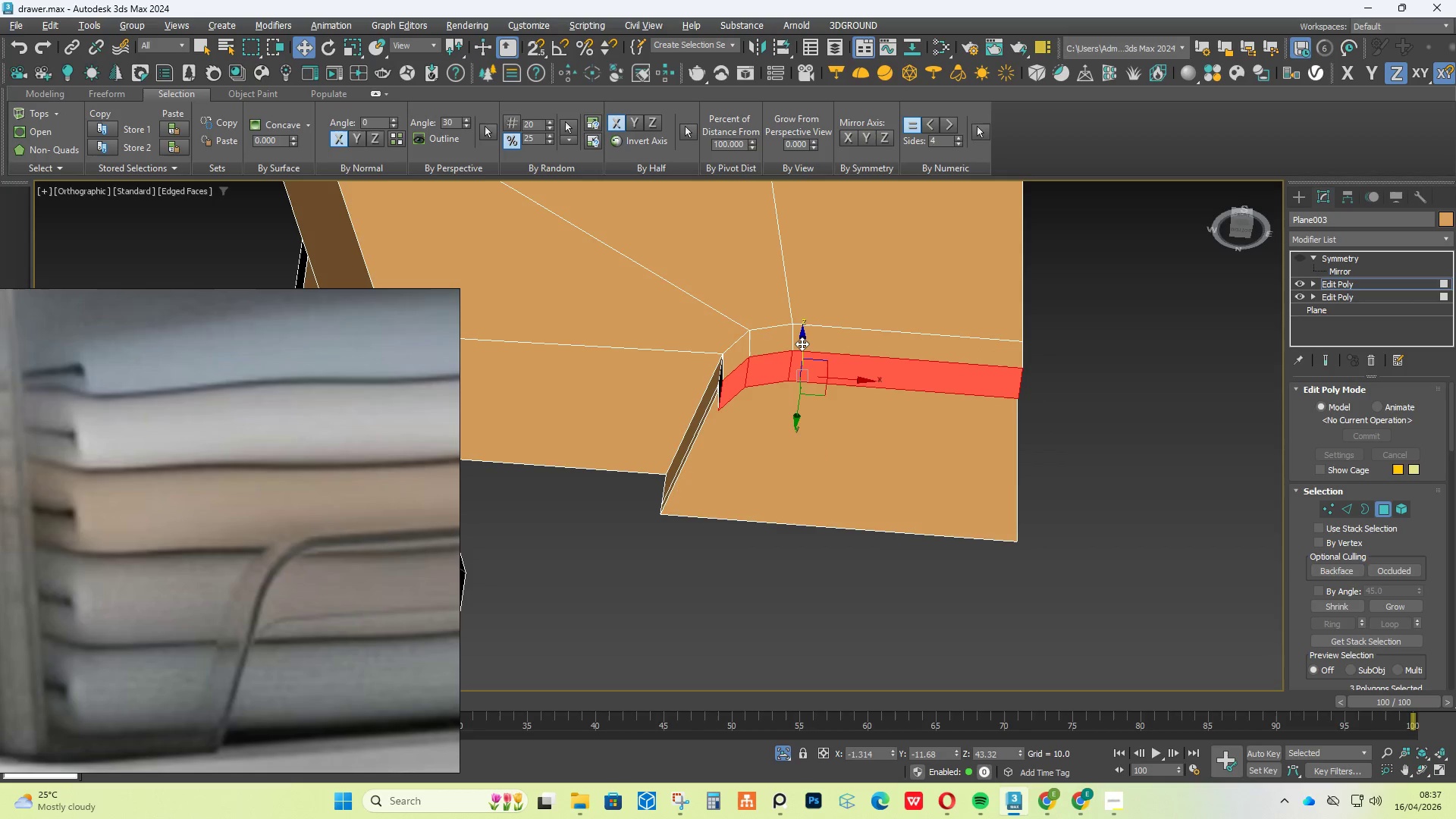 
key(Control+Z)
 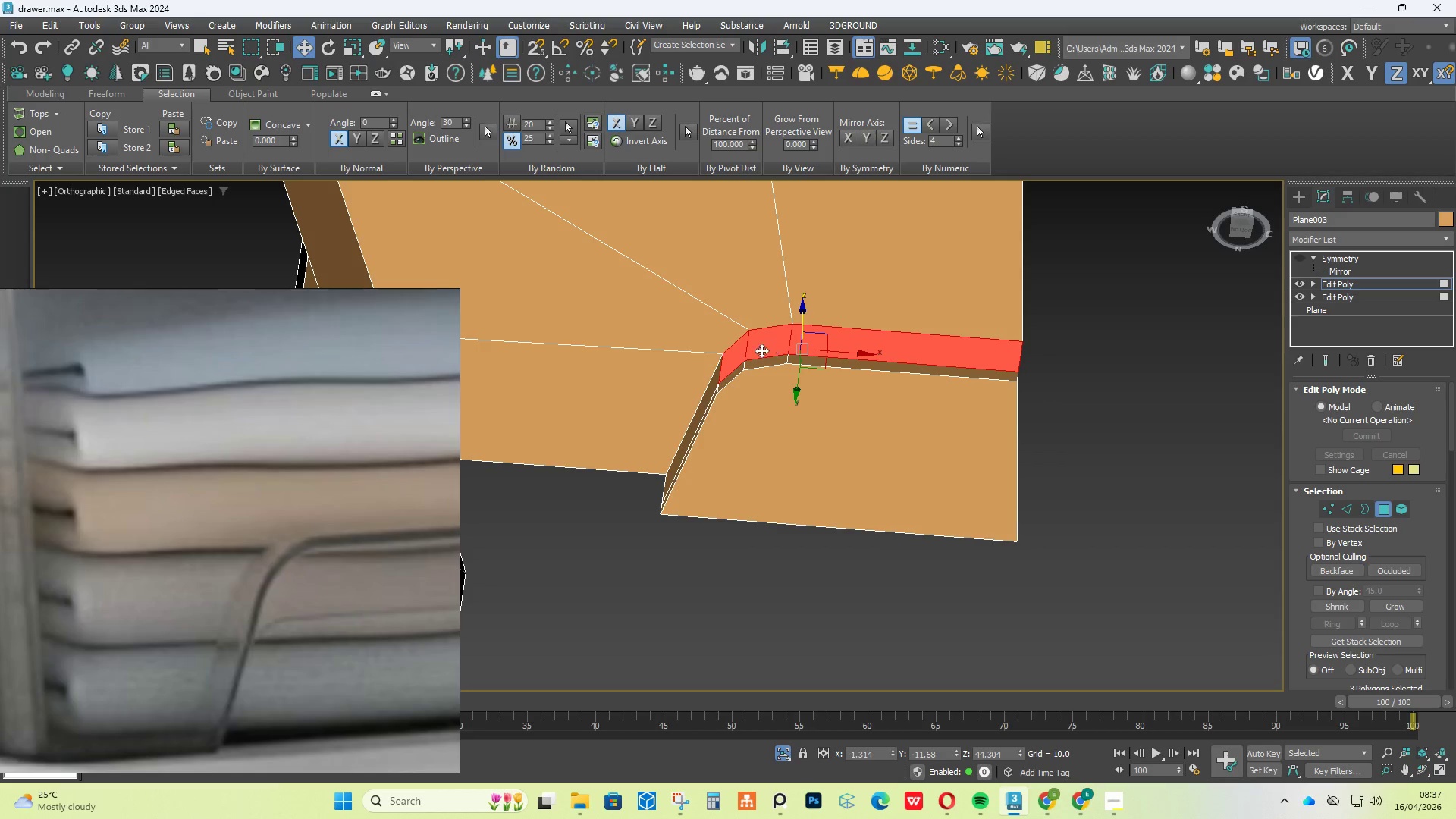 
hold_key(key=AltLeft, duration=1.17)
 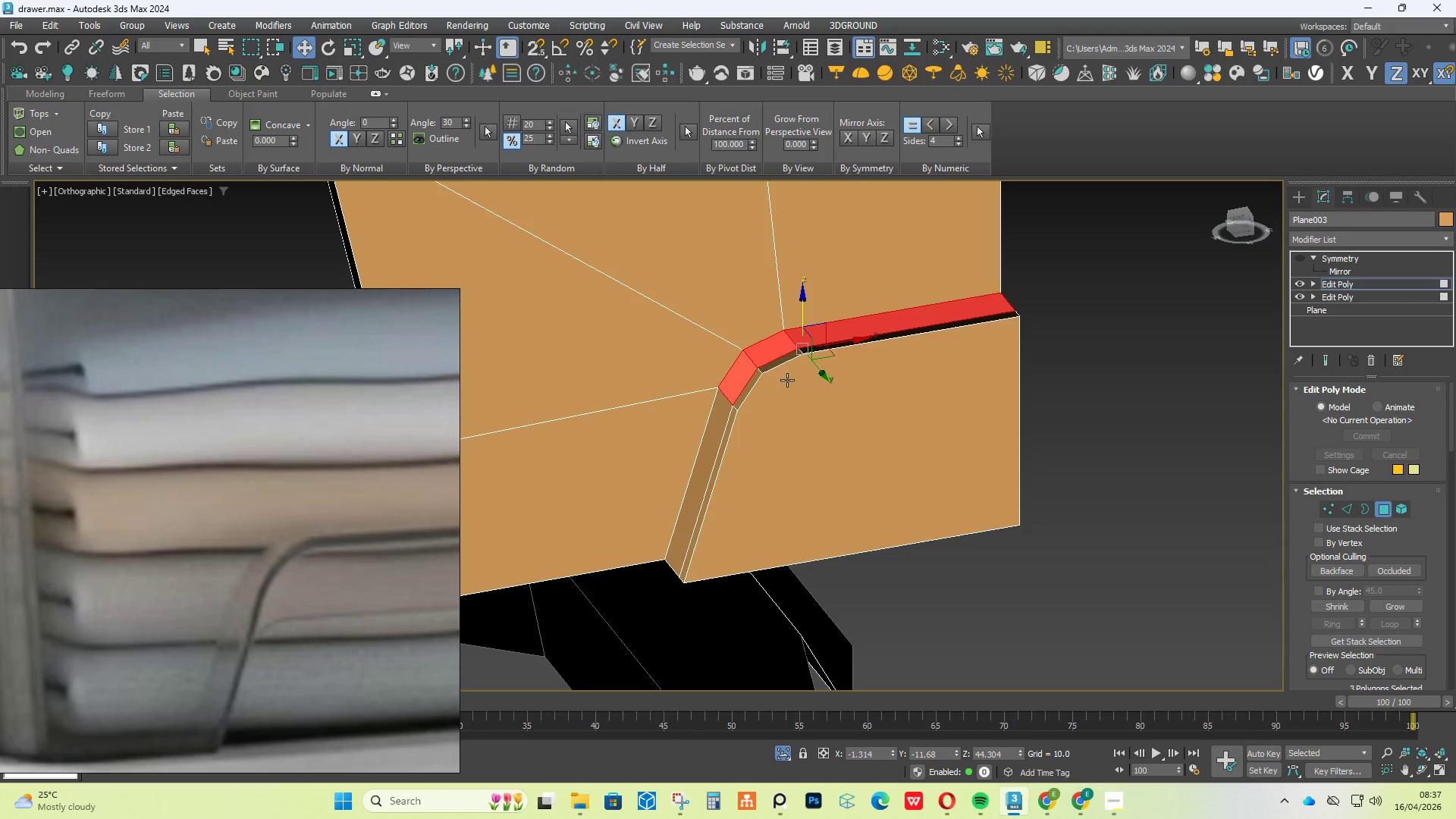 
key(R)
 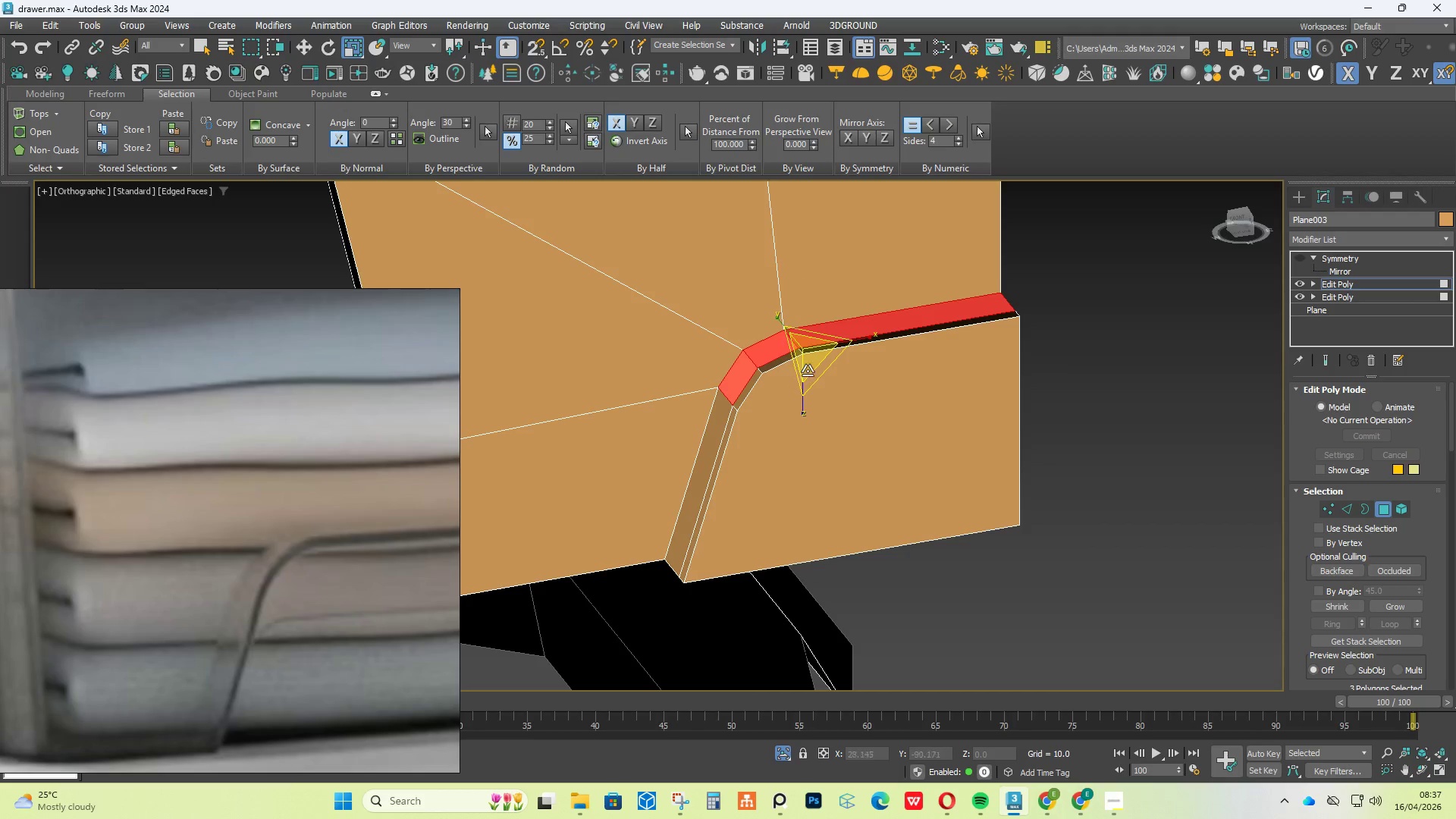 
hold_key(key=ShiftLeft, duration=2.62)
left_click_drag(start_coordinate=[809, 362], to_coordinate=[816, 377])
 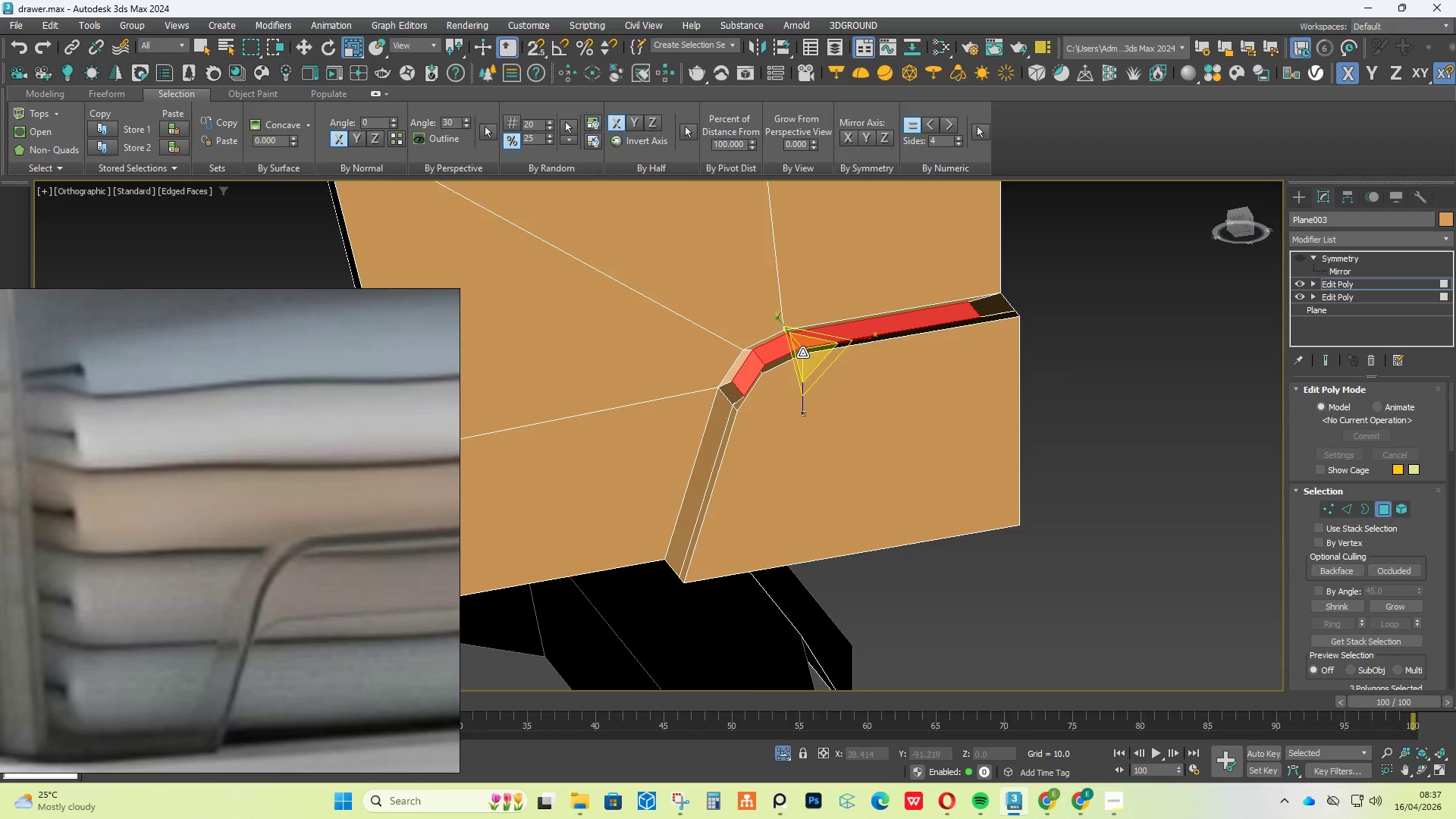 
key(W)
 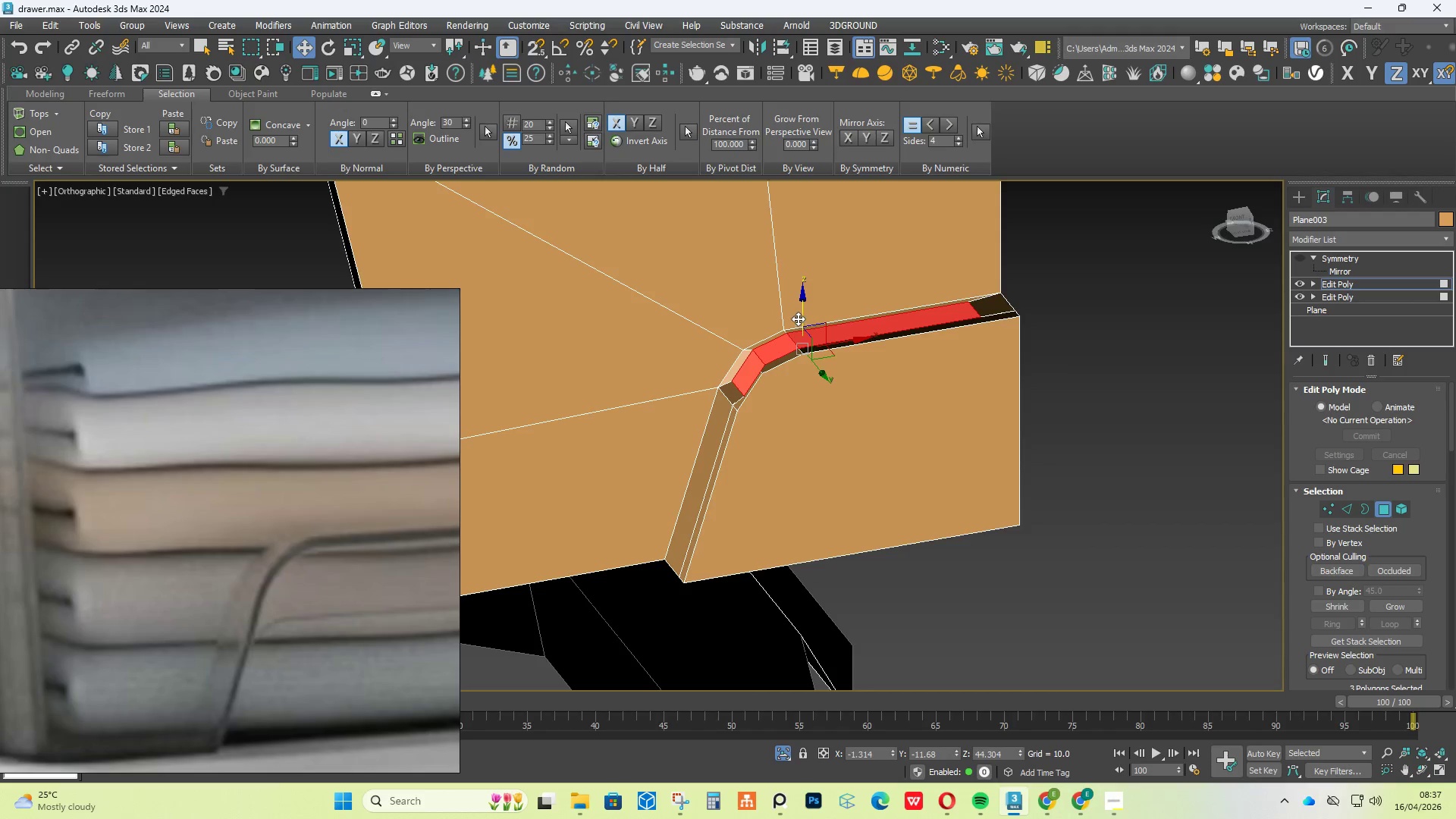 
left_click_drag(start_coordinate=[799, 314], to_coordinate=[798, 339])
 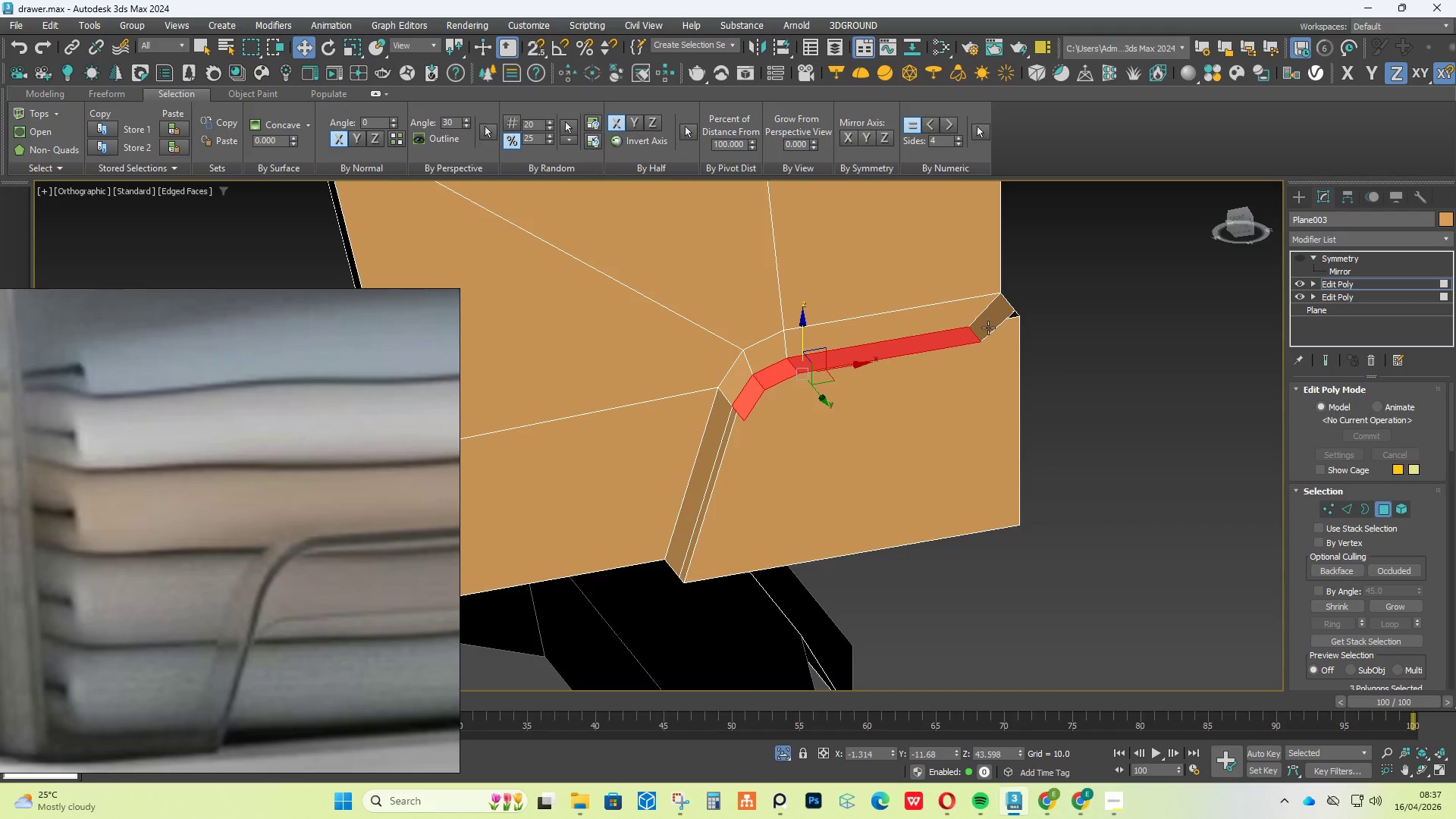 
hold_key(key=AltLeft, duration=0.42)
 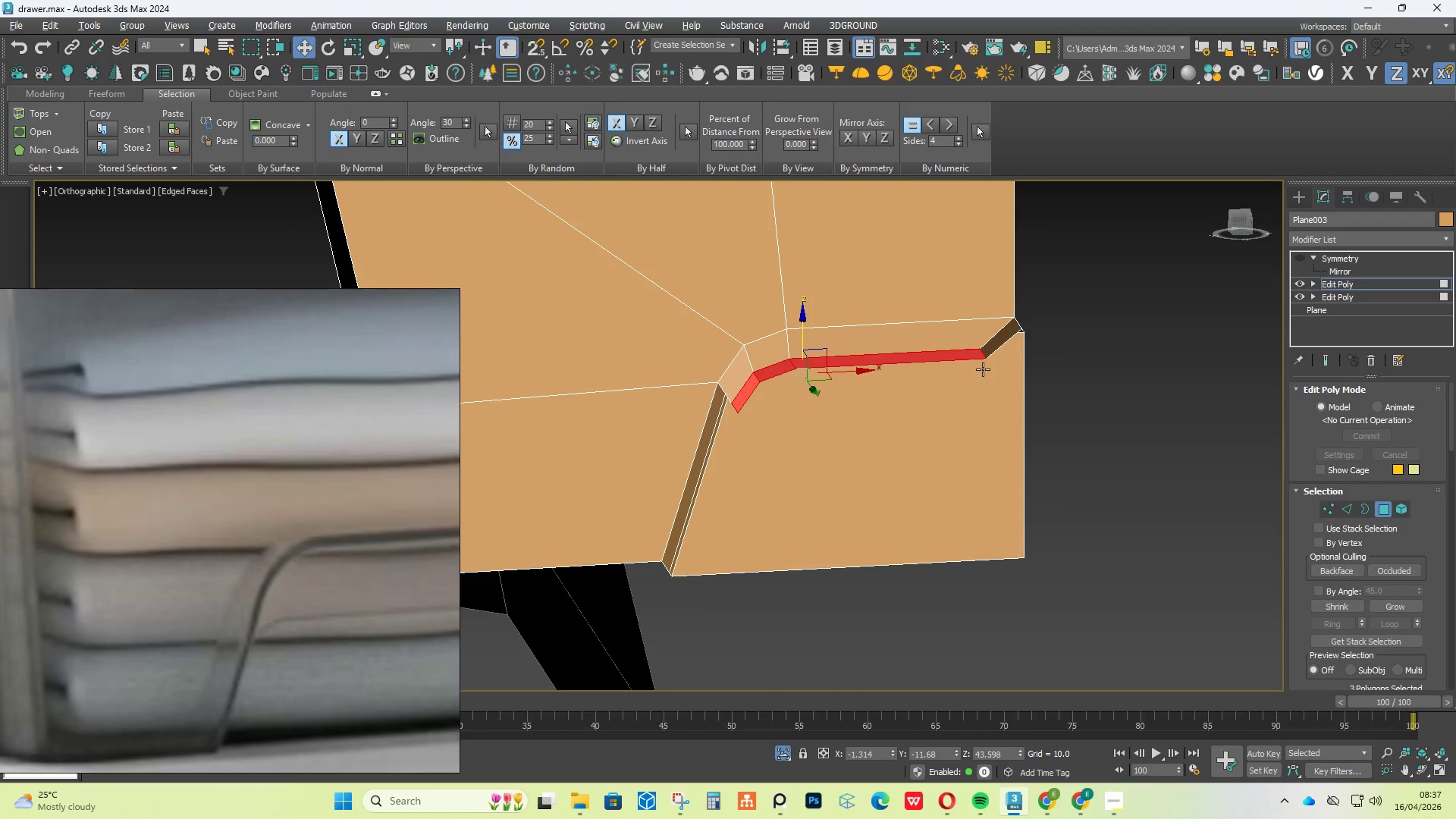 
key(Control+Z)
 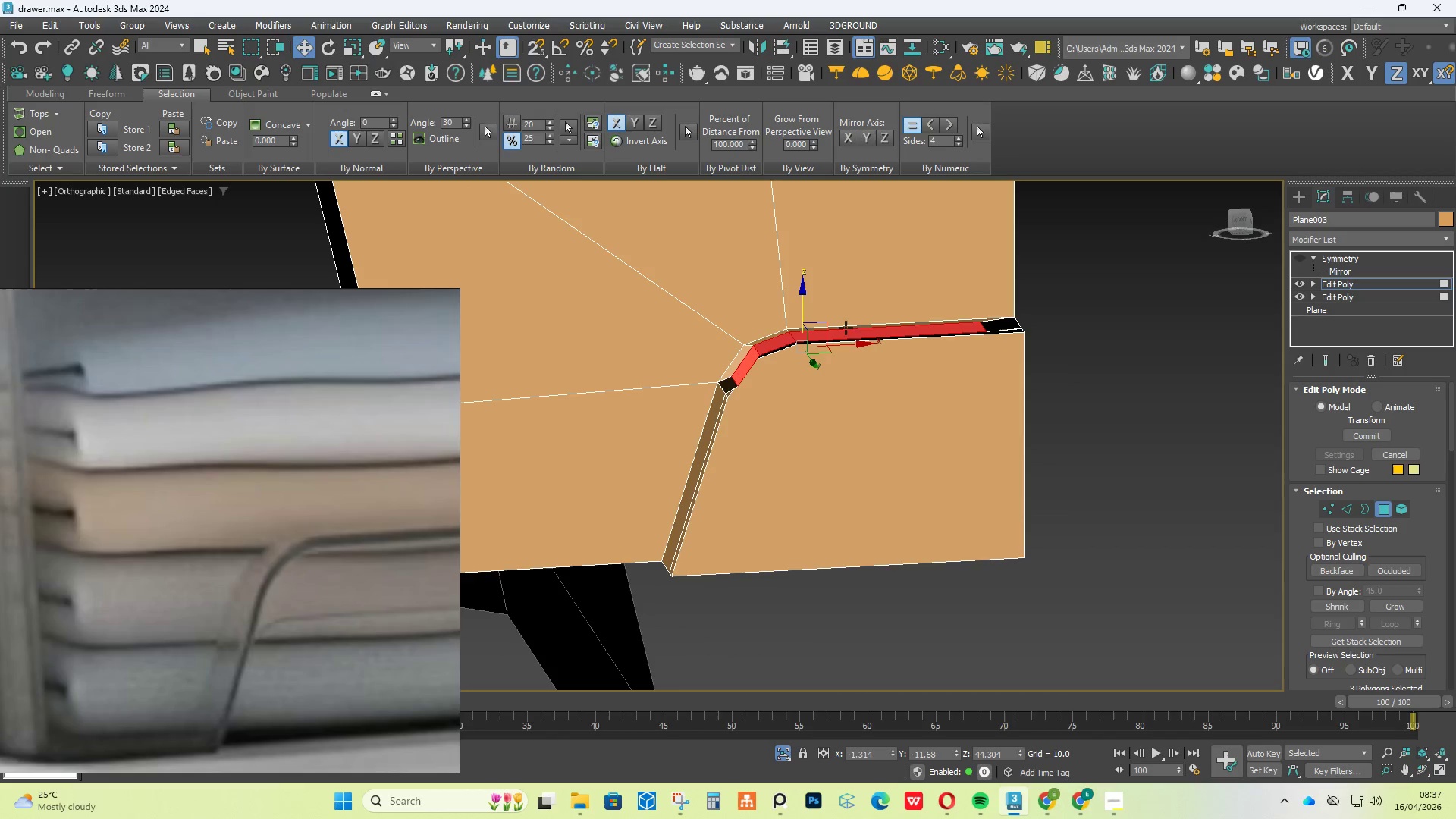 
key(Shift+ShiftLeft)
 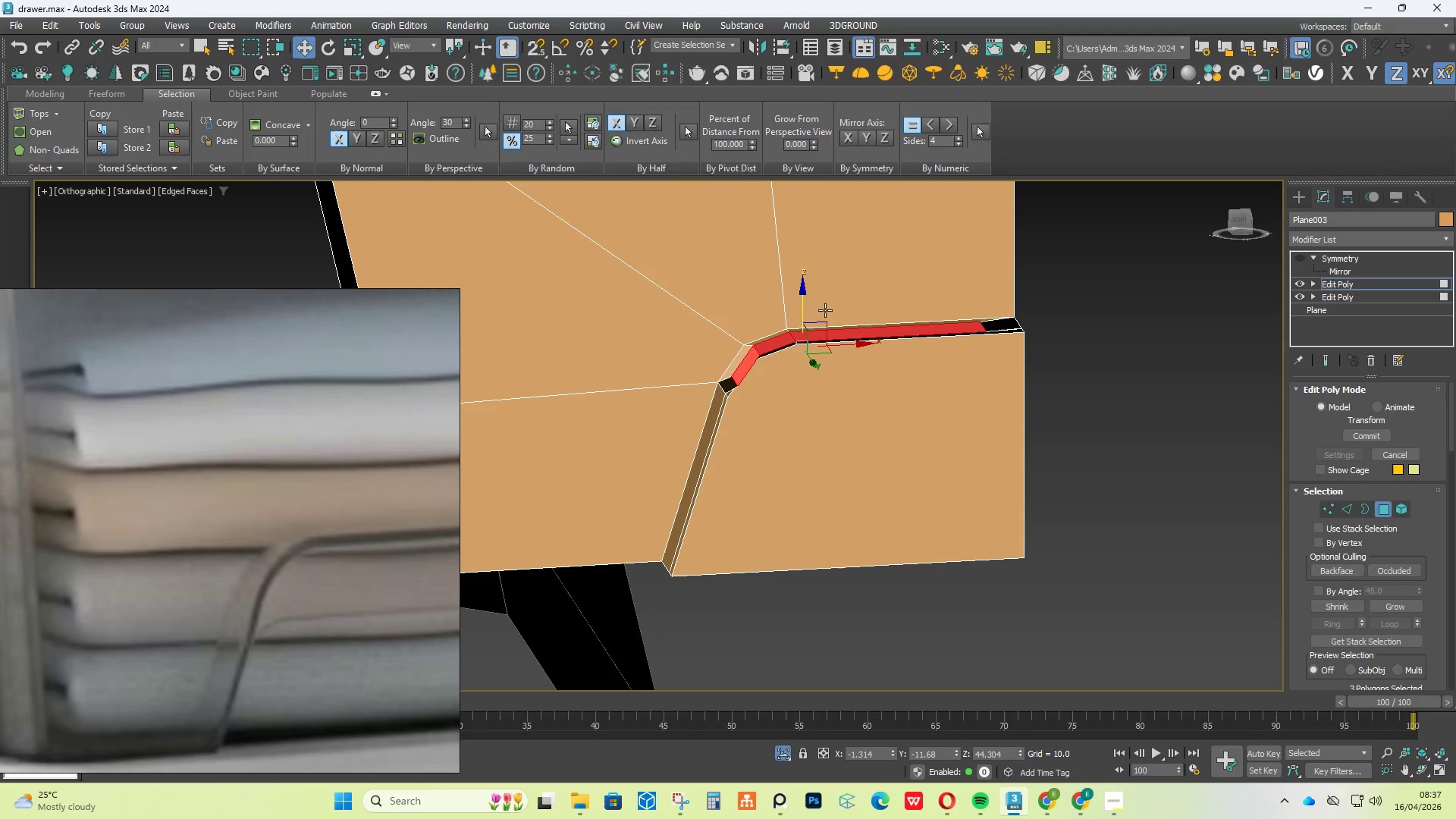 
key(Control+Z)
 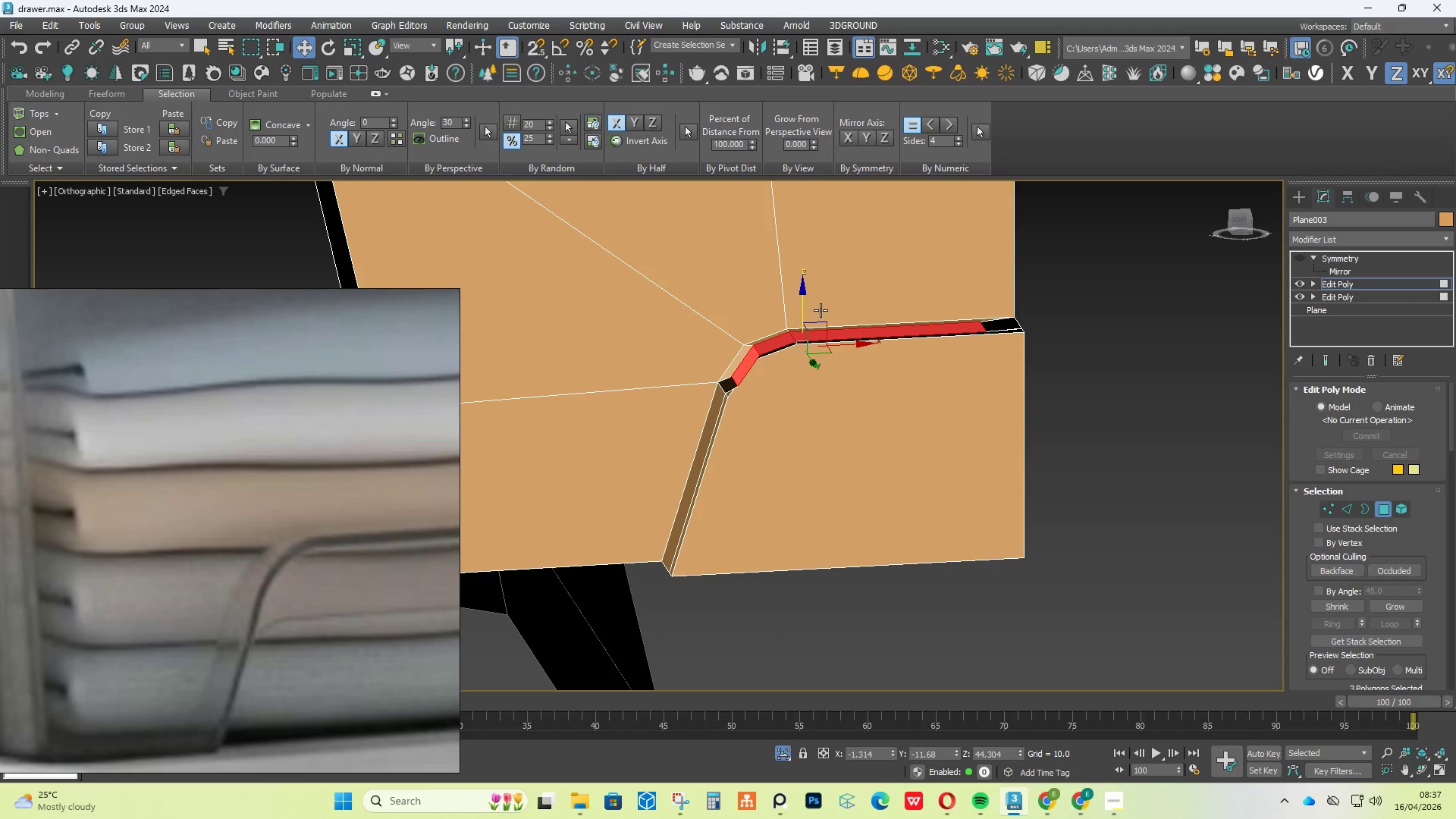 
key(Control+Z)
 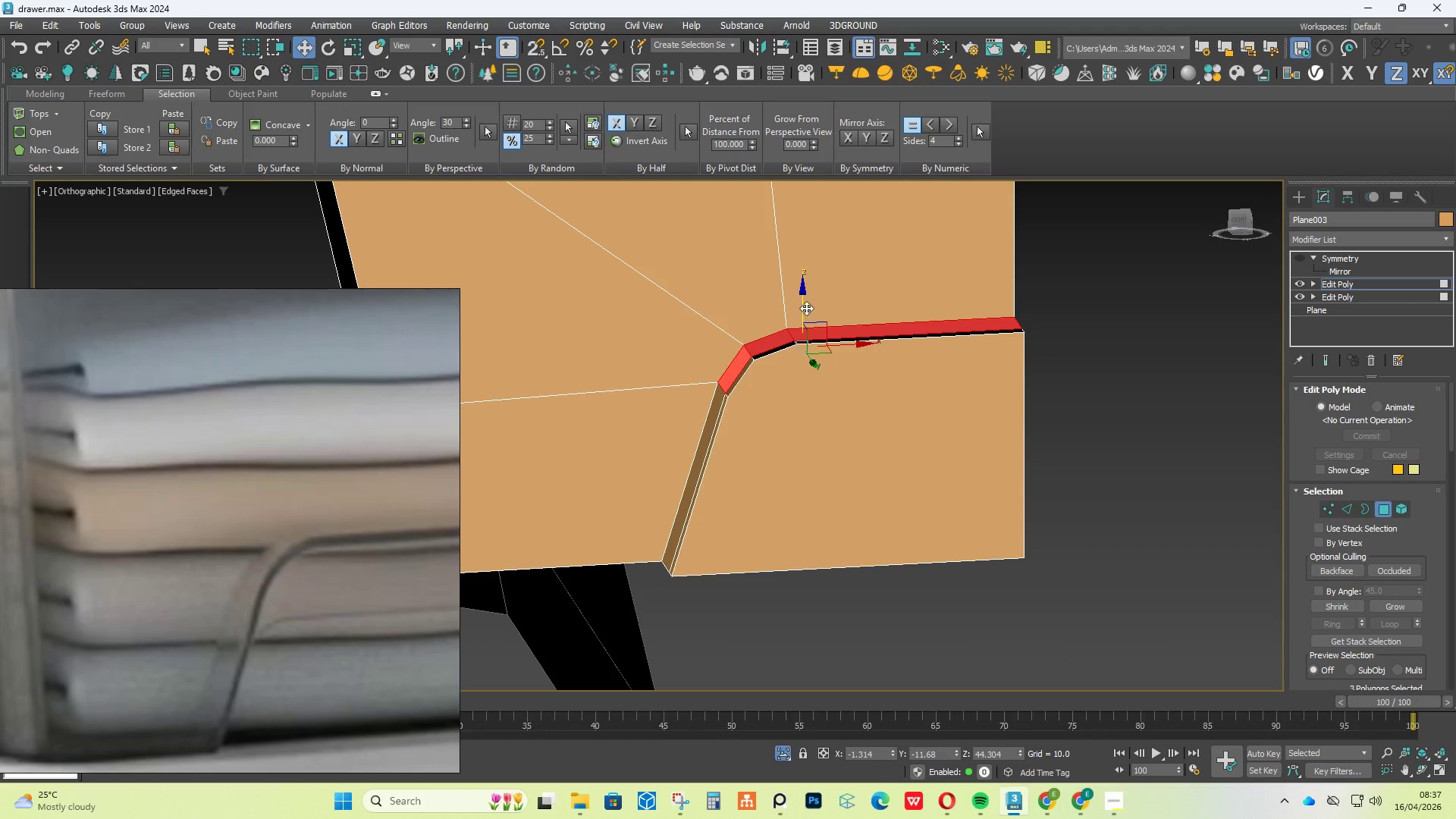 
hold_key(key=ShiftLeft, duration=5.7)
left_click_drag(start_coordinate=[805, 308], to_coordinate=[803, 340])
 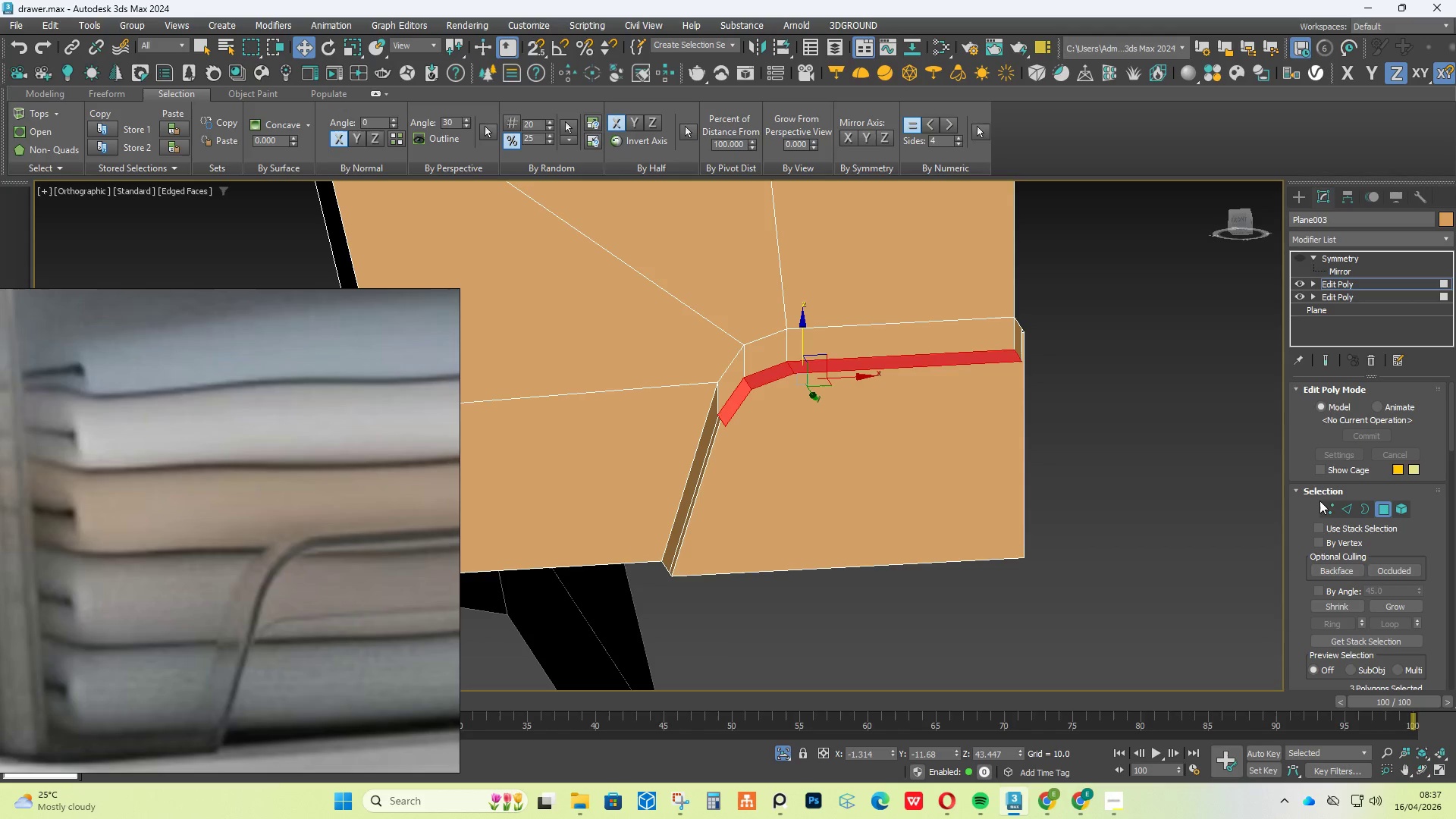 
left_click([1326, 513])
 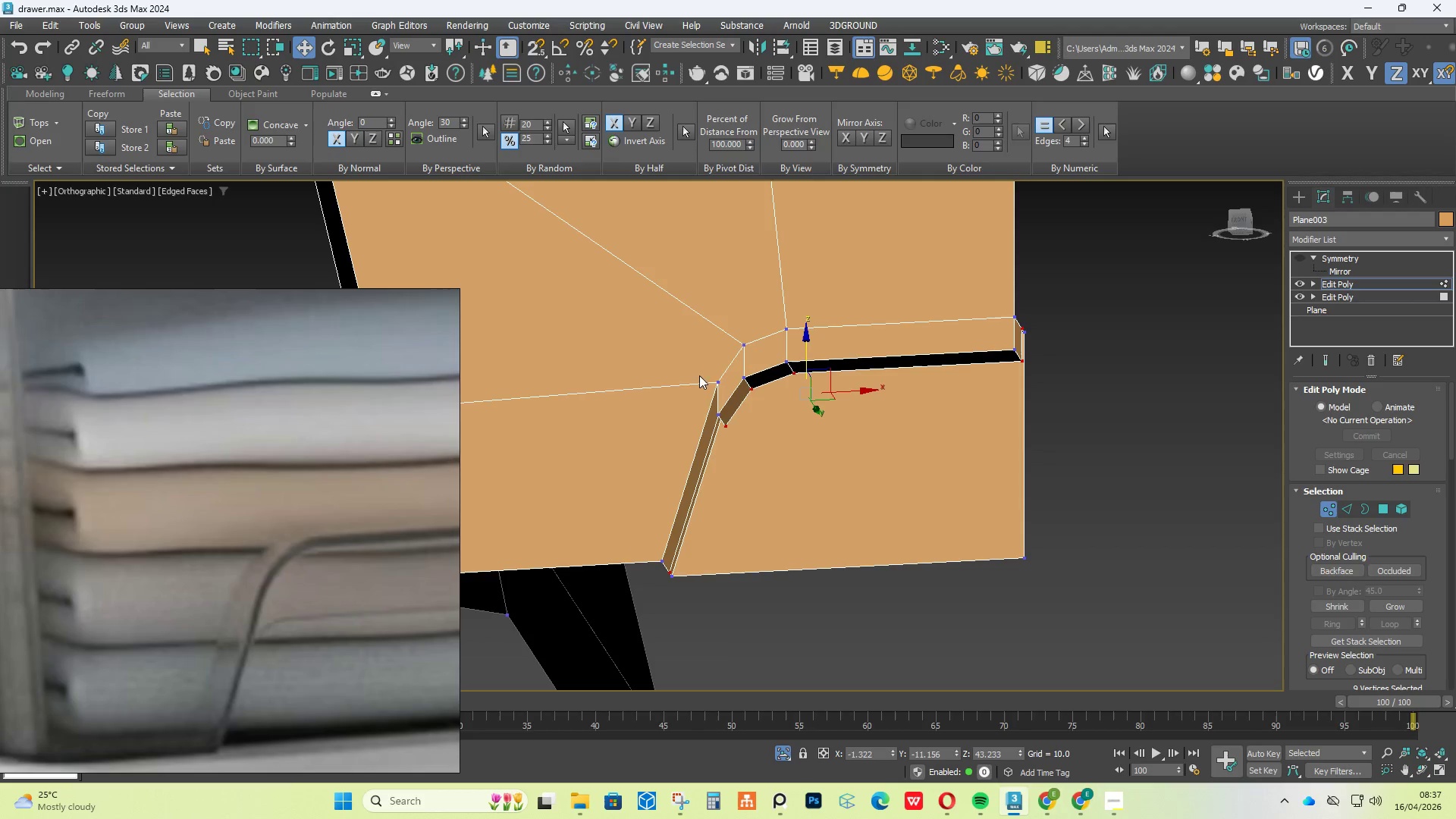 
left_click_drag(start_coordinate=[676, 369], to_coordinate=[722, 399])
 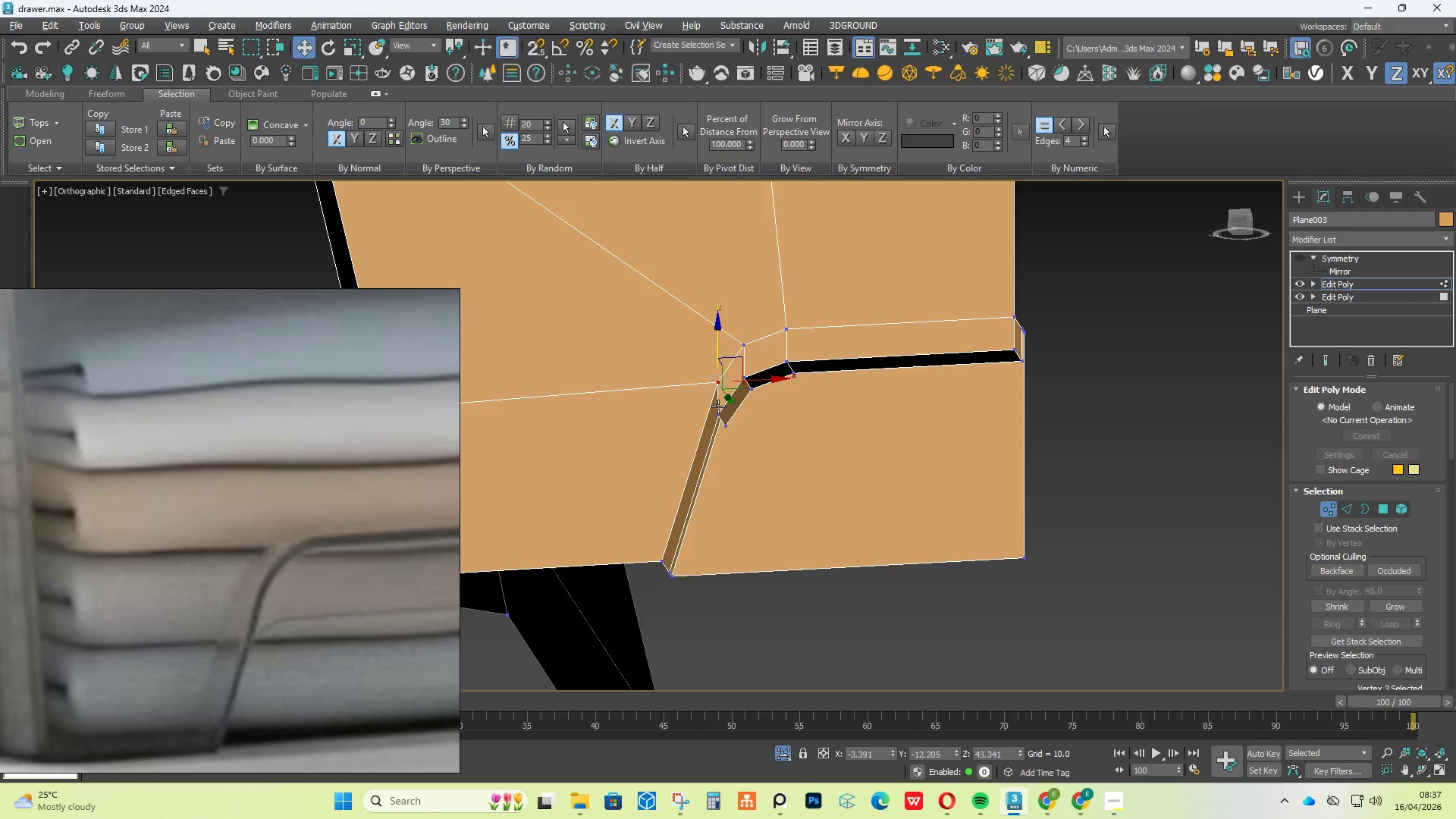 
hold_key(key=AltLeft, duration=3.09)
 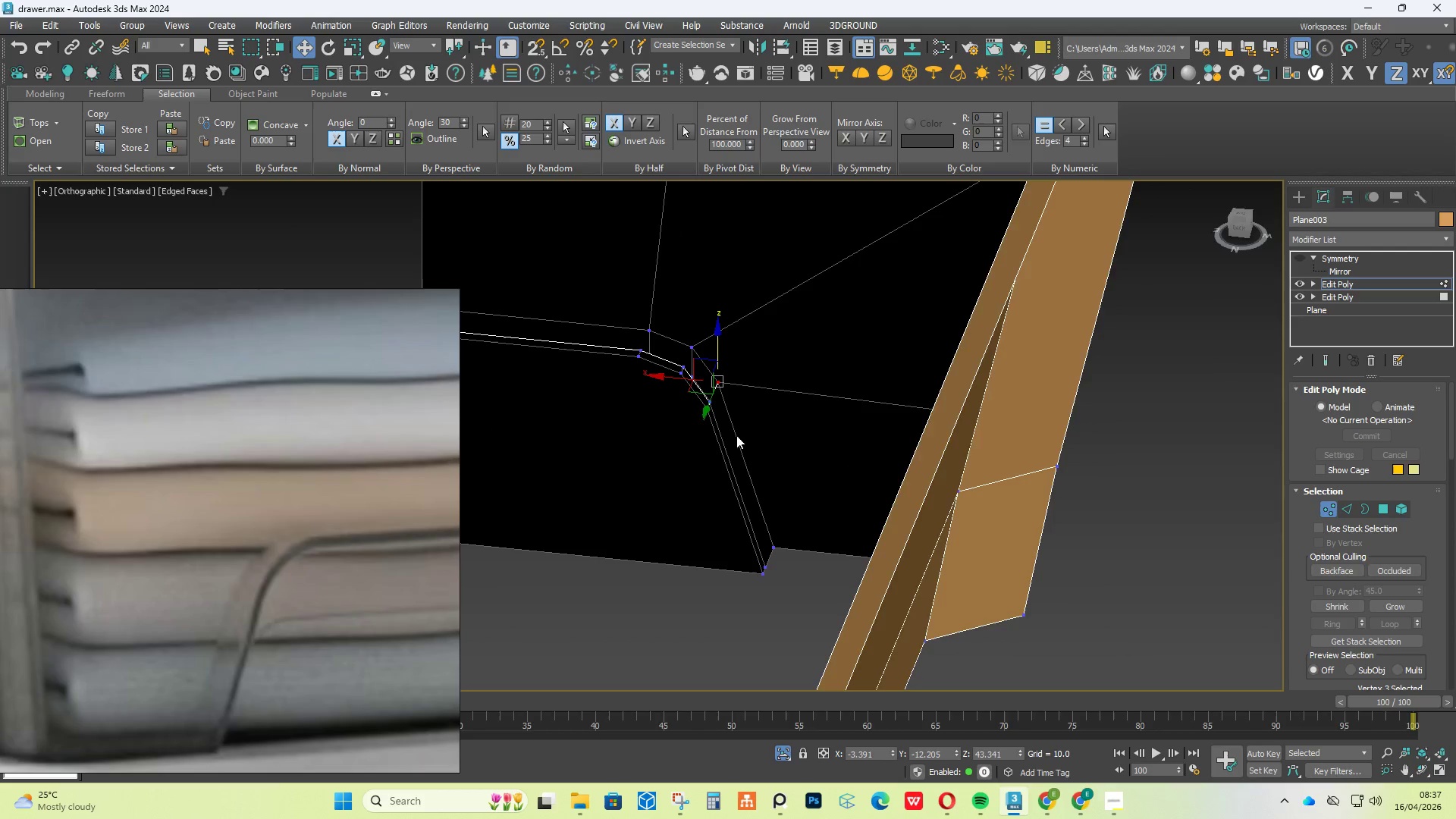 
hold_key(key=AltLeft, duration=0.38)
 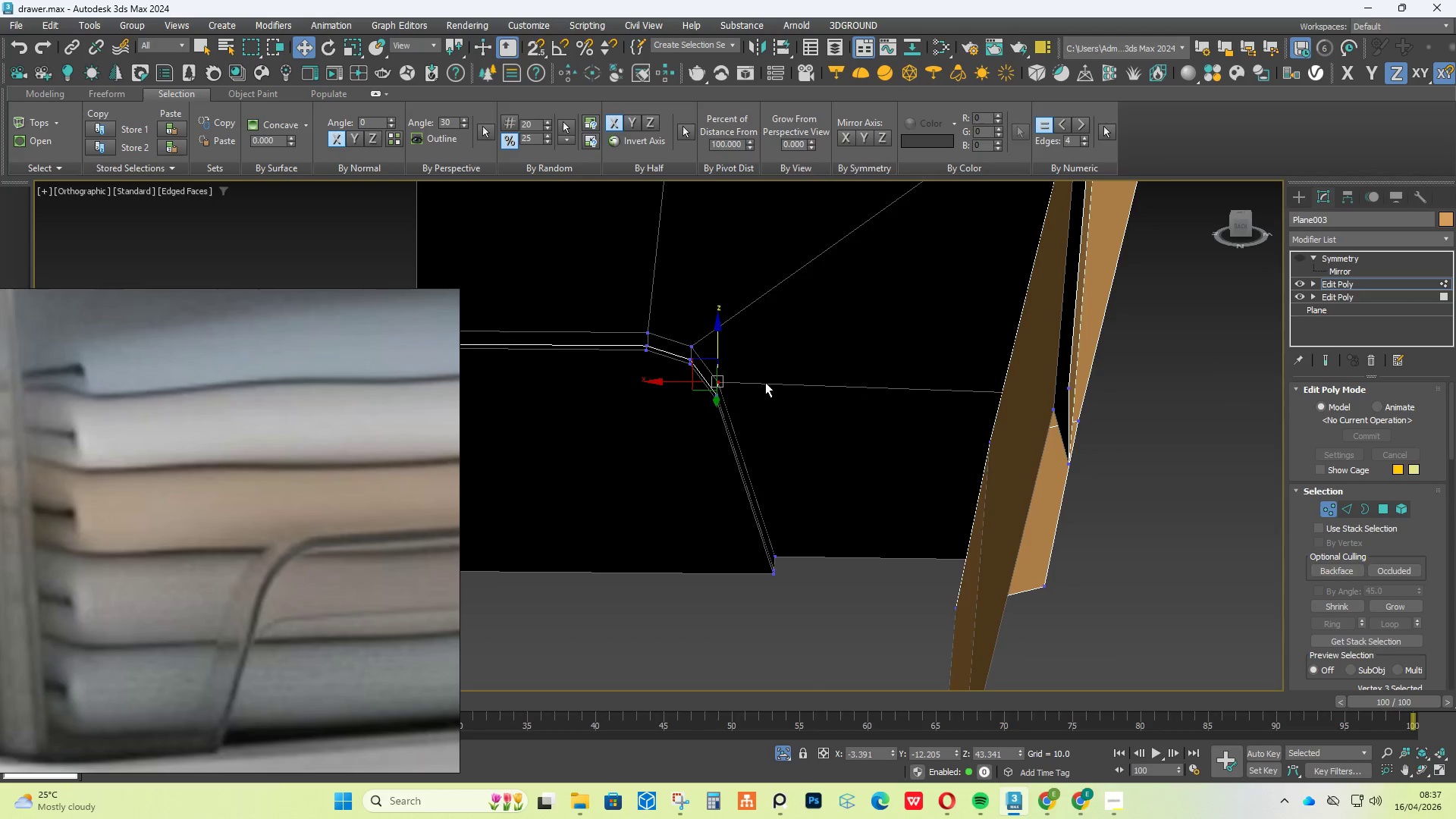 
hold_key(key=ControlLeft, duration=0.58)
left_click_drag(start_coordinate=[750, 383], to_coordinate=[702, 428])
 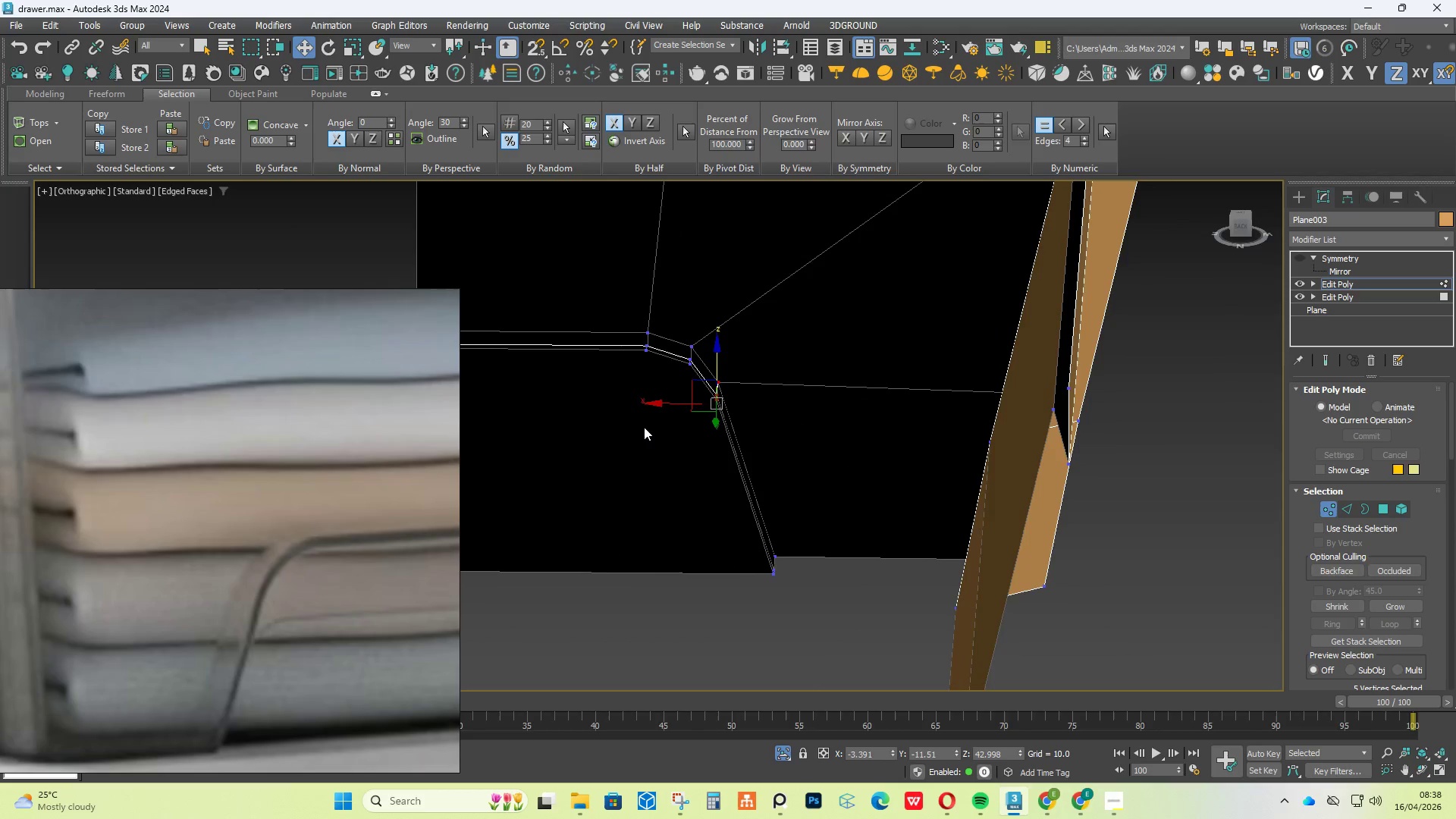 
hold_key(key=AltLeft, duration=0.75)
 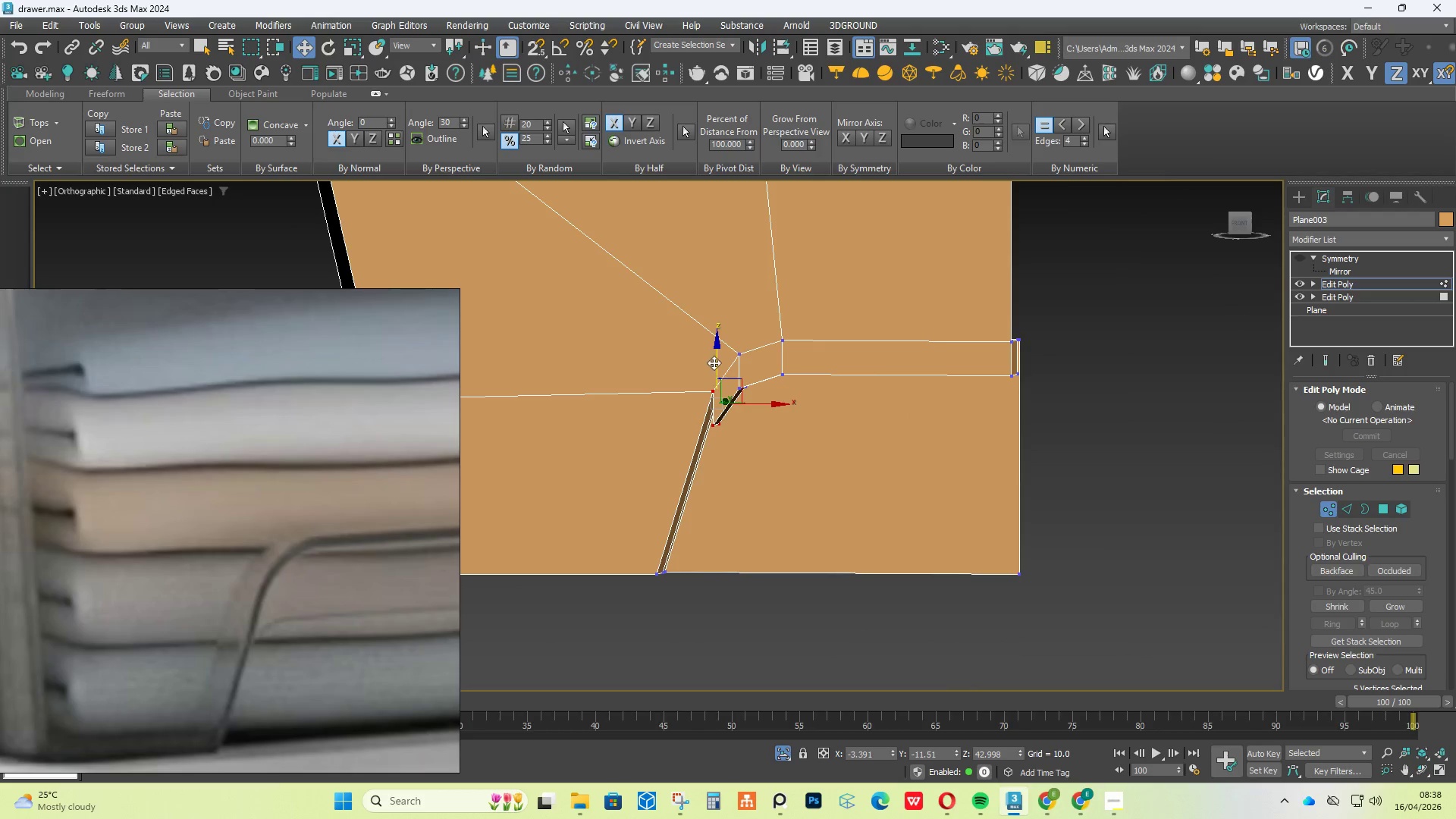 
left_click_drag(start_coordinate=[714, 360], to_coordinate=[692, 384])
 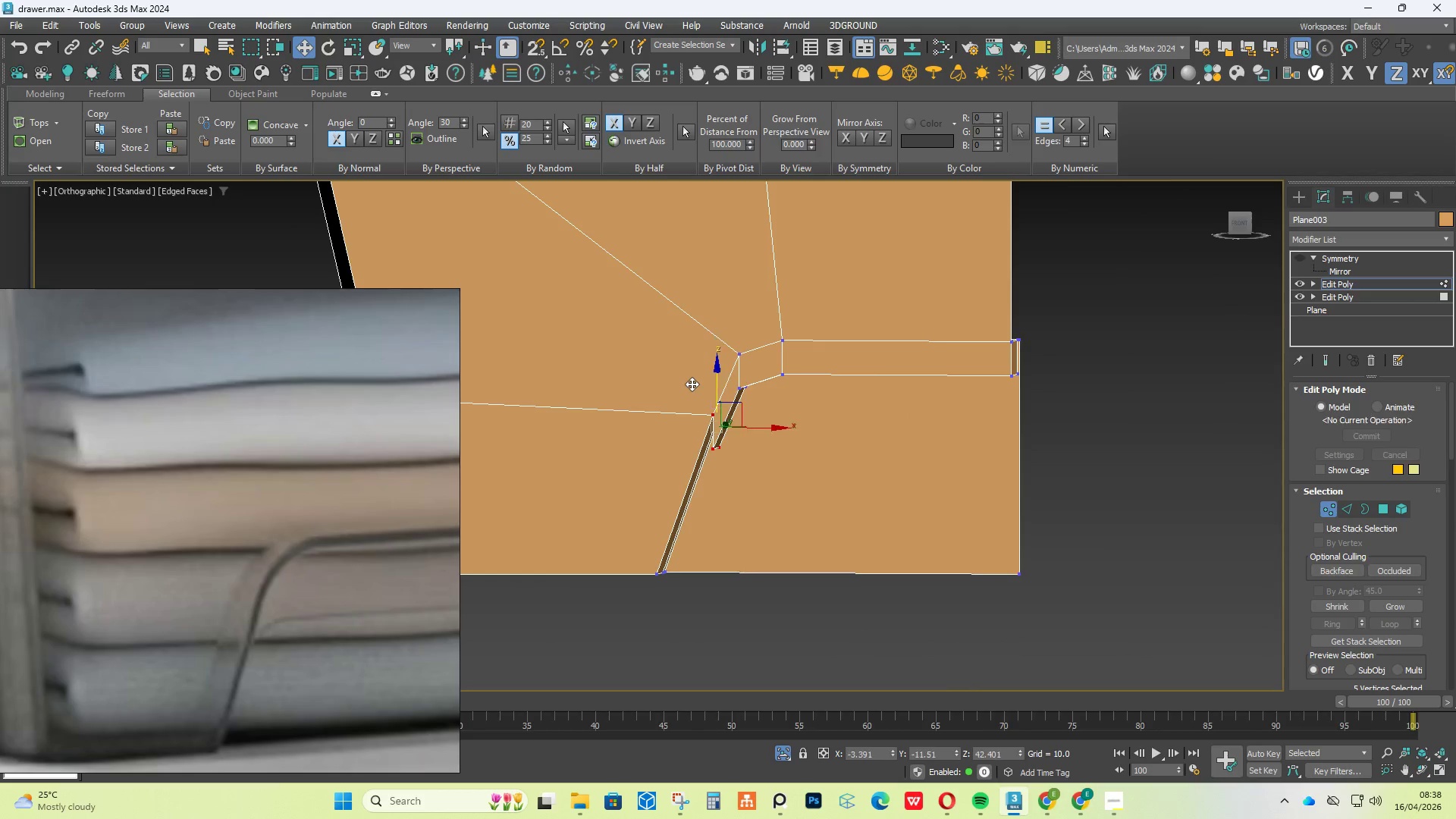 
key(Control+ControlLeft)
 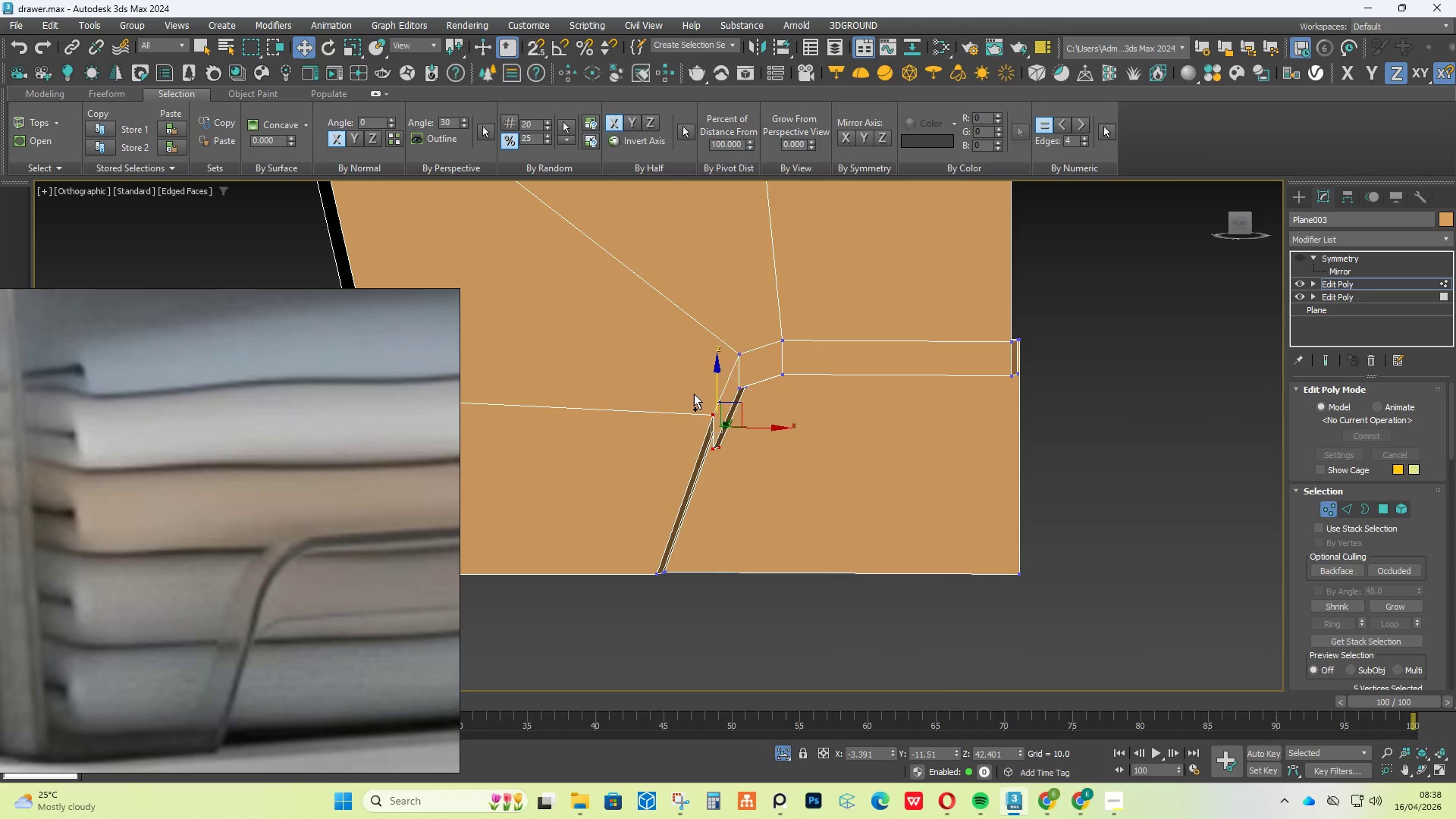 
key(Control+Z)
 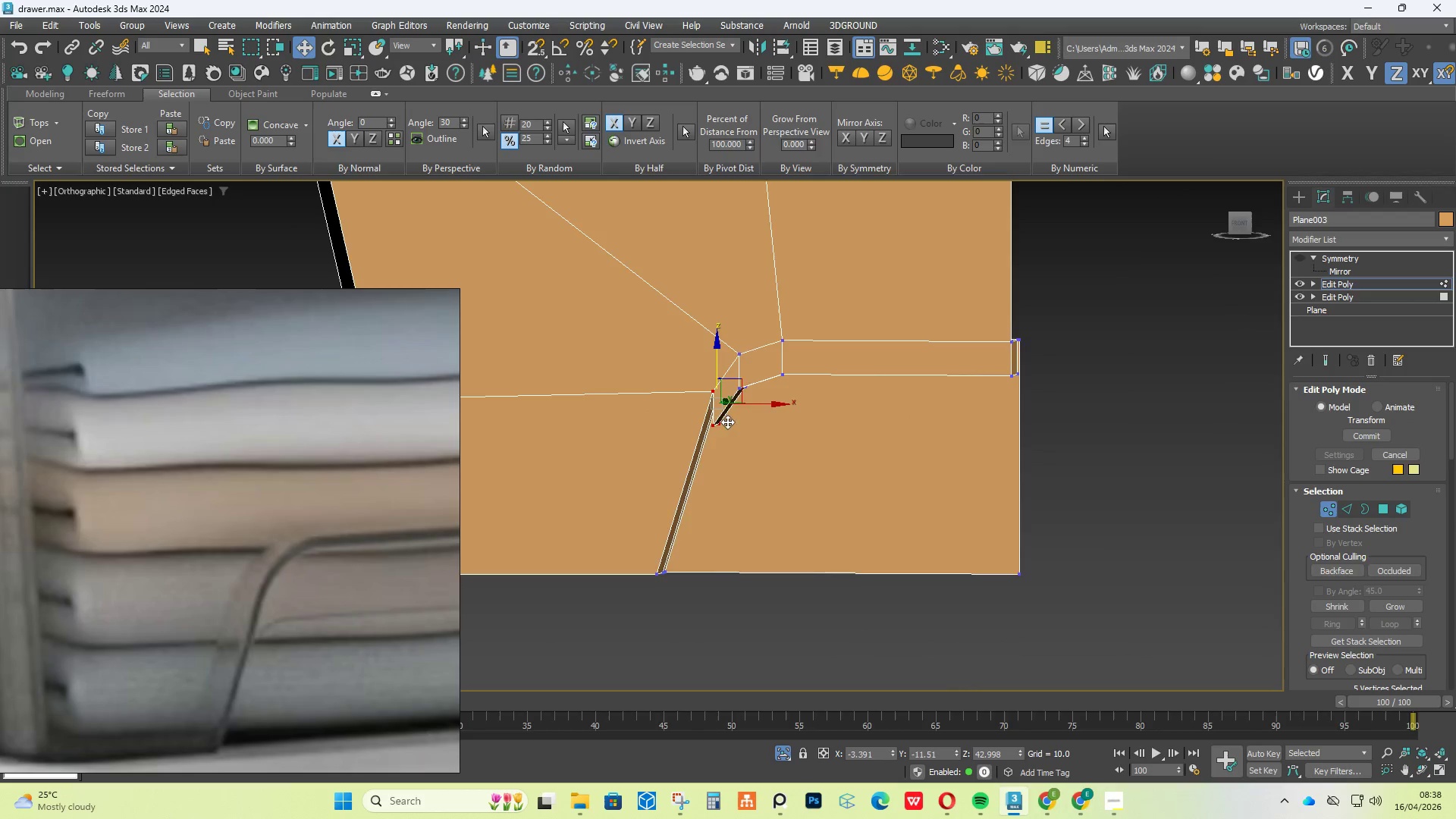 
hold_key(key=AltLeft, duration=1.26)
left_click_drag(start_coordinate=[779, 413], to_coordinate=[722, 466])
 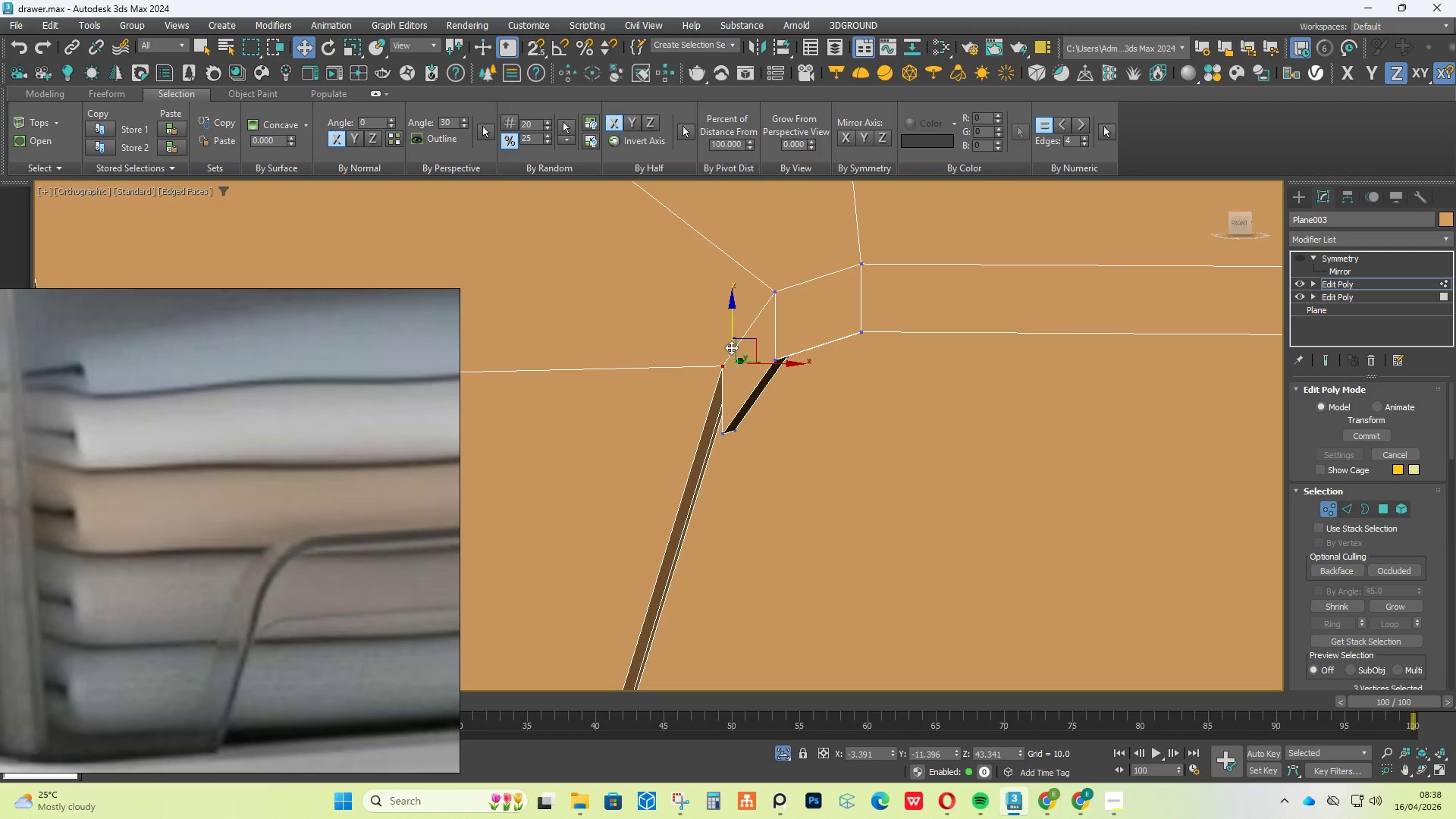 
scroll: coordinate [704, 416], scroll_direction: up, amount: 2.0
 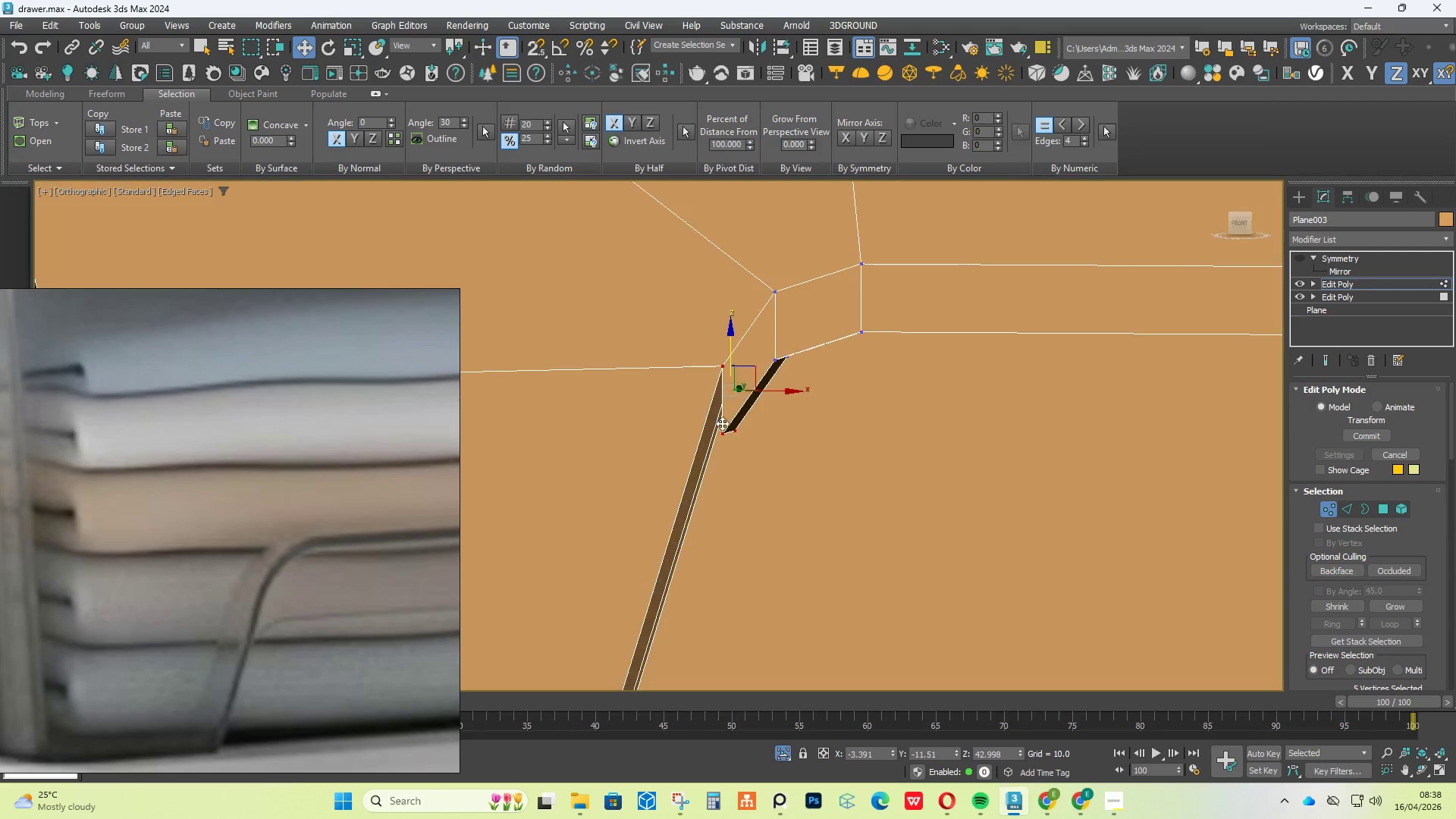 
left_click_drag(start_coordinate=[732, 335], to_coordinate=[704, 382])
 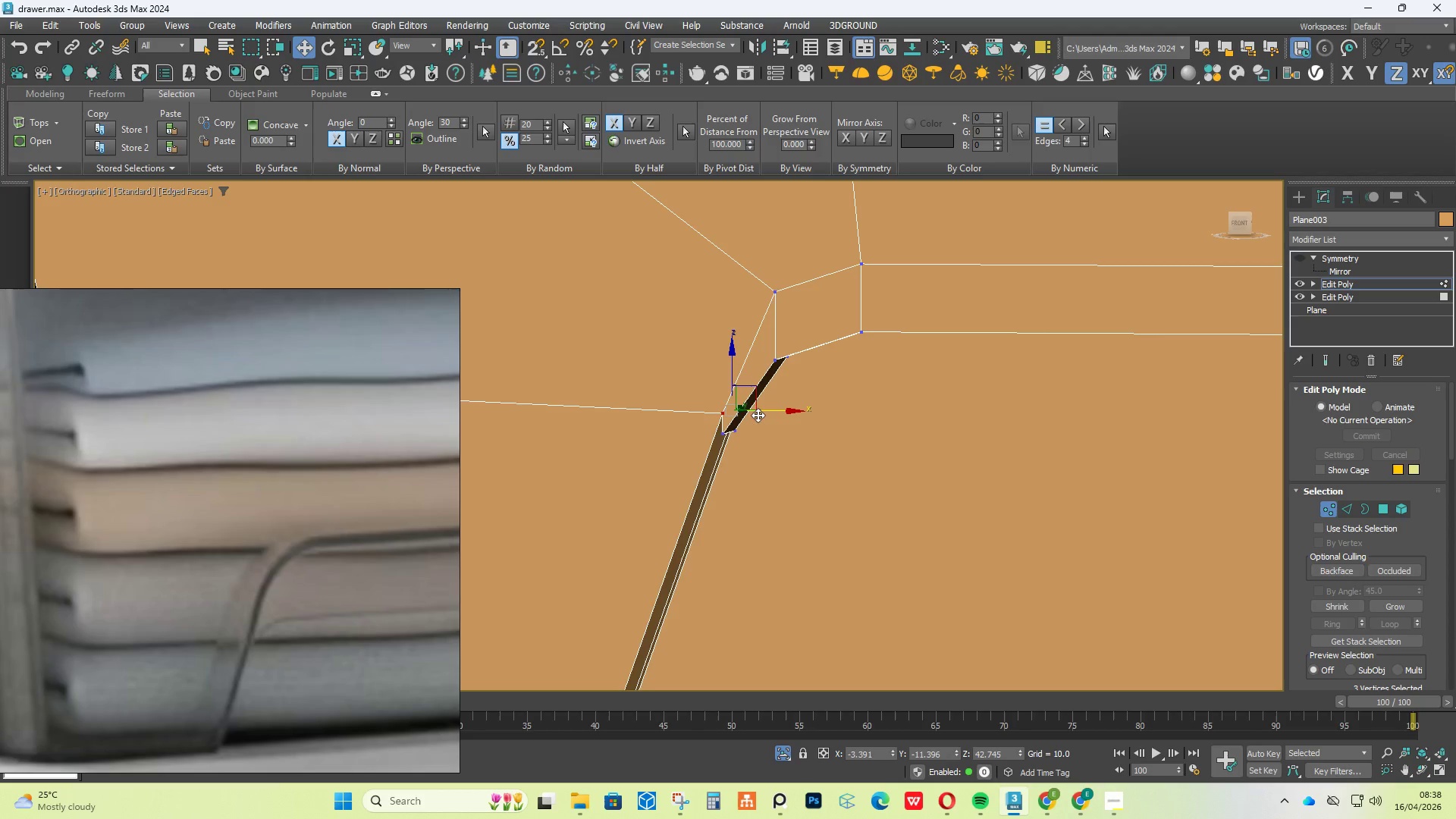 
left_click_drag(start_coordinate=[753, 415], to_coordinate=[713, 419])
 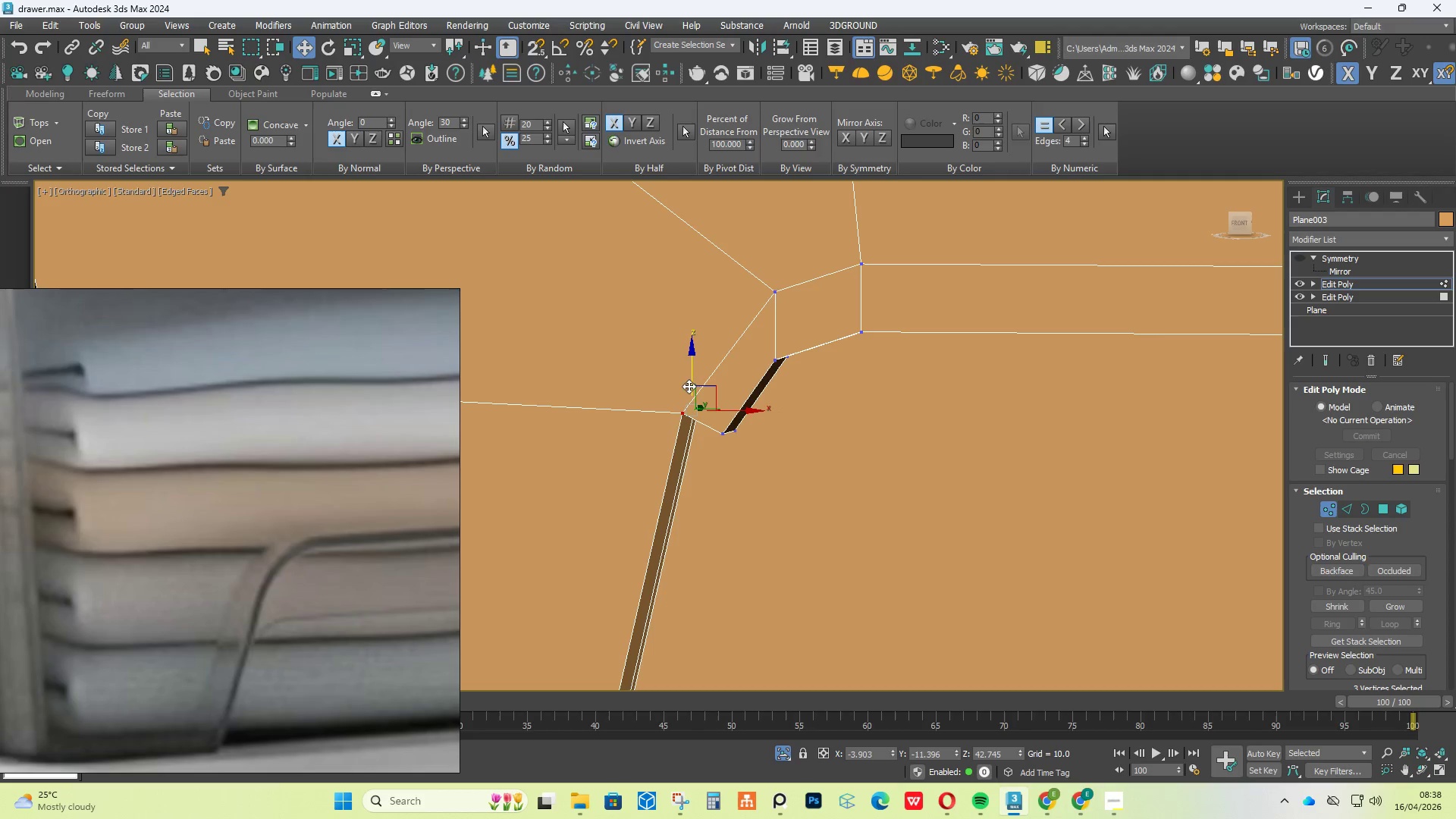 
left_click_drag(start_coordinate=[695, 369], to_coordinate=[686, 410])
 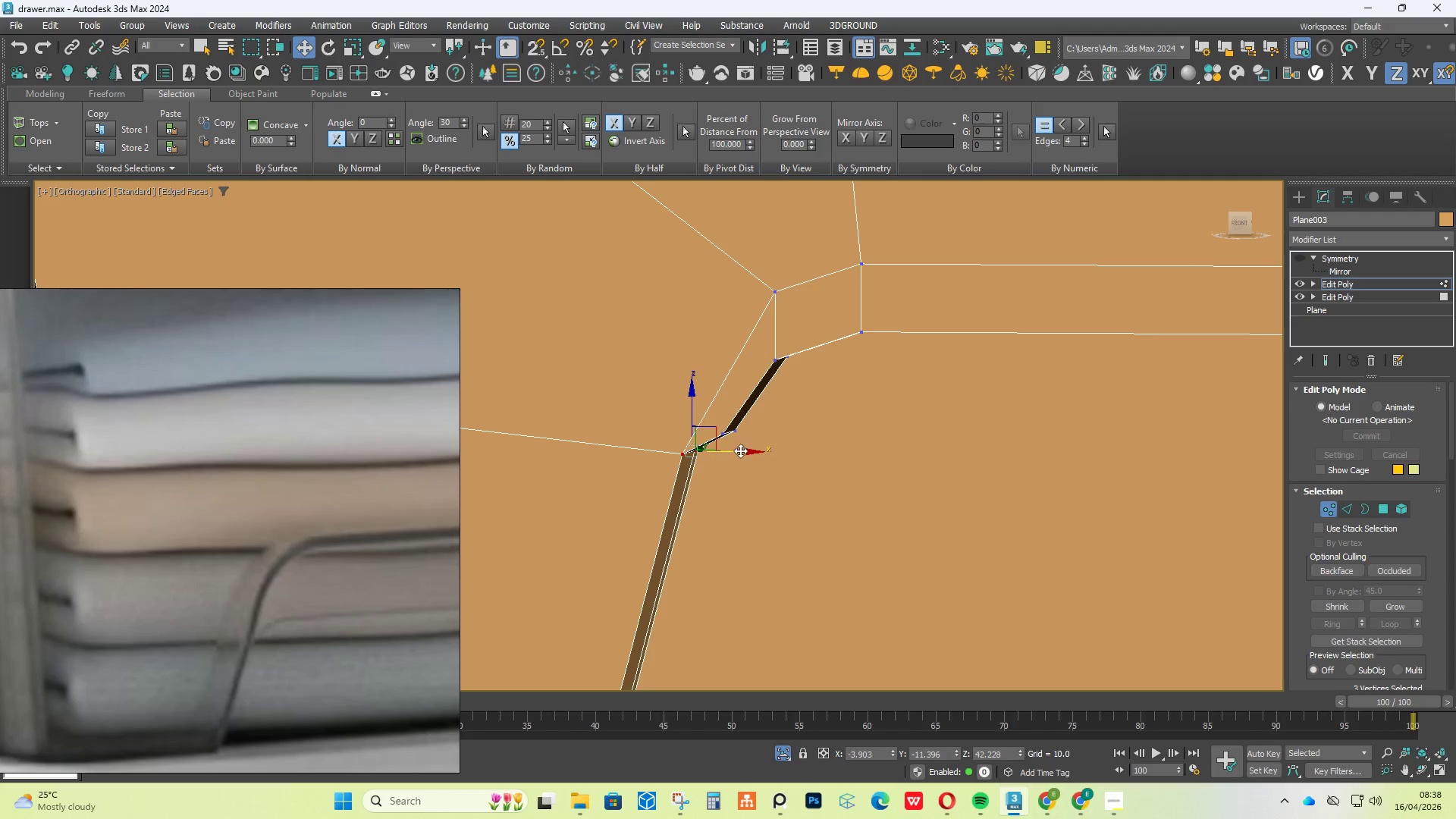 
left_click_drag(start_coordinate=[739, 453], to_coordinate=[714, 444])
 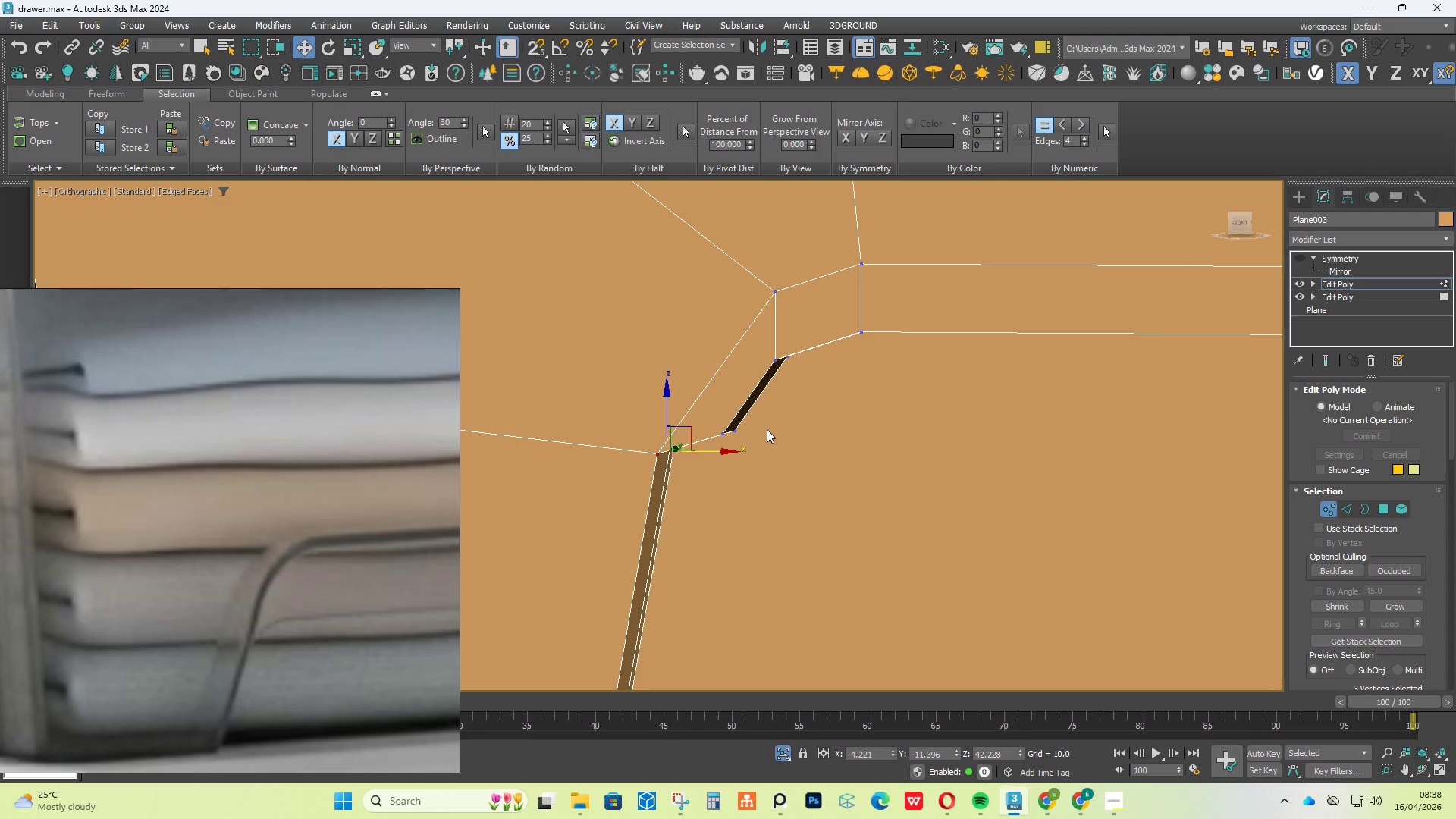 
left_click_drag(start_coordinate=[765, 427], to_coordinate=[714, 453])
 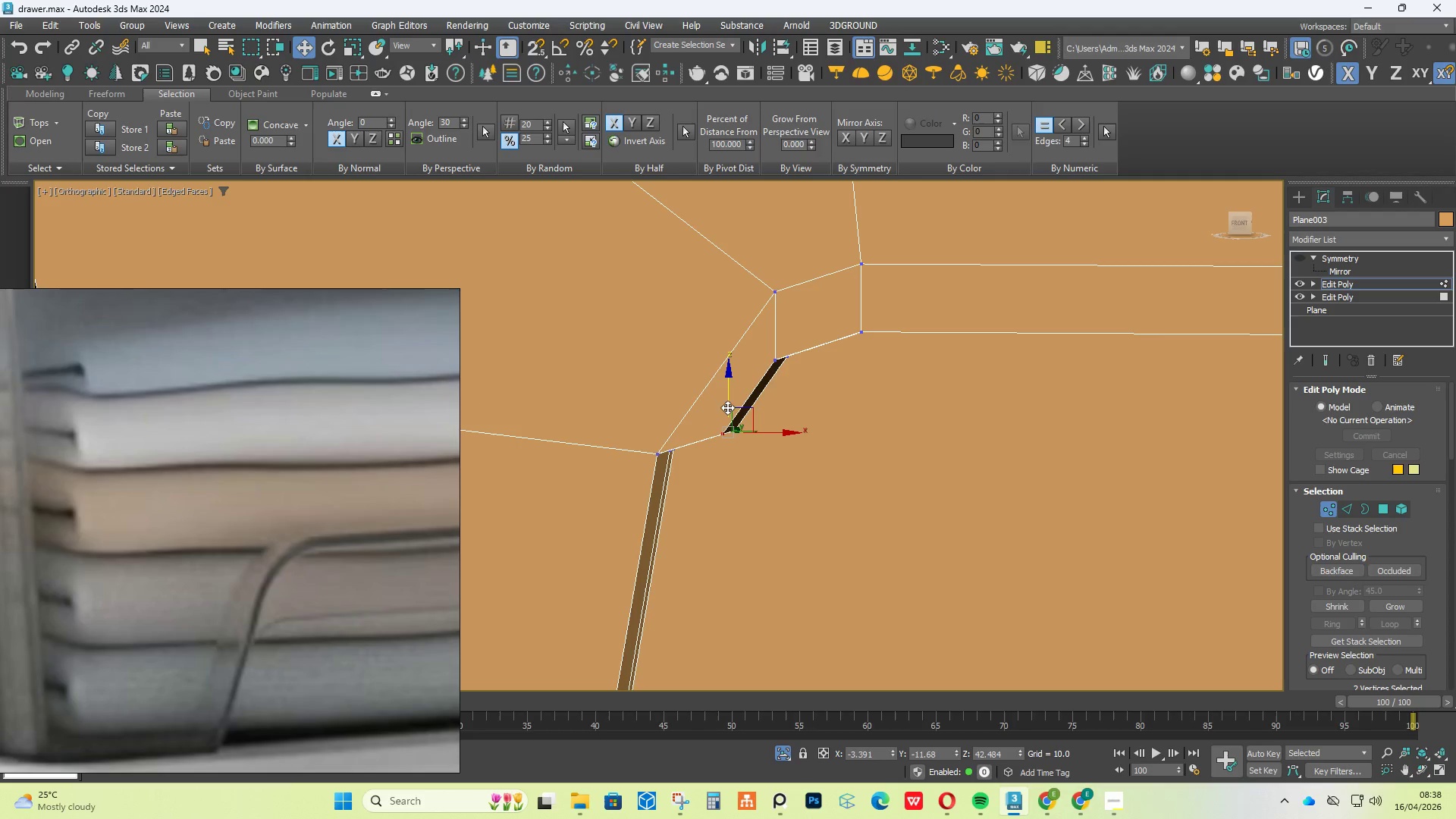 
left_click_drag(start_coordinate=[727, 403], to_coordinate=[727, 380])
 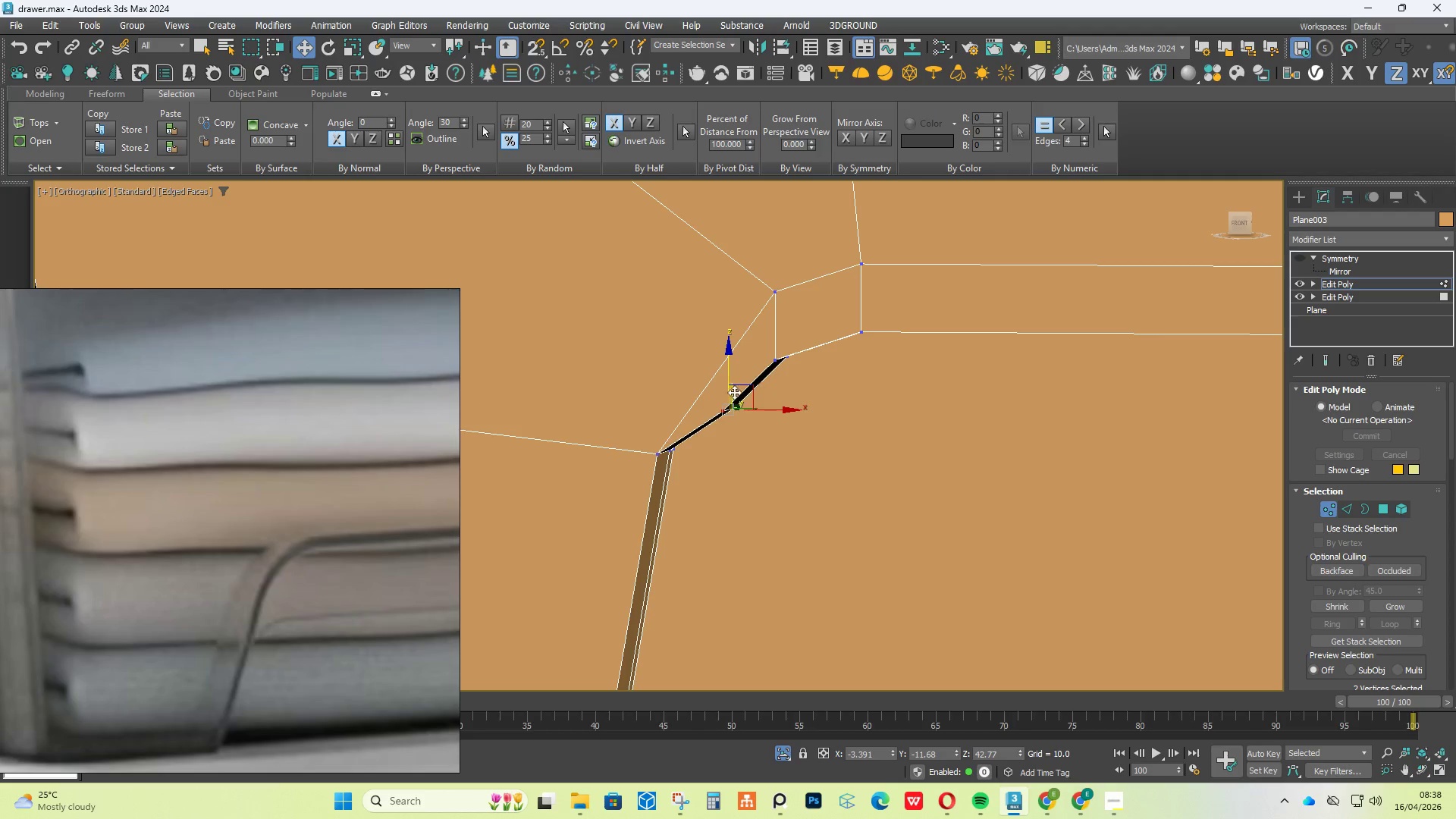 
left_click_drag(start_coordinate=[727, 376], to_coordinate=[726, 406])
 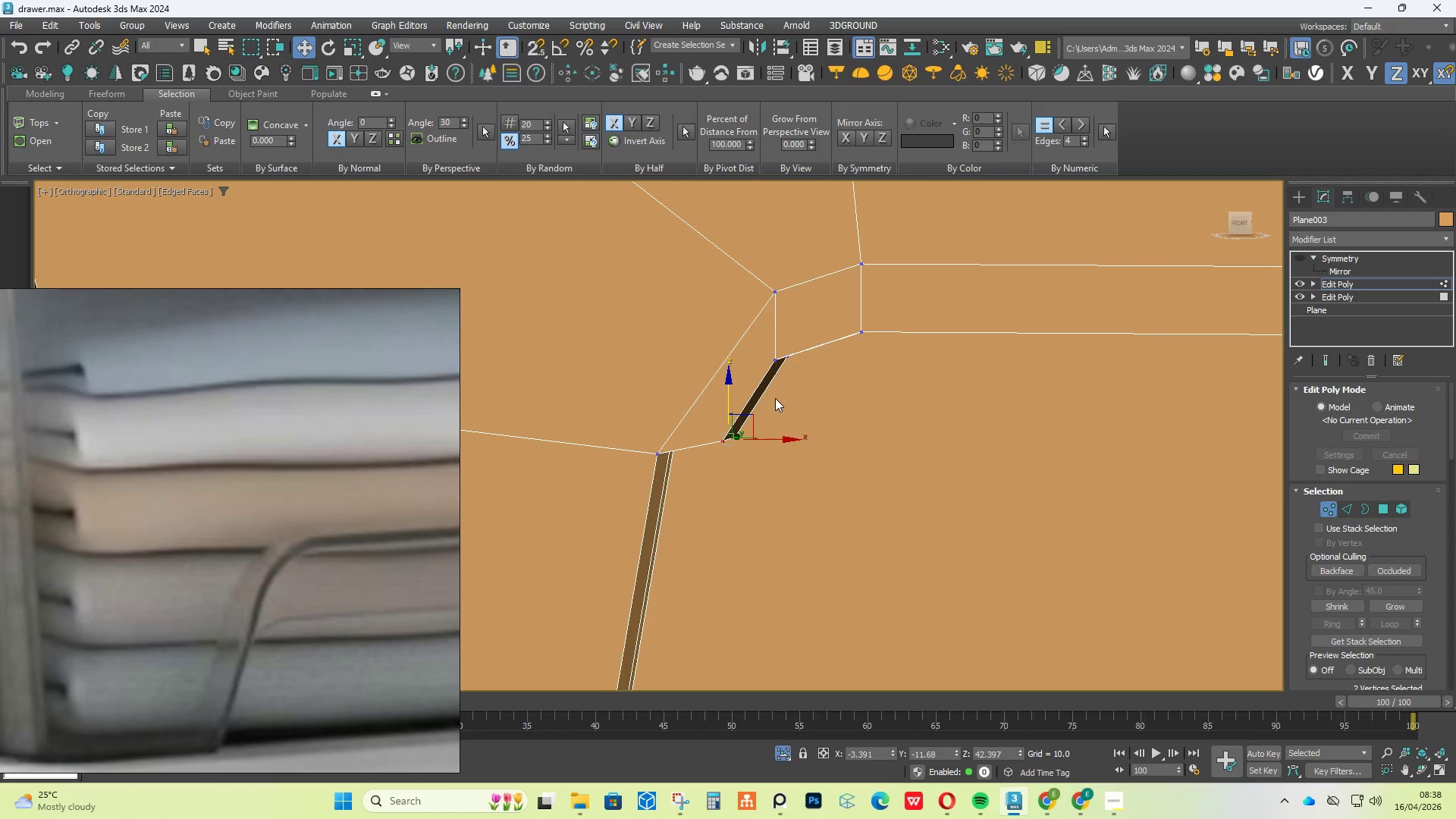 
hold_key(key=AltLeft, duration=1.01)
 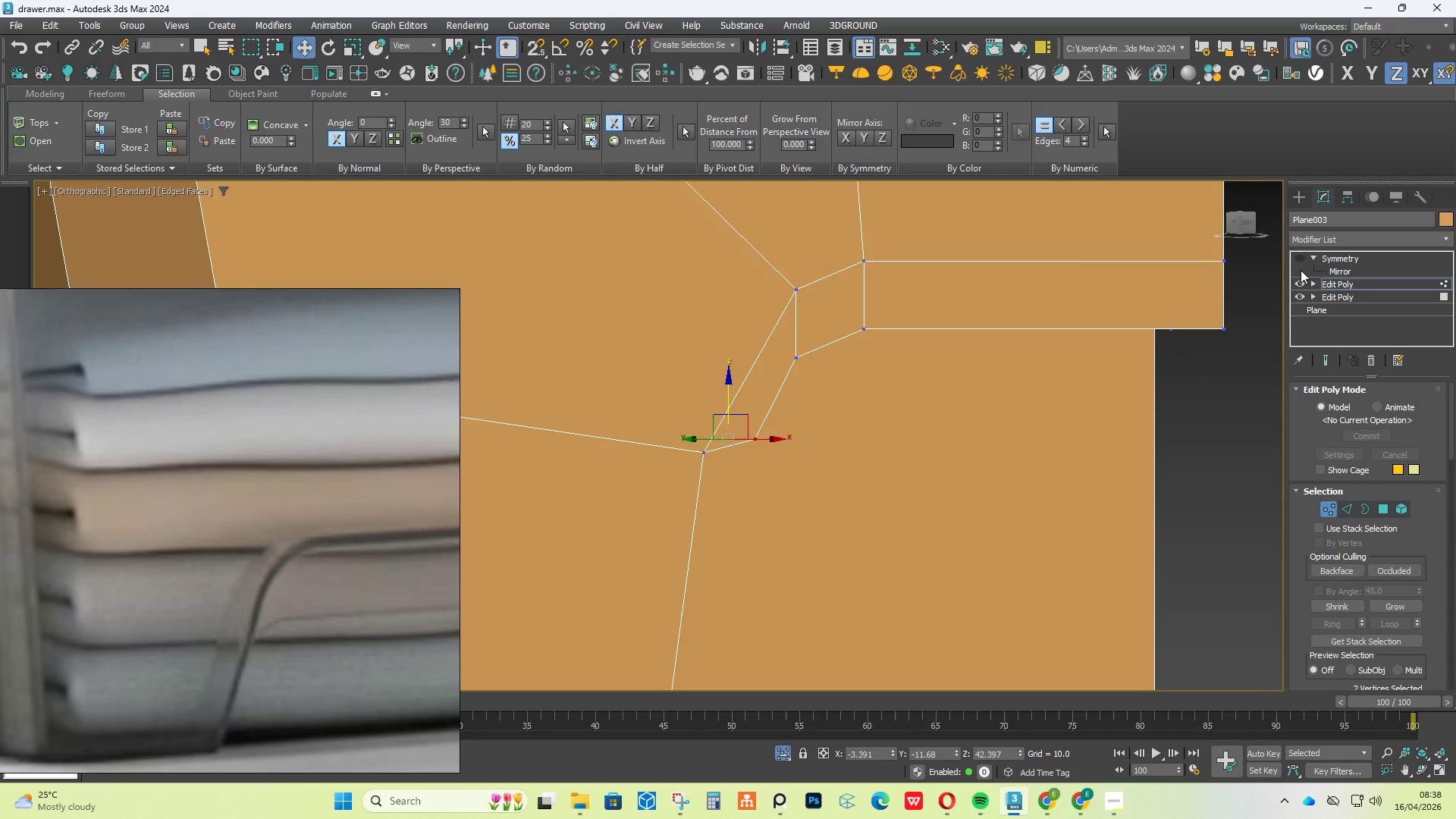 
left_click([1326, 242])
 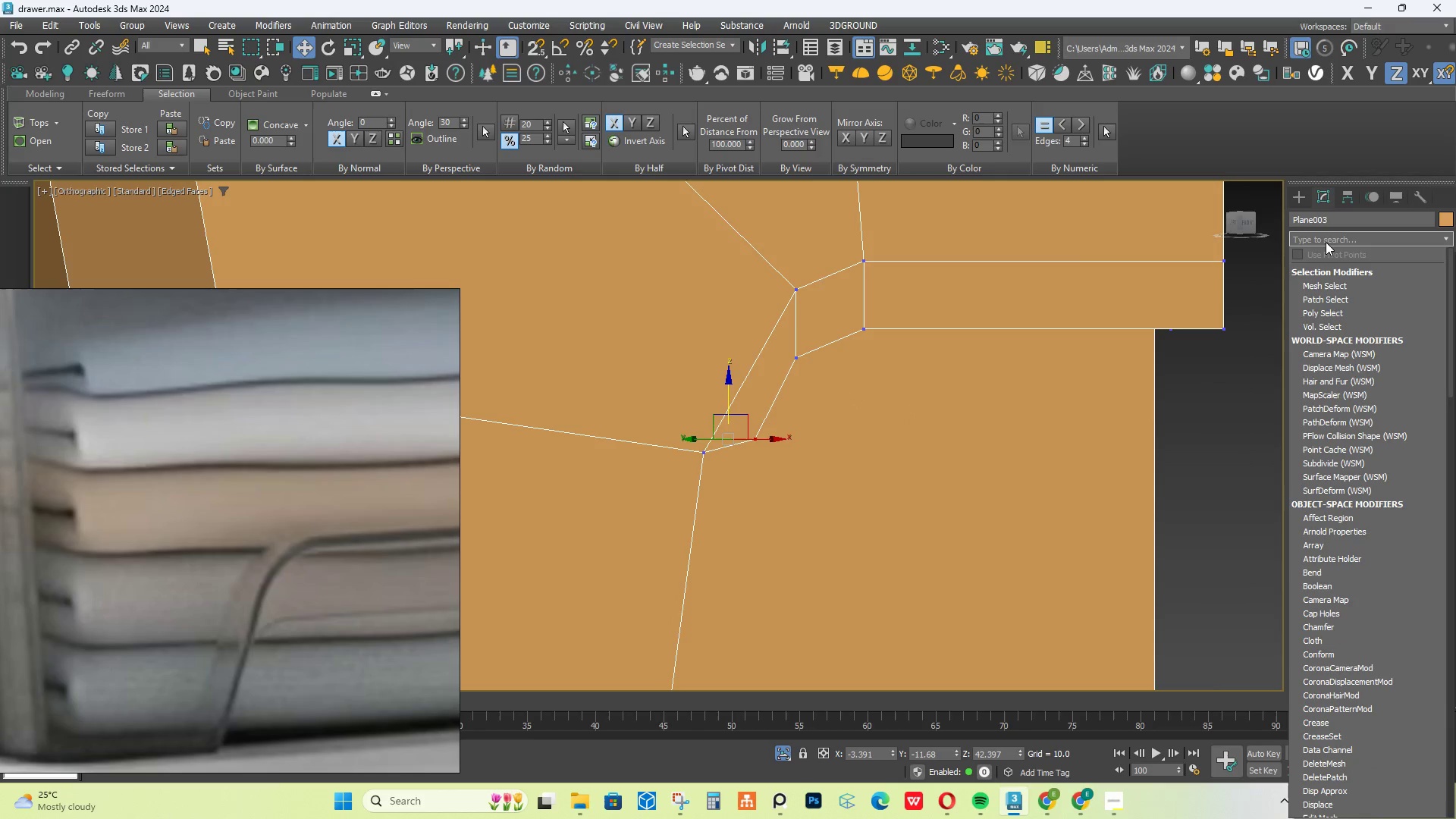 
type(tu)
 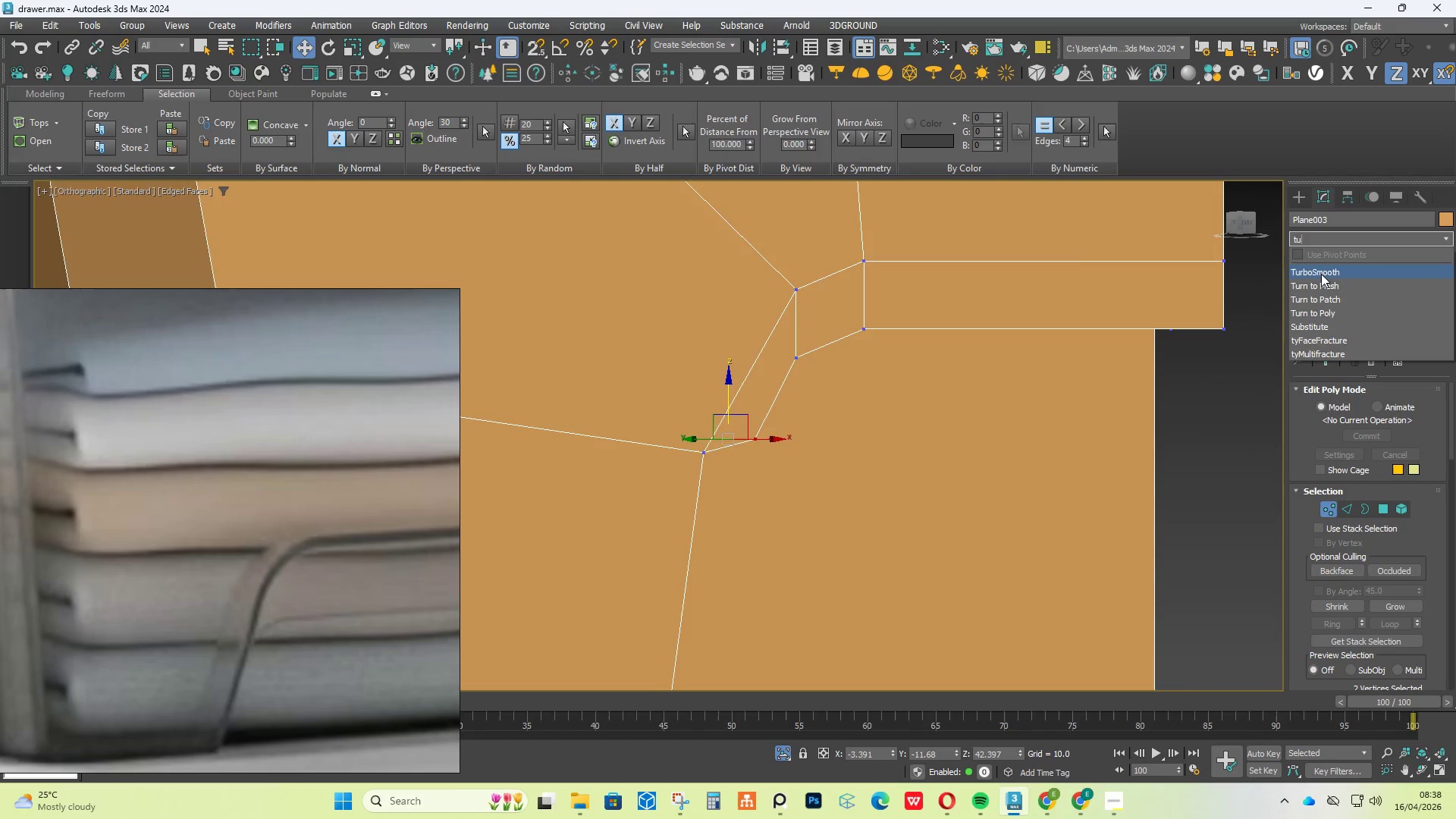 
left_click([1321, 274])
 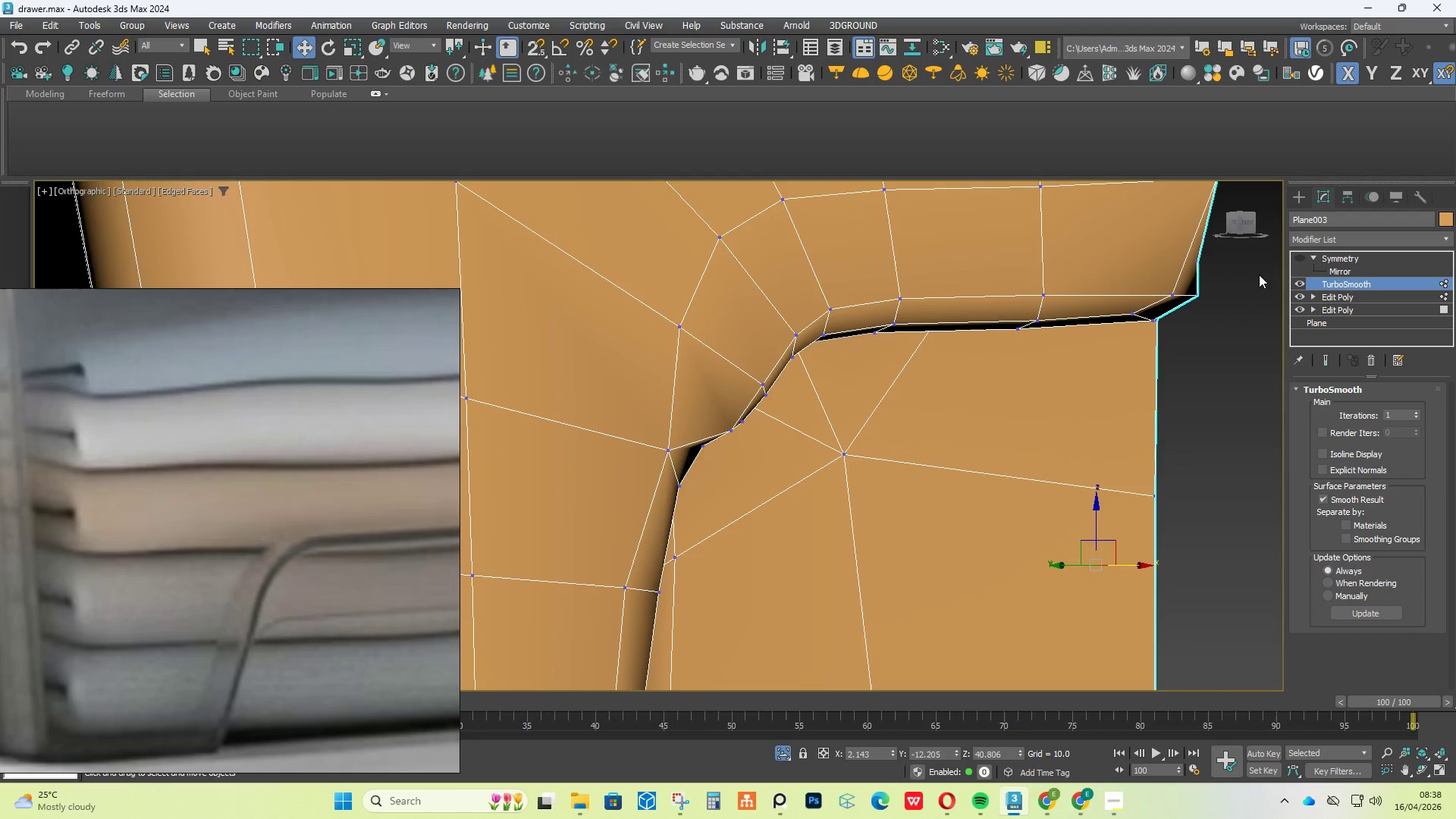 
hold_key(key=AltLeft, duration=0.7)
scroll: coordinate [742, 301], scroll_direction: down, amount: 3.0
 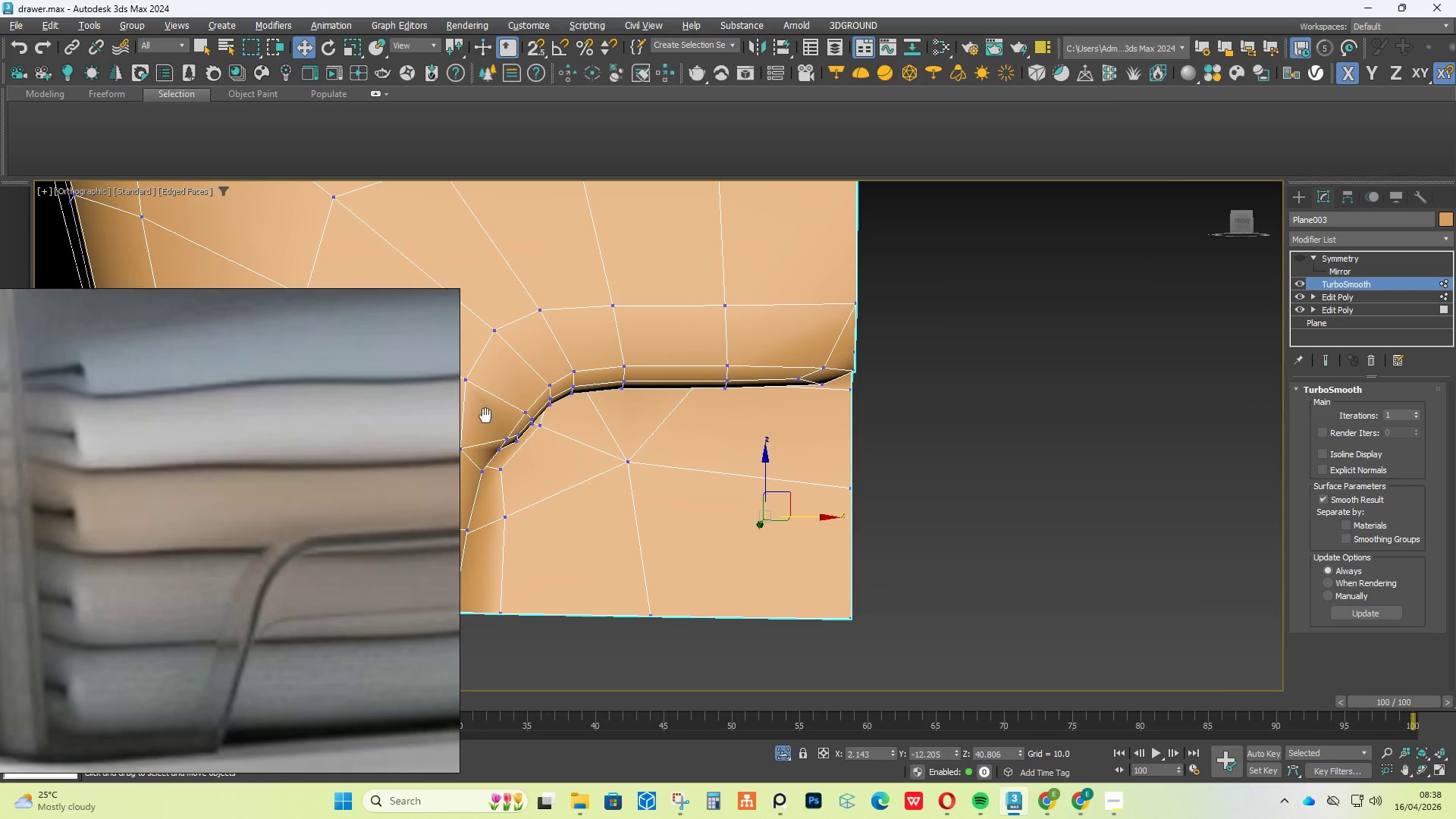 
hold_key(key=AltLeft, duration=0.67)
 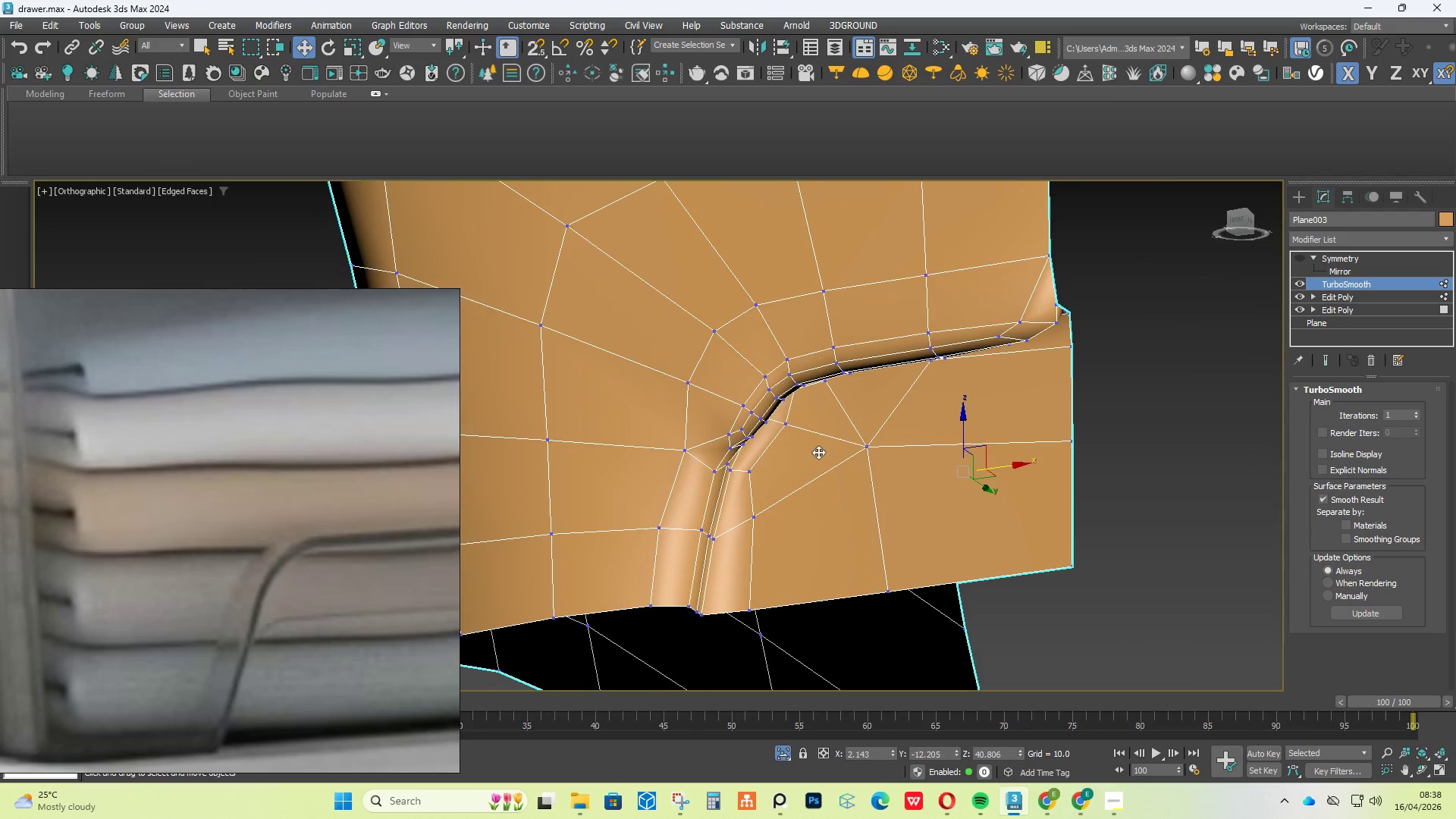 
scroll: coordinate [762, 431], scroll_direction: up, amount: 4.0
 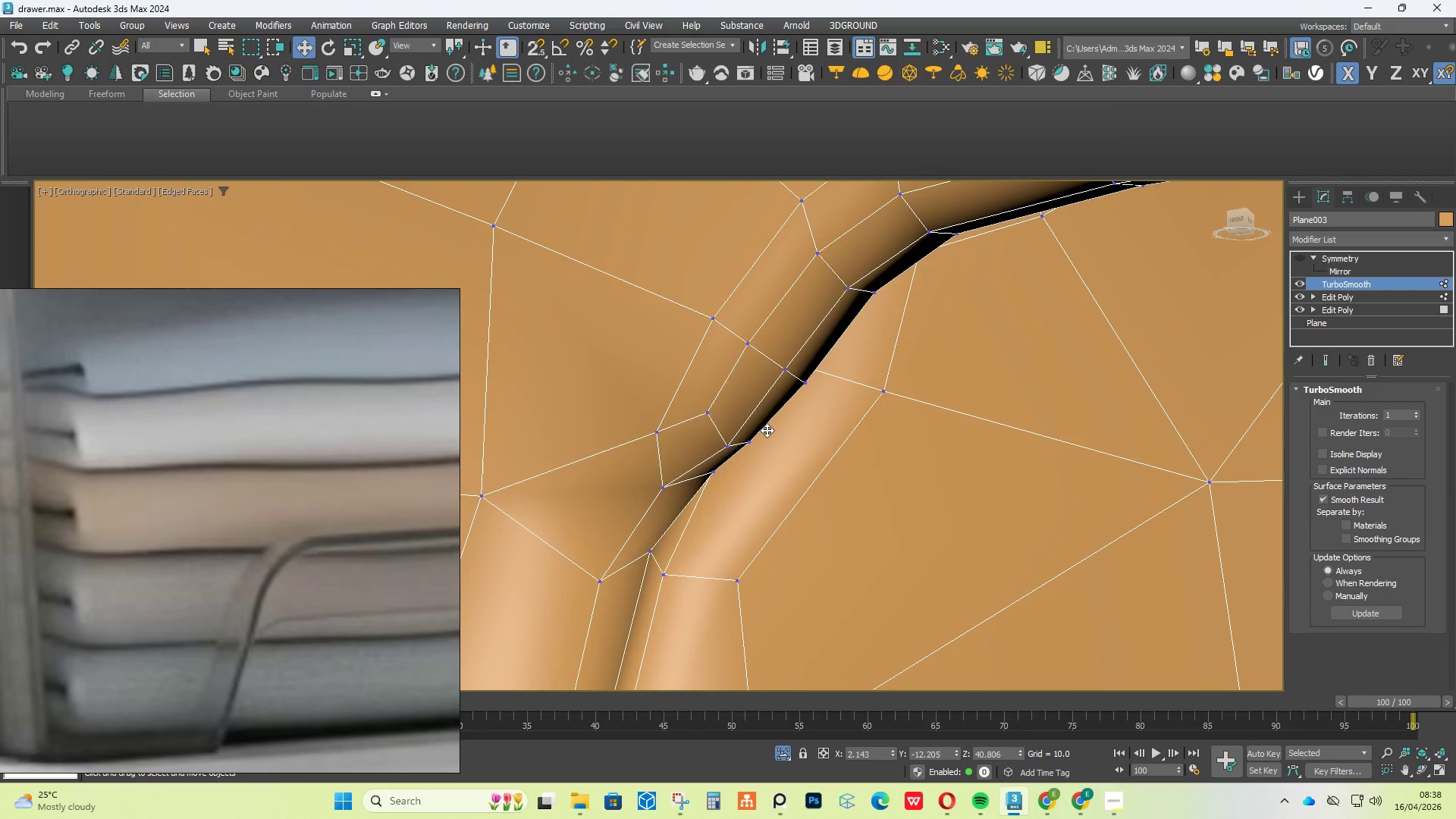 
scroll: coordinate [767, 430], scroll_direction: down, amount: 2.0
 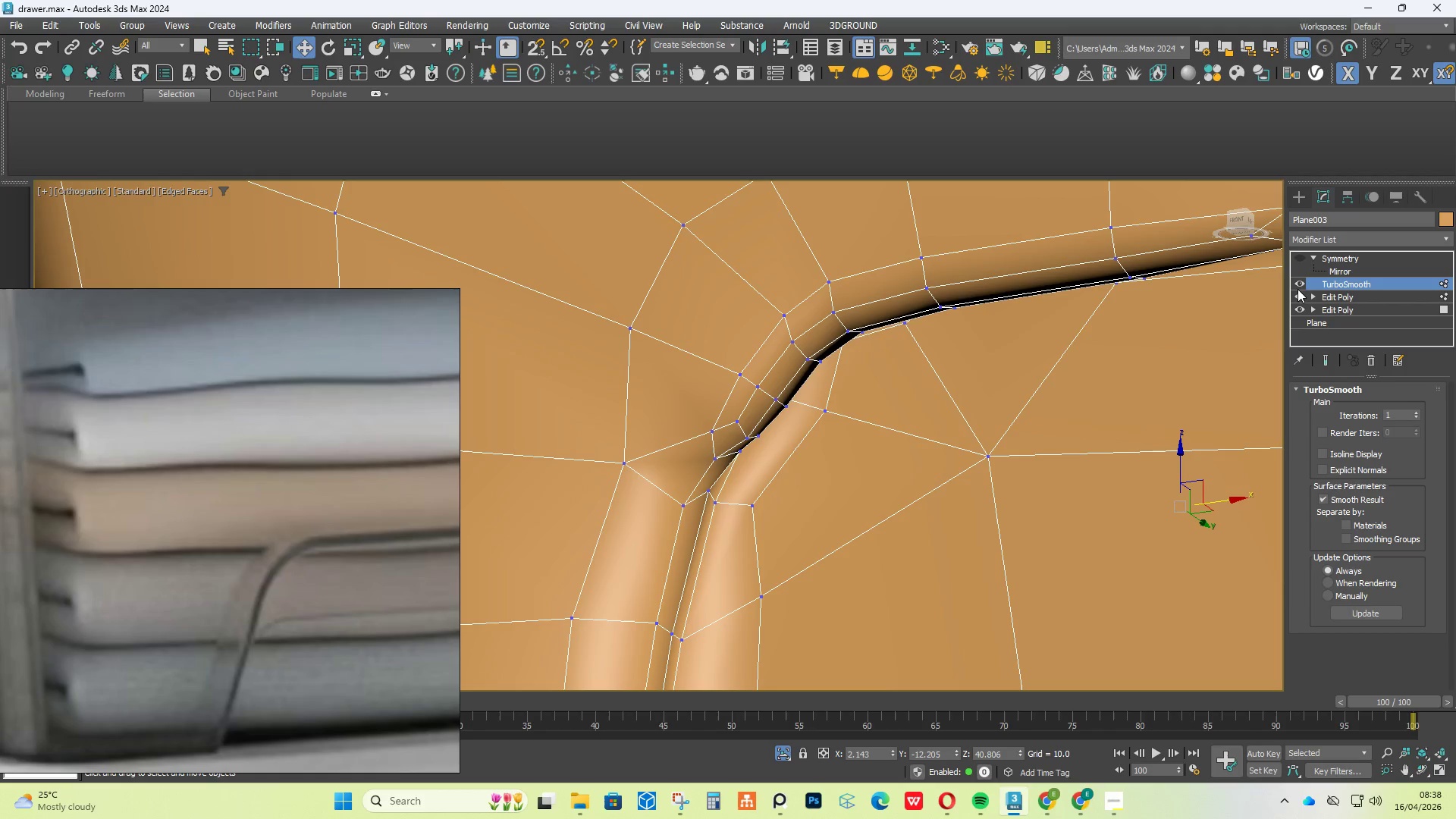 
left_click([1296, 284])
 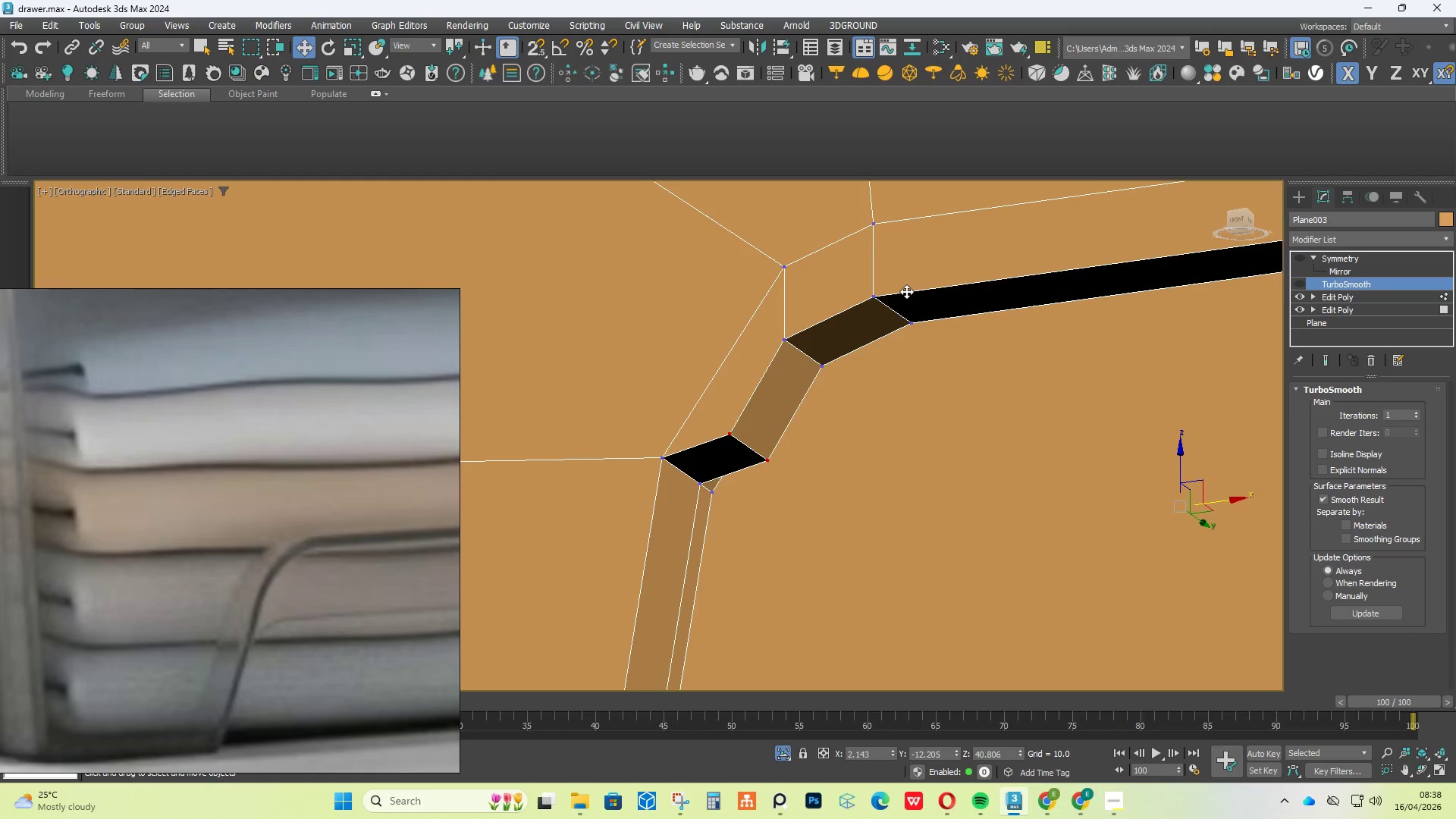 
wait(7.22)
 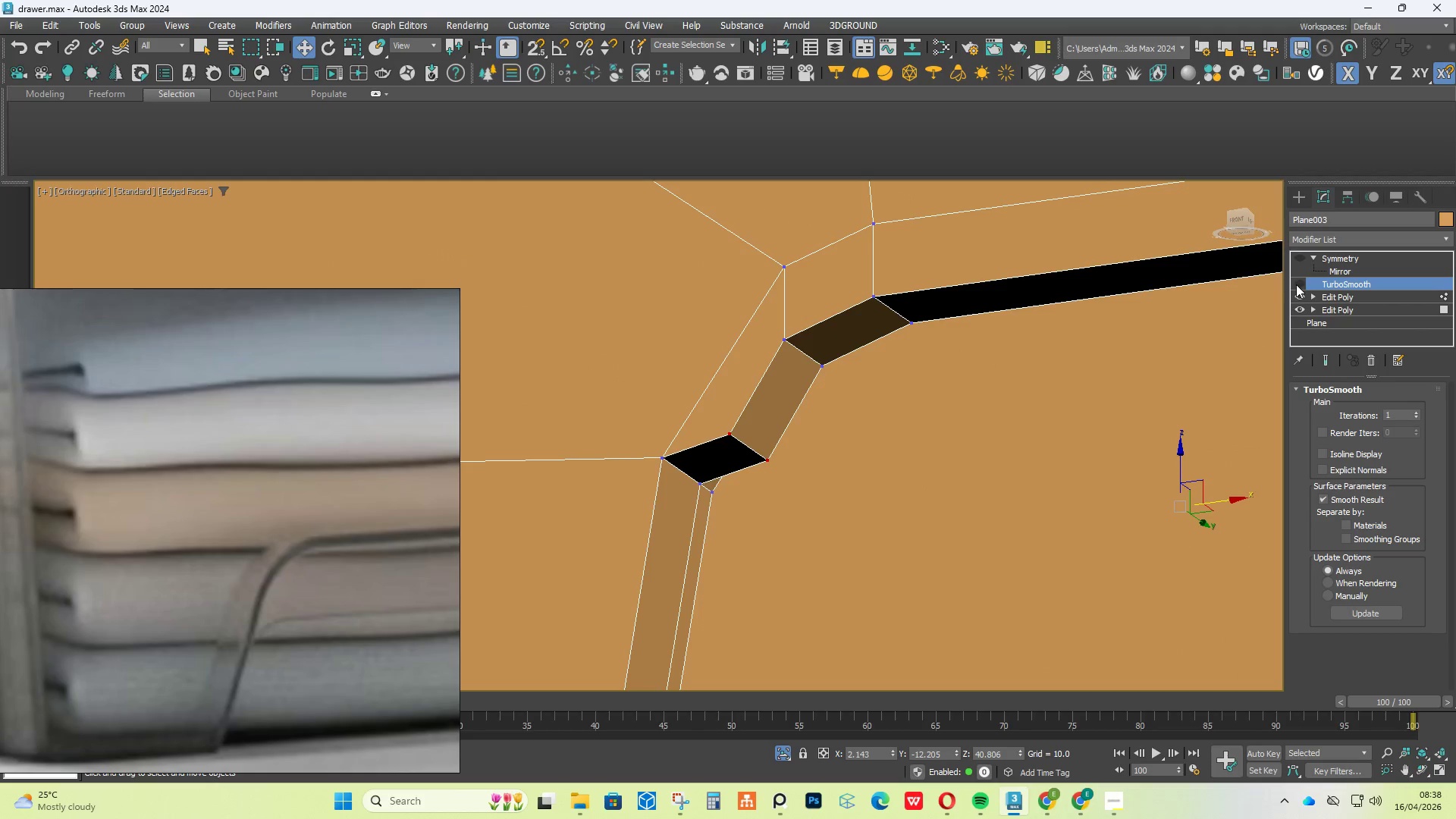 
key(Control+Z)
 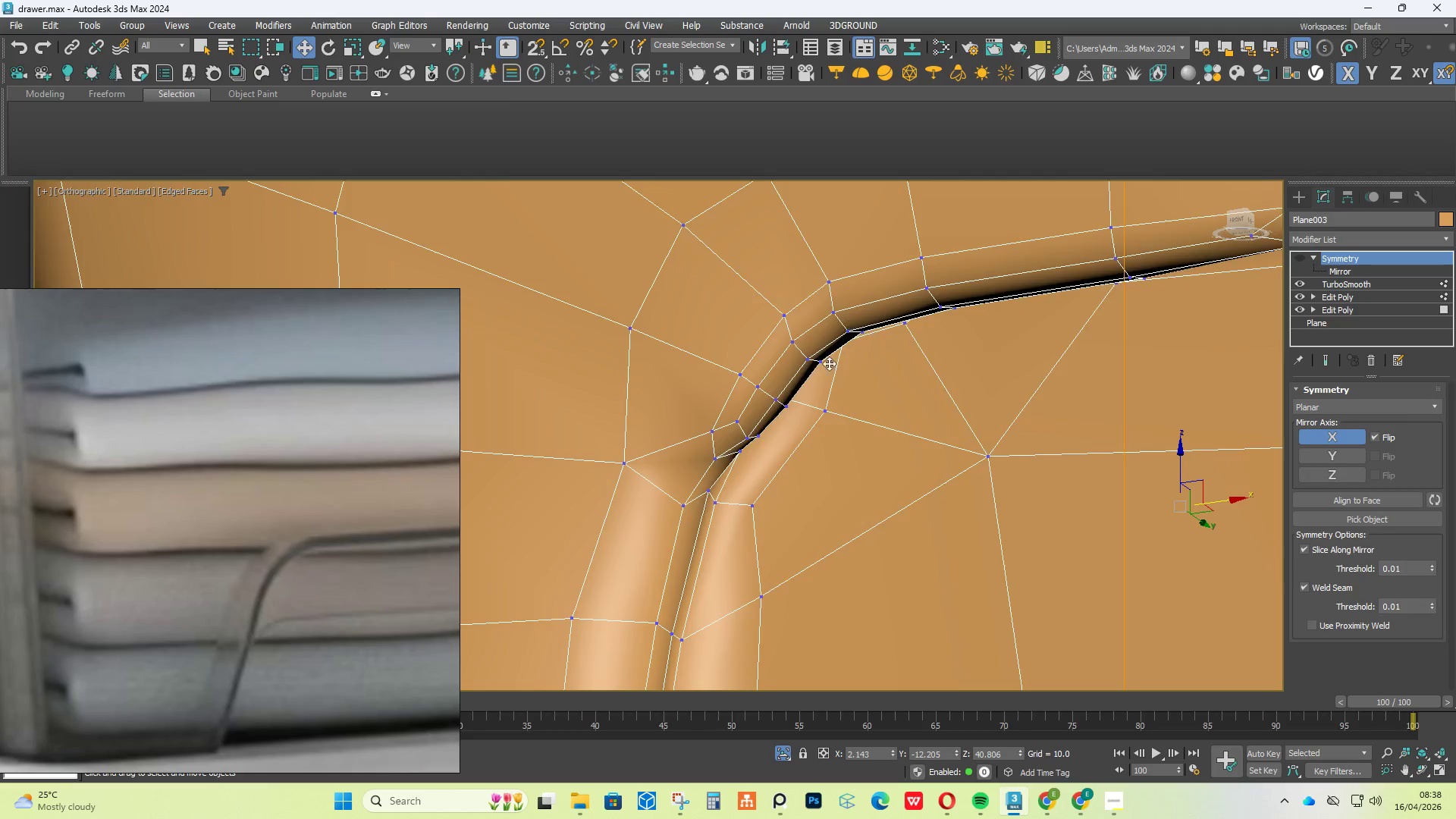 
key(Control+Z)
 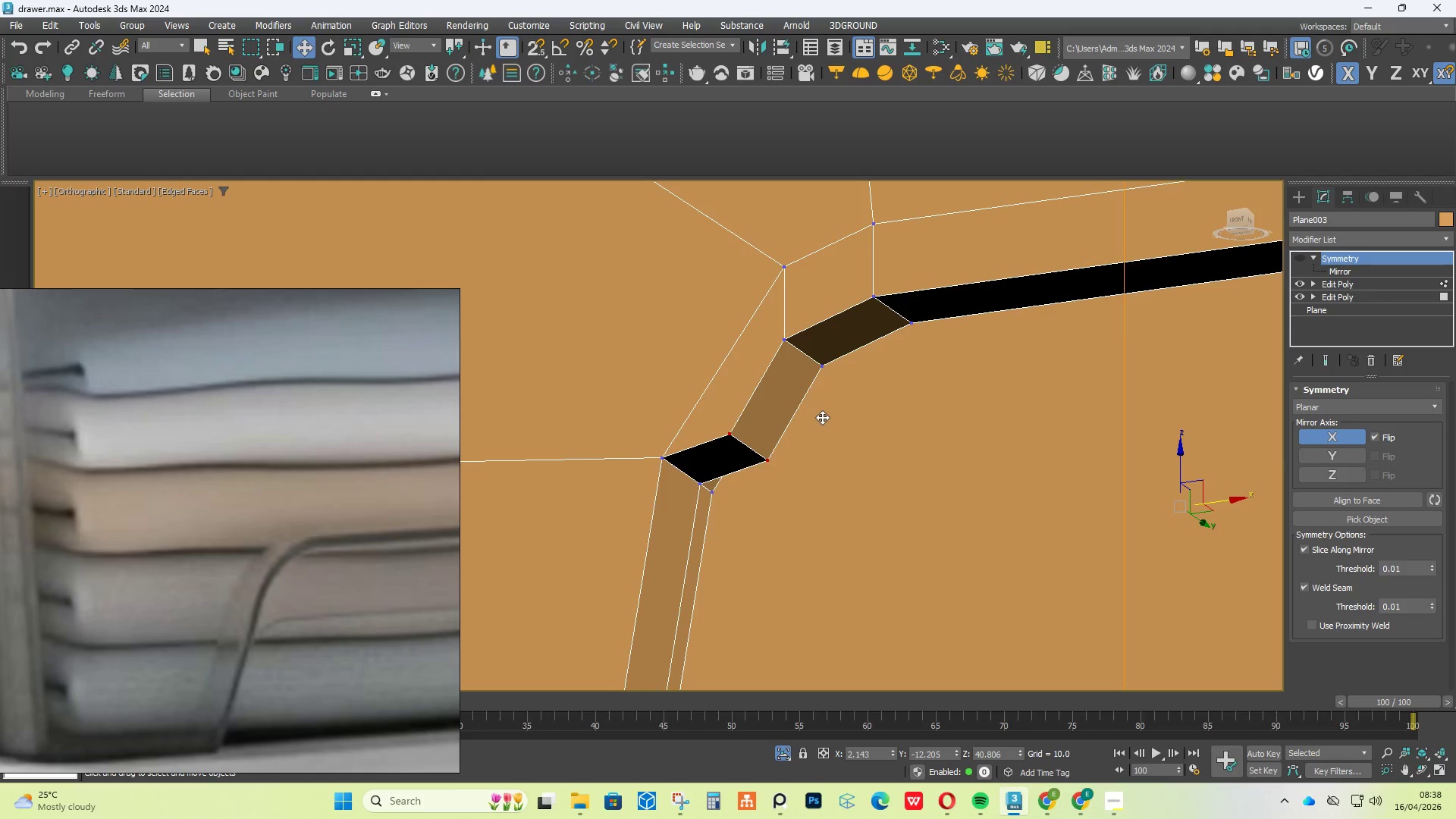 
key(Control+Z)
 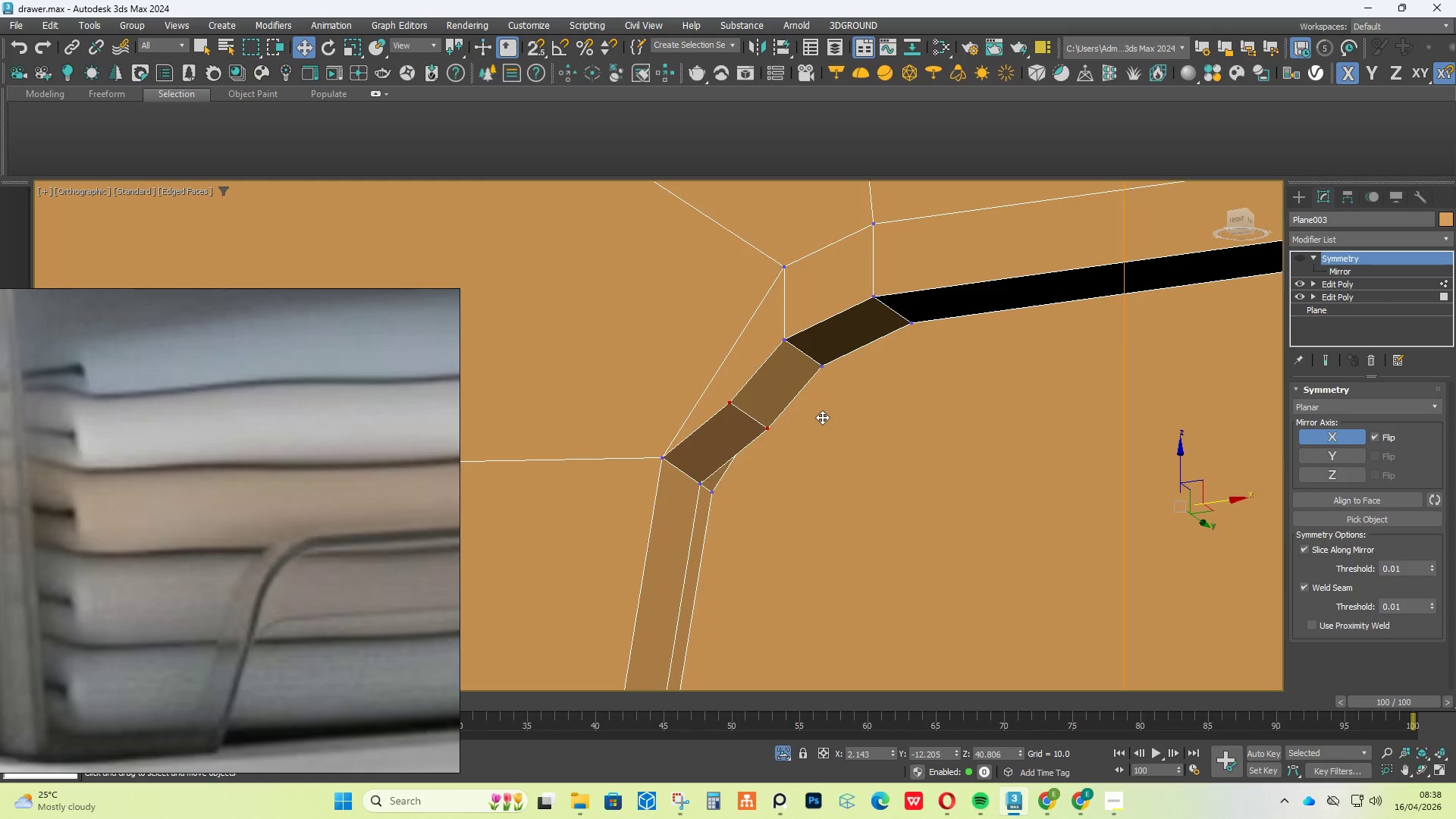 
key(Control+Z)
 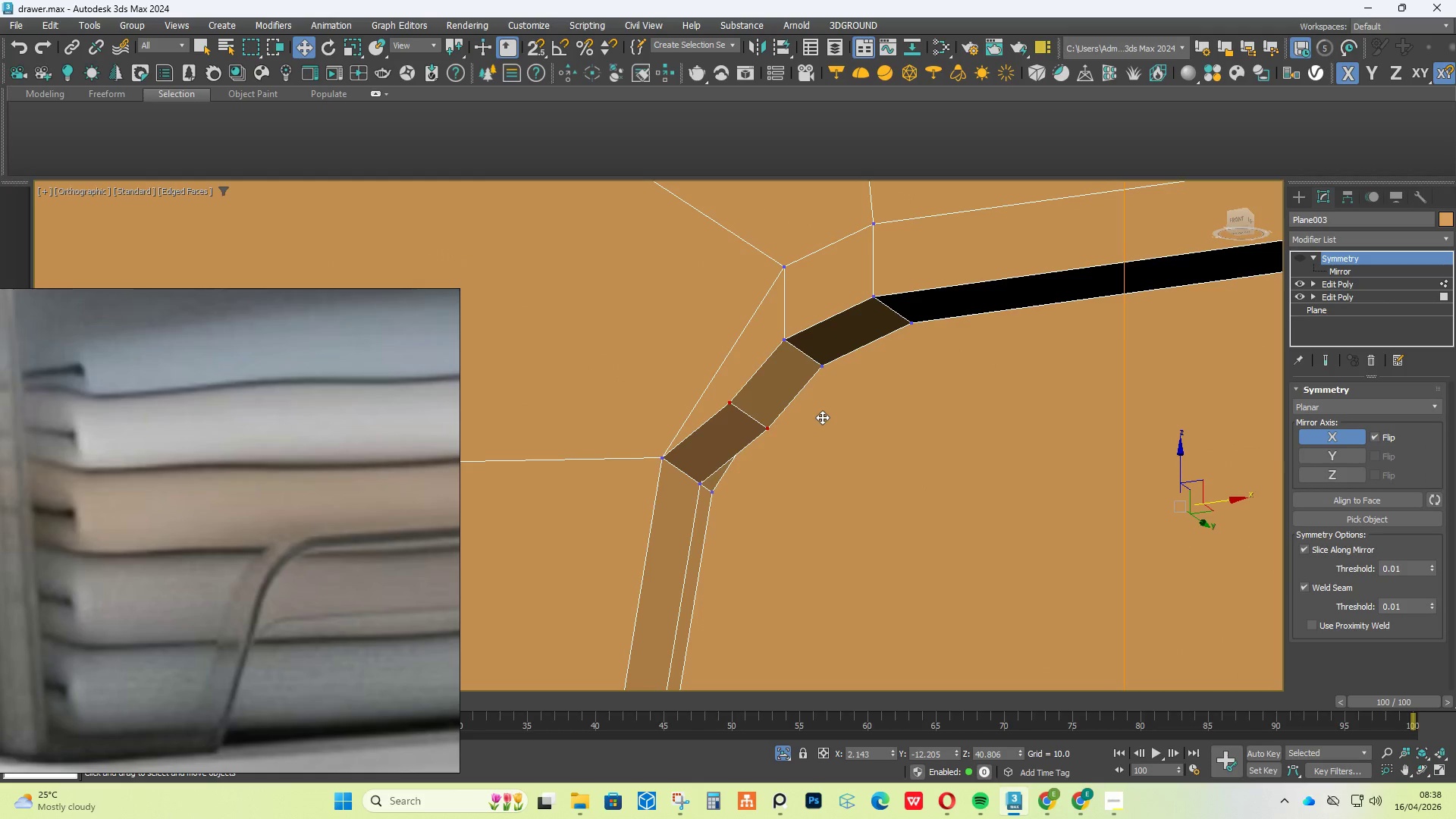 
key(Control+Z)
 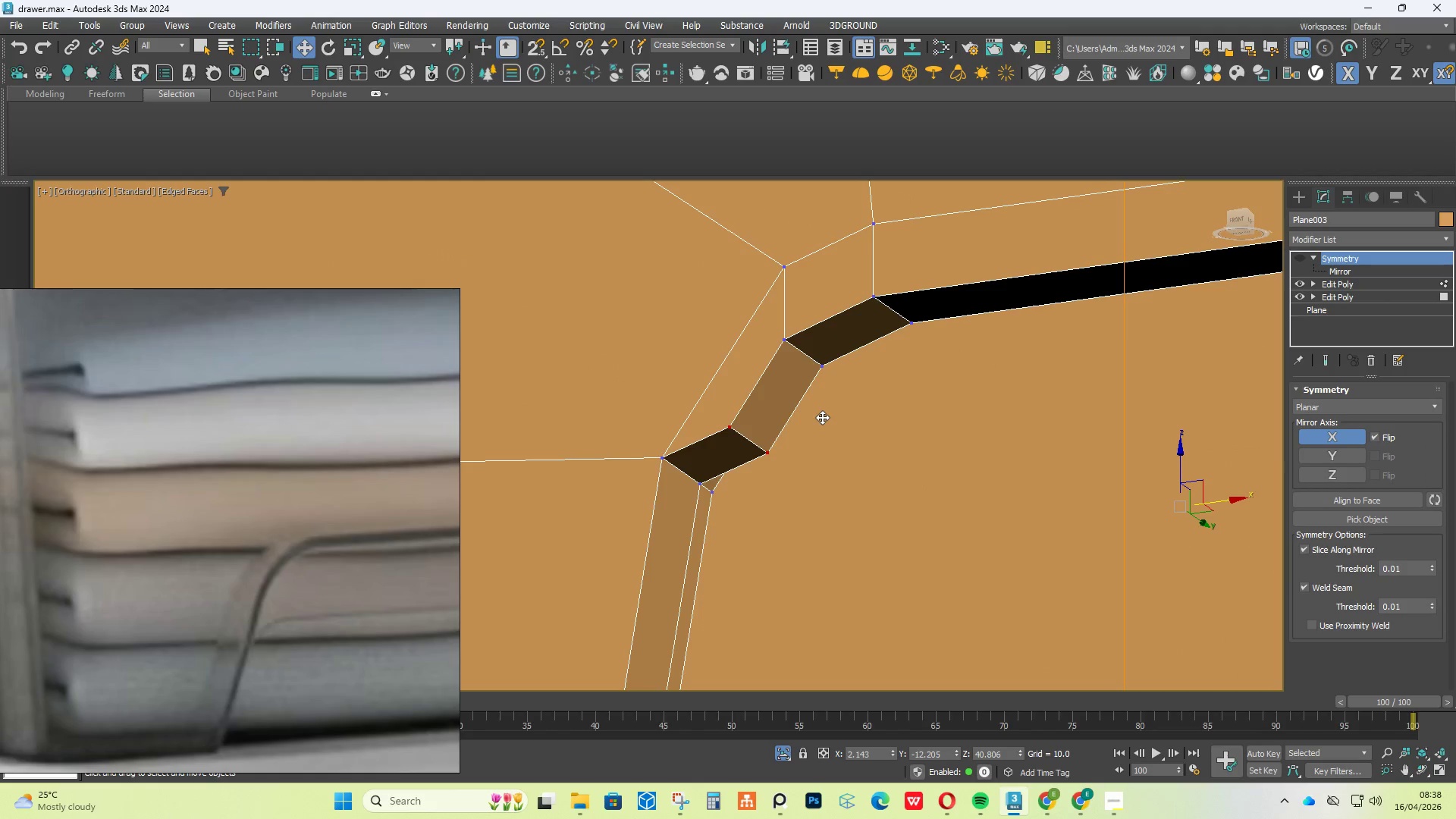 
key(Control+Z)
 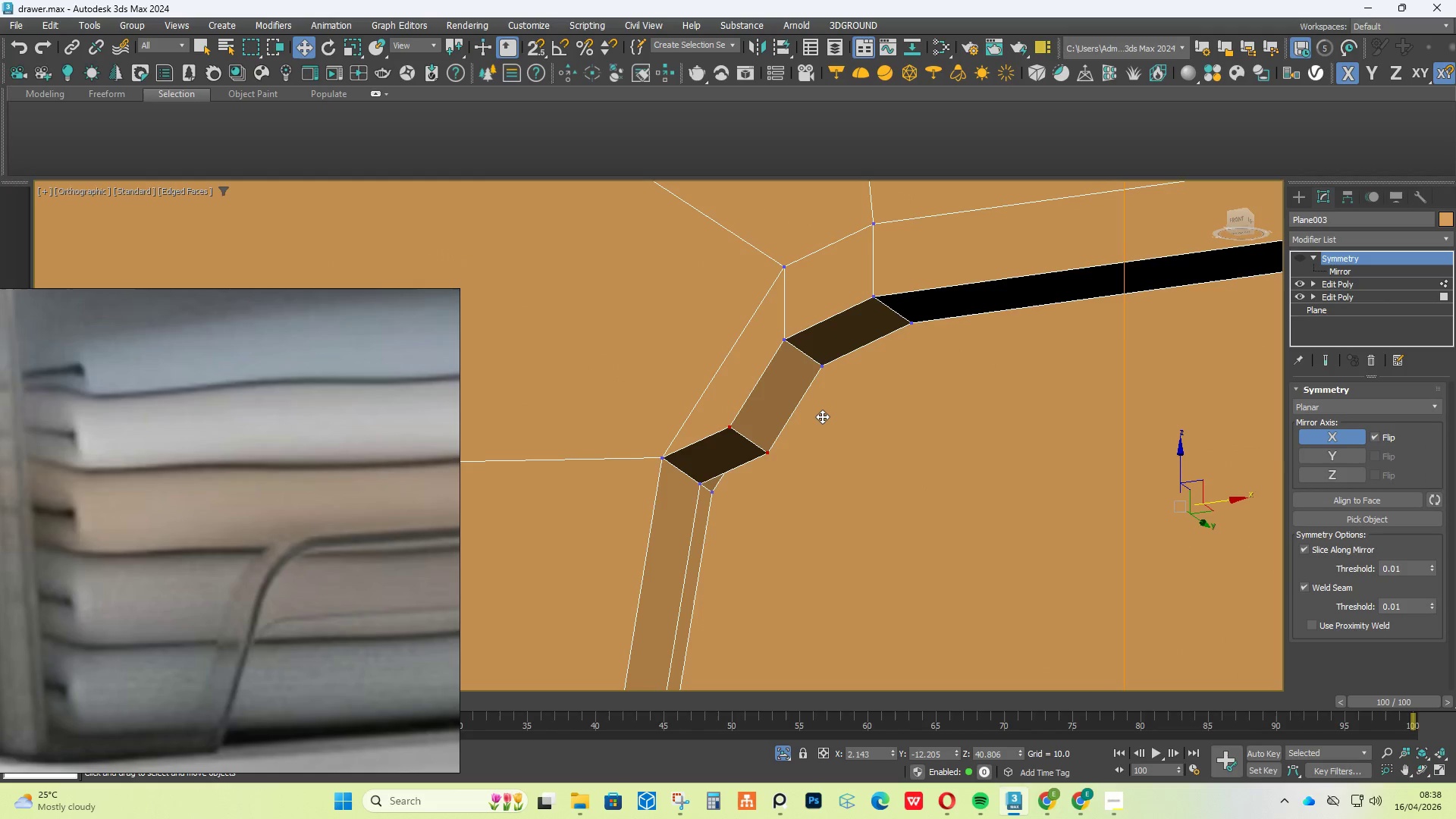 
key(Control+Z)
 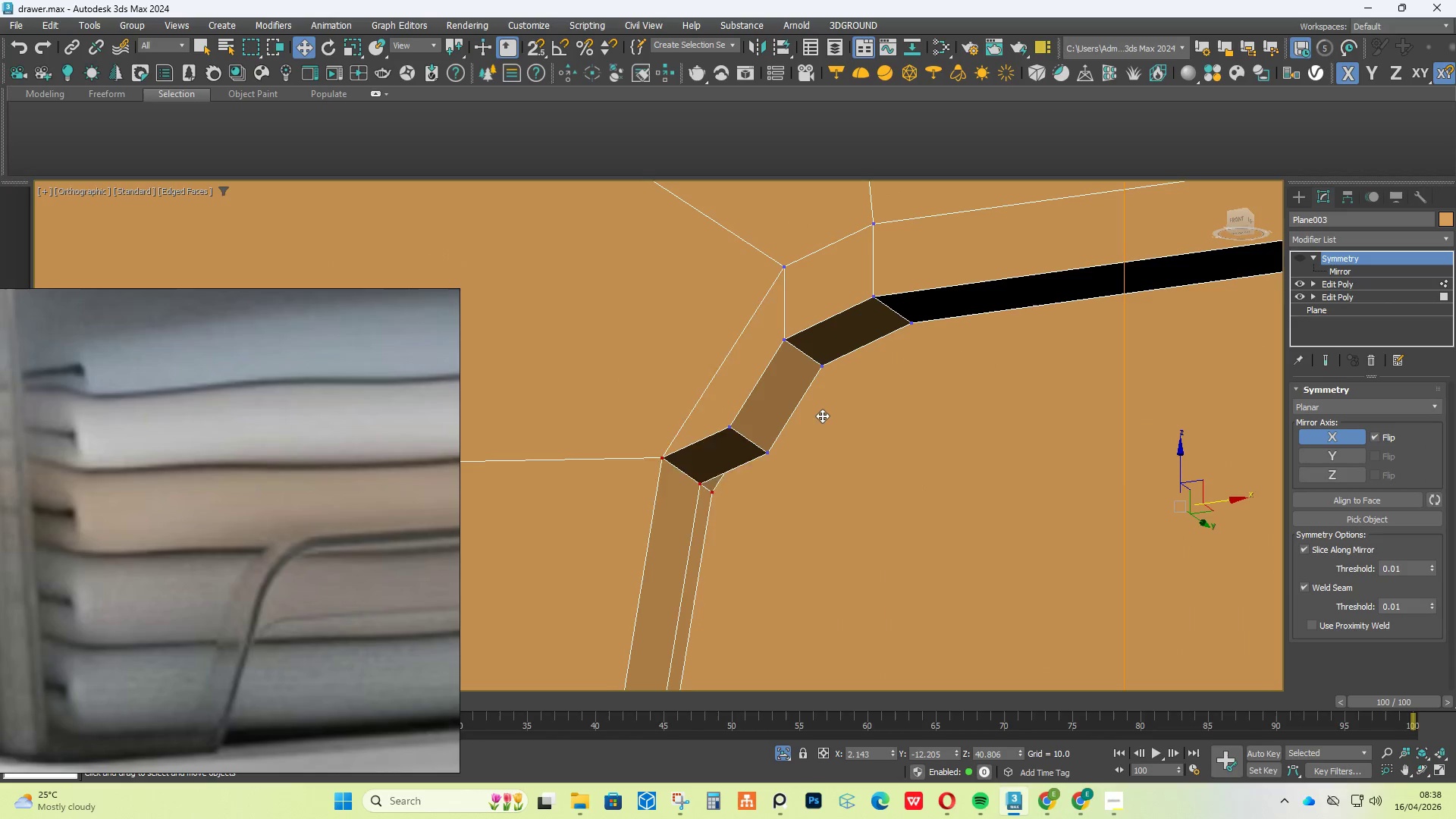 
key(Control+Z)
 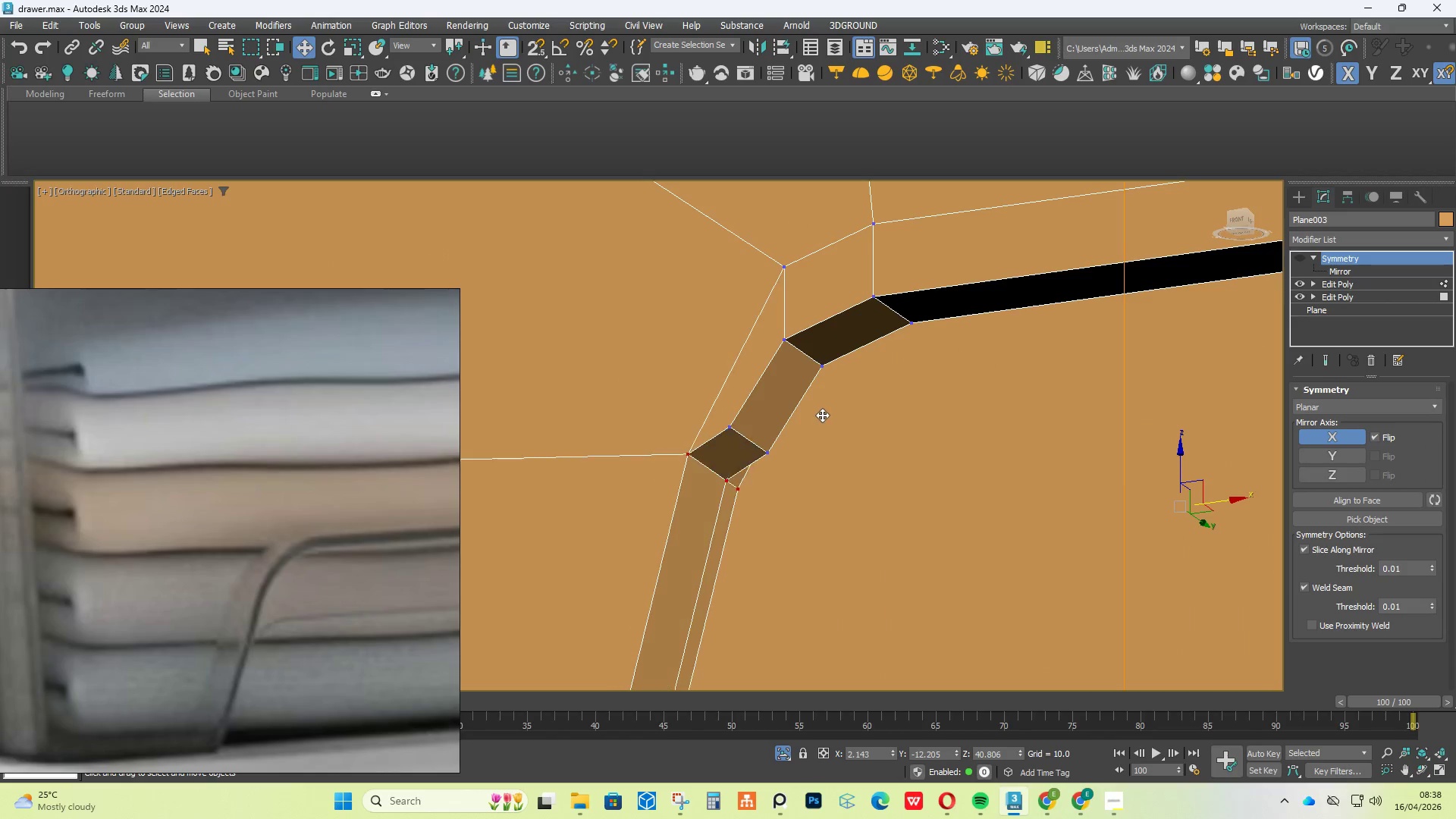 
key(Control+Z)
 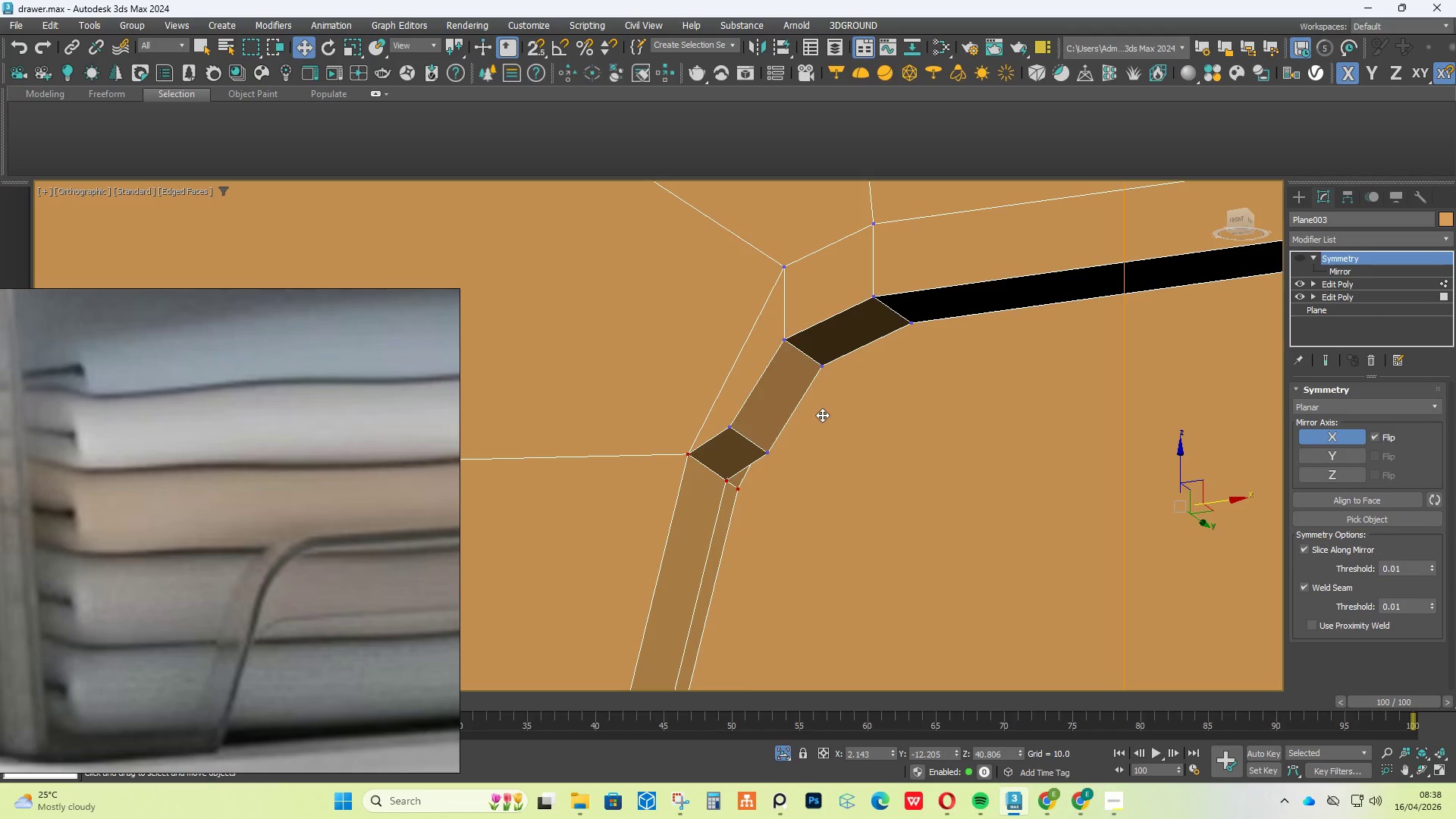 
key(Control+Z)
 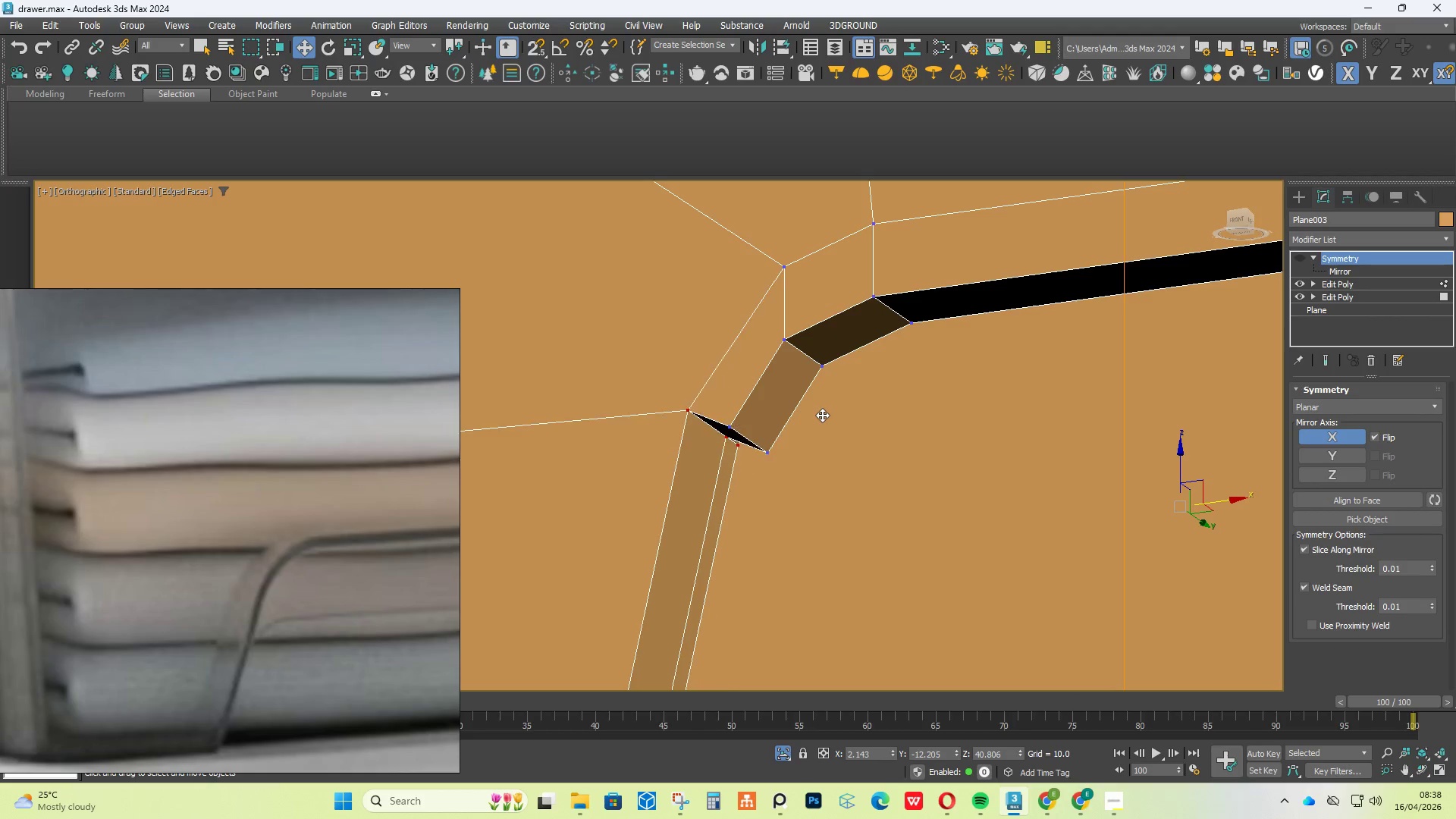 
key(Control+Z)
 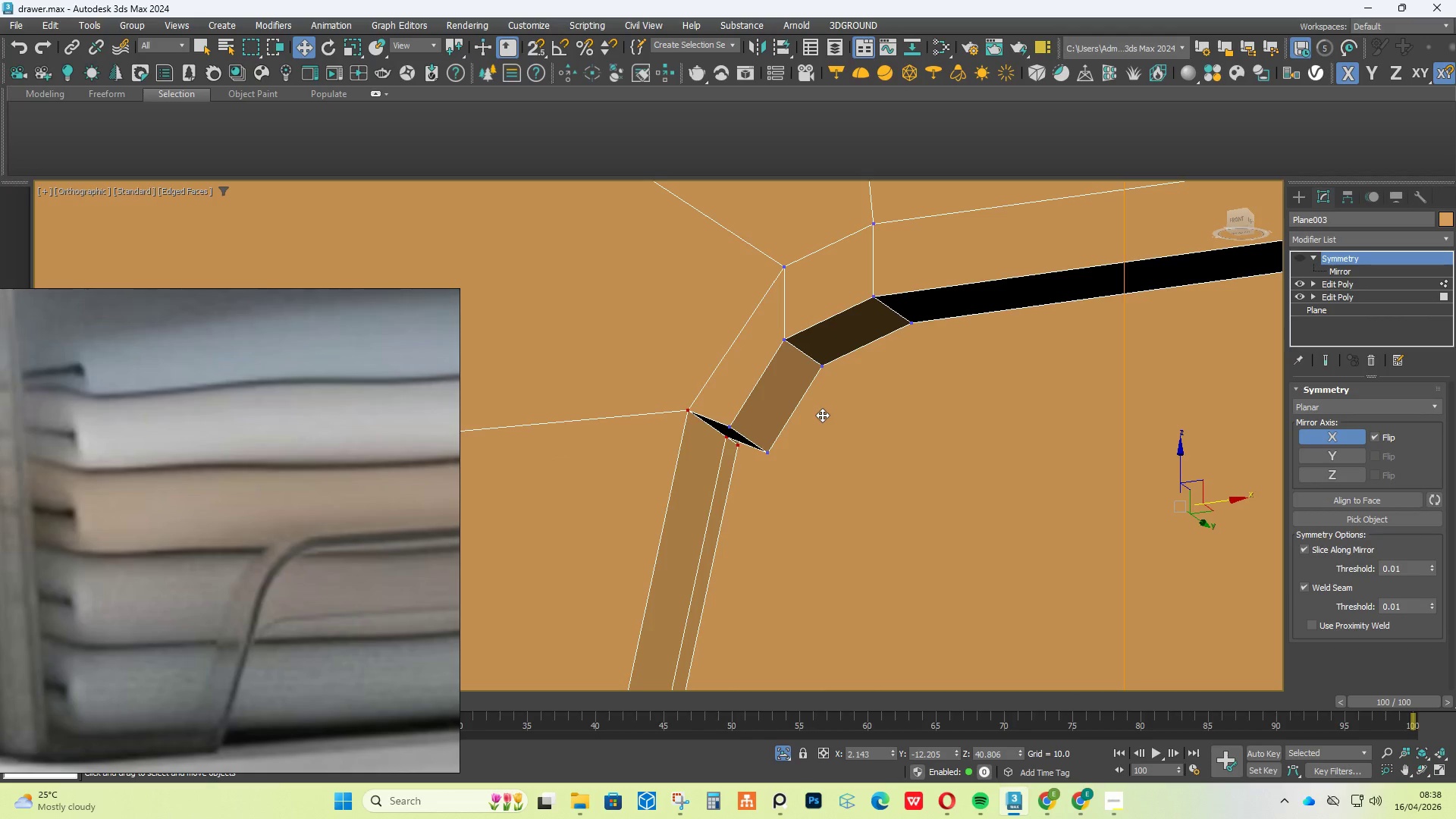 
key(Control+Z)
 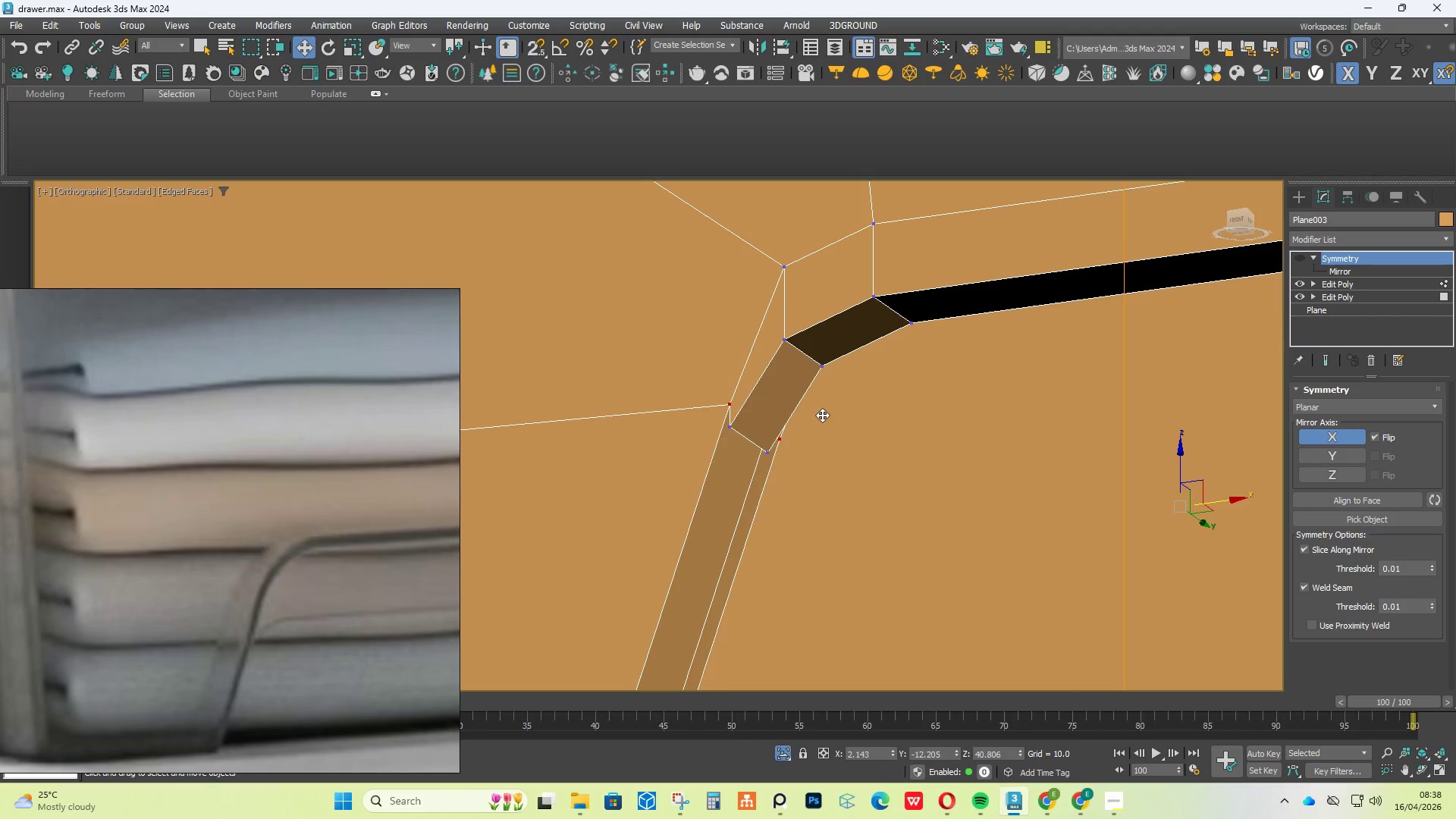 
key(Control+Z)
 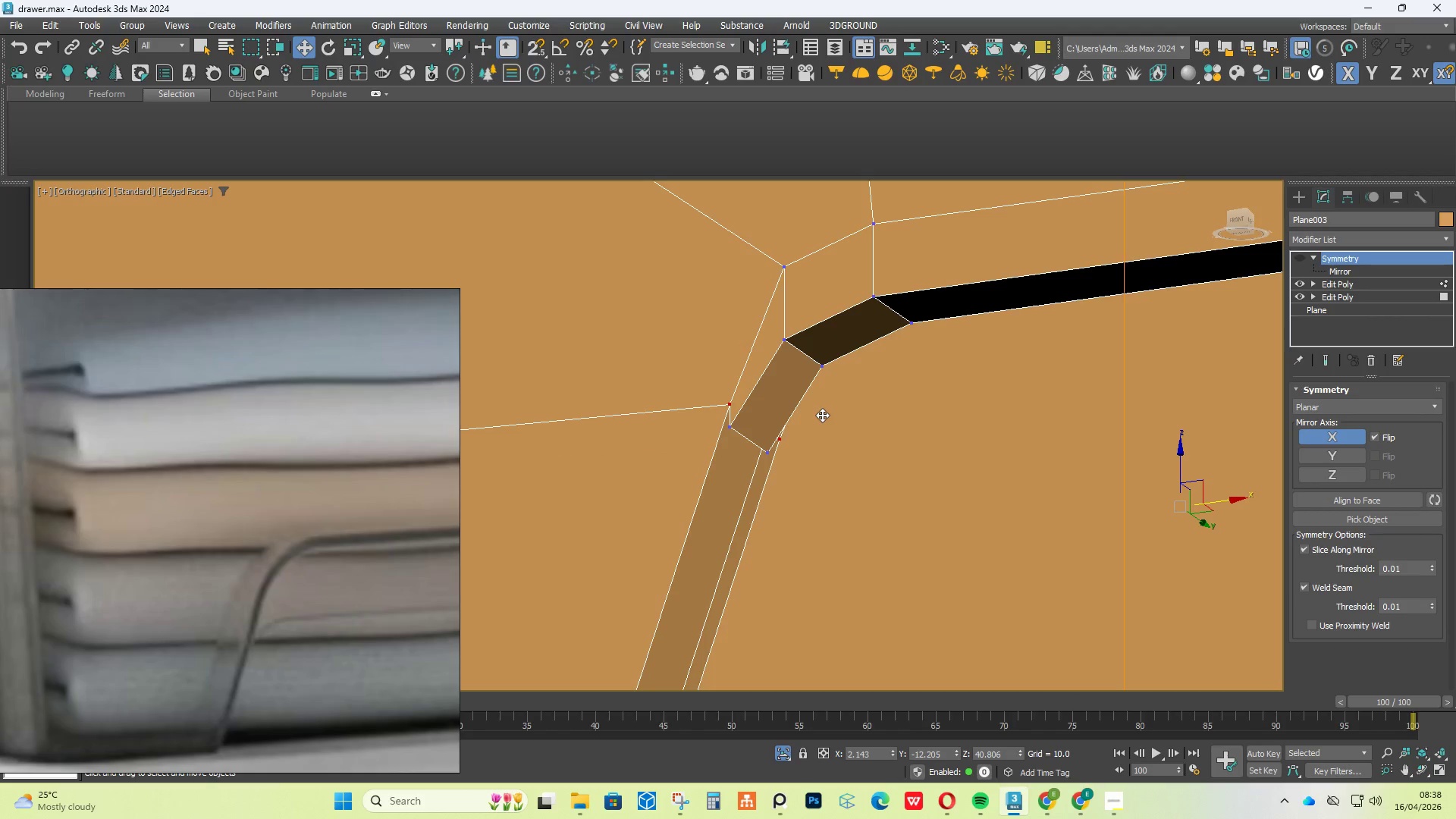 
key(Control+Z)
 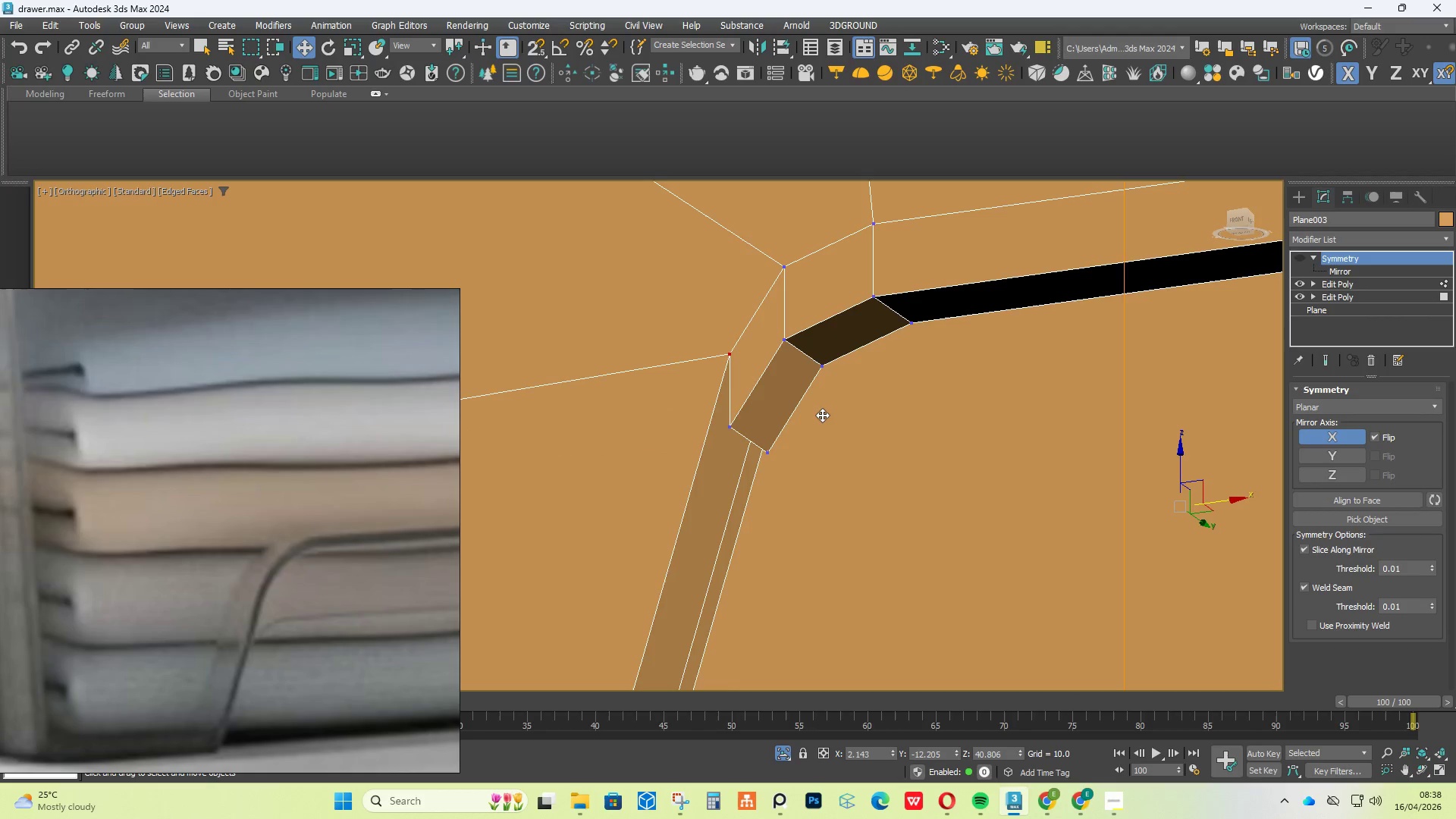 
key(Control+Z)
 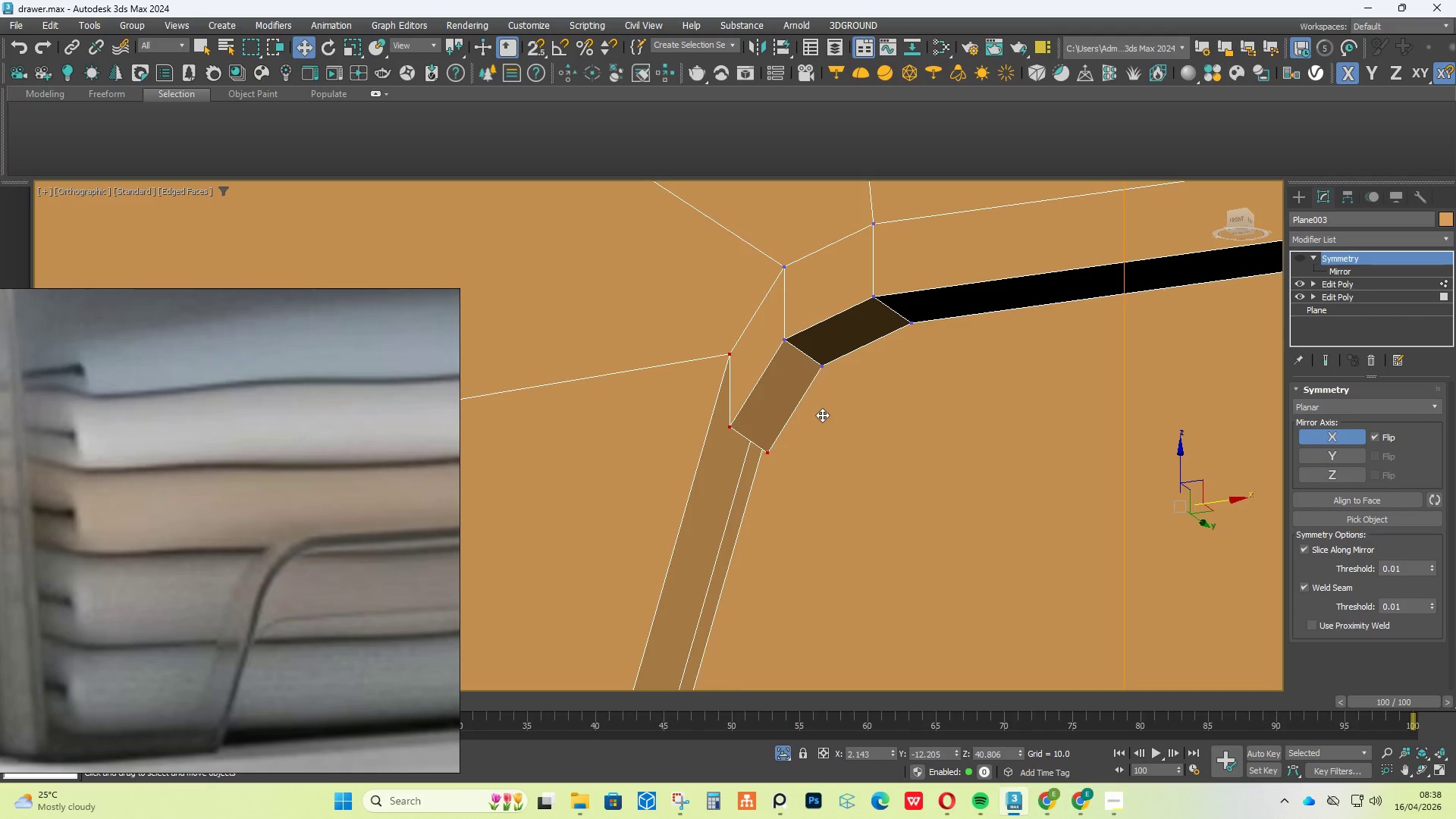 
key(Control+Z)
 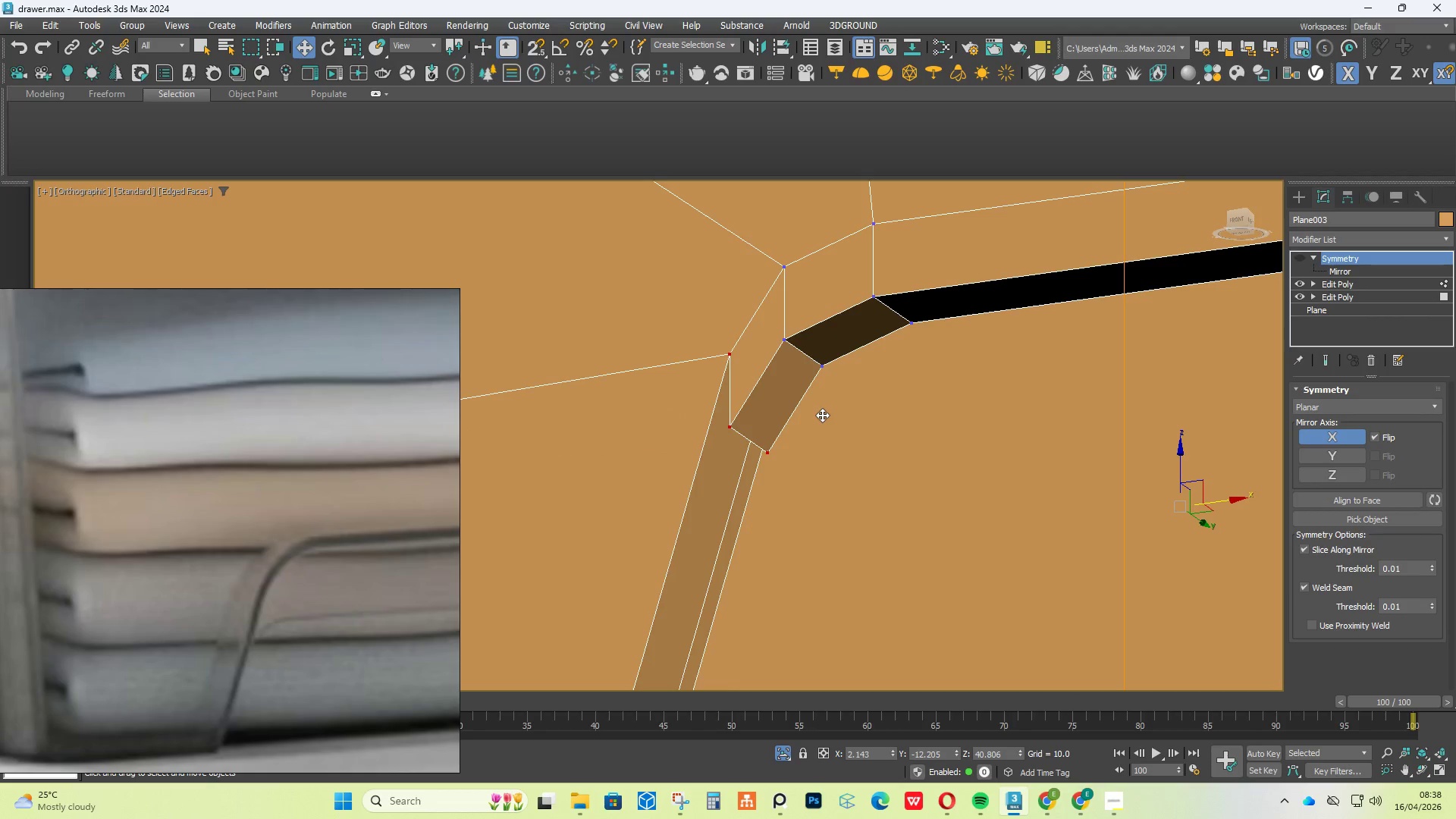 
key(Control+Z)
 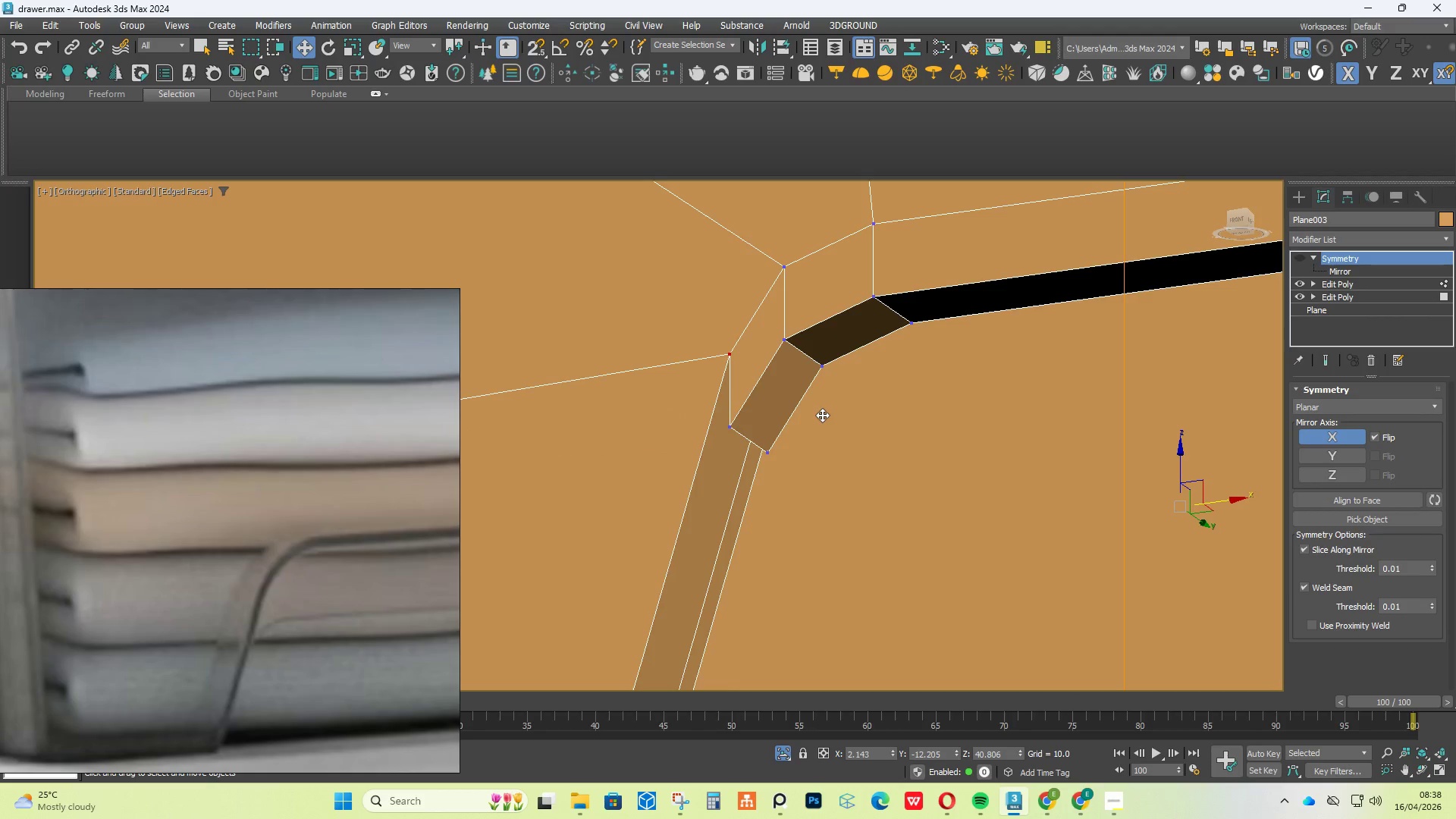 
key(Control+Z)
 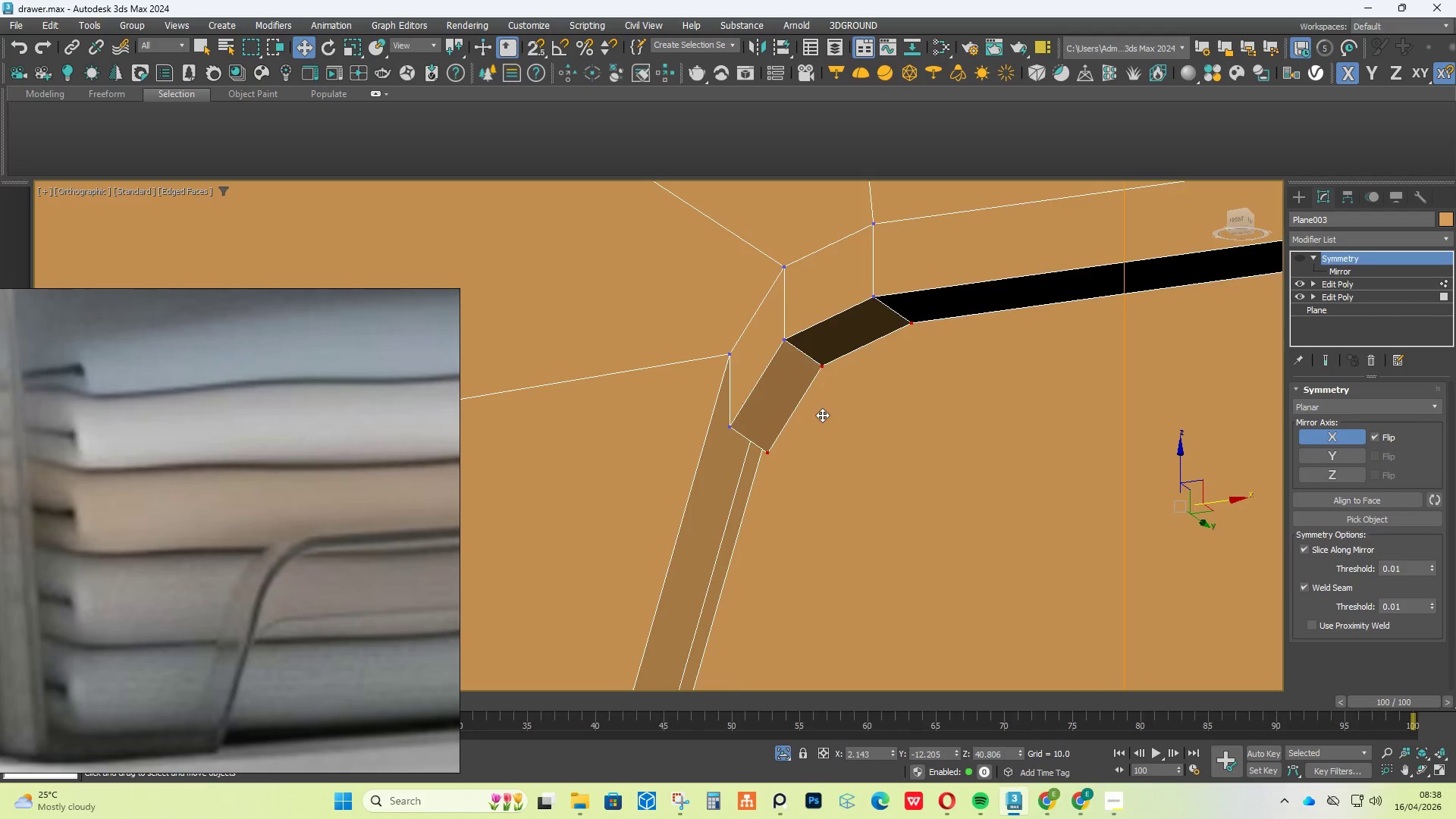 
key(Control+Z)
 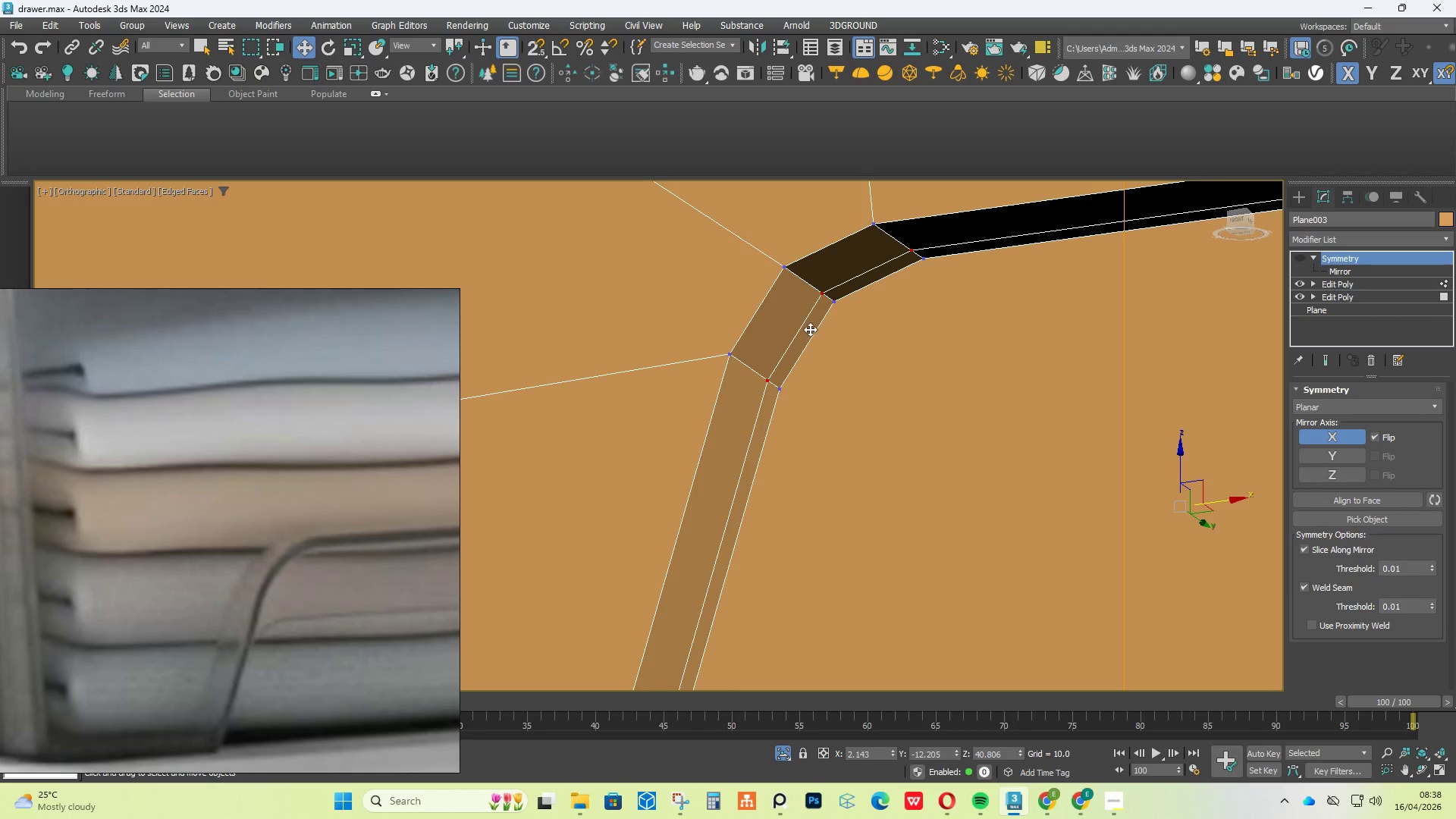 
scroll: coordinate [256, 628], scroll_direction: down, amount: 4.0
 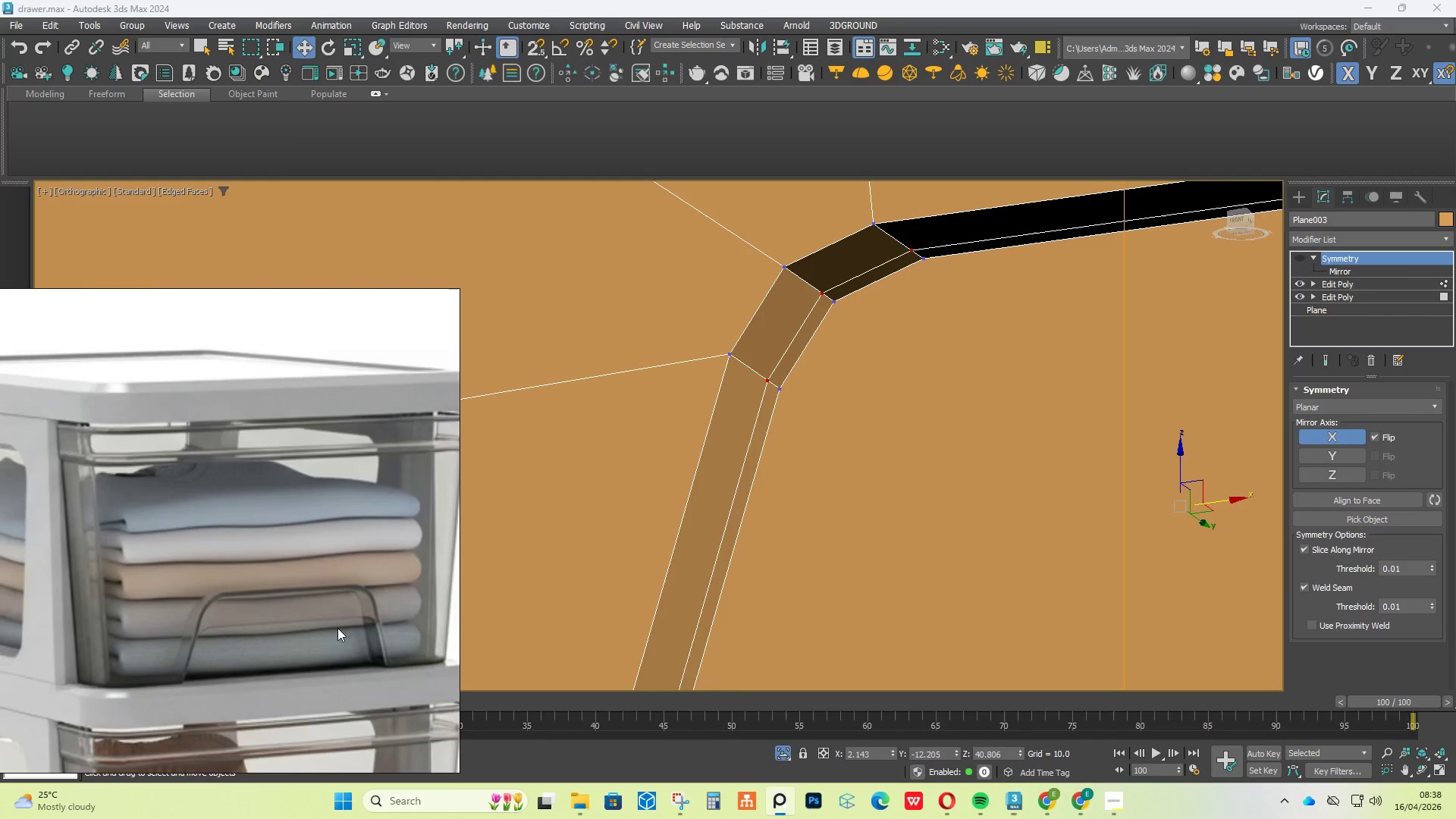 
scroll: coordinate [301, 616], scroll_direction: up, amount: 5.0
 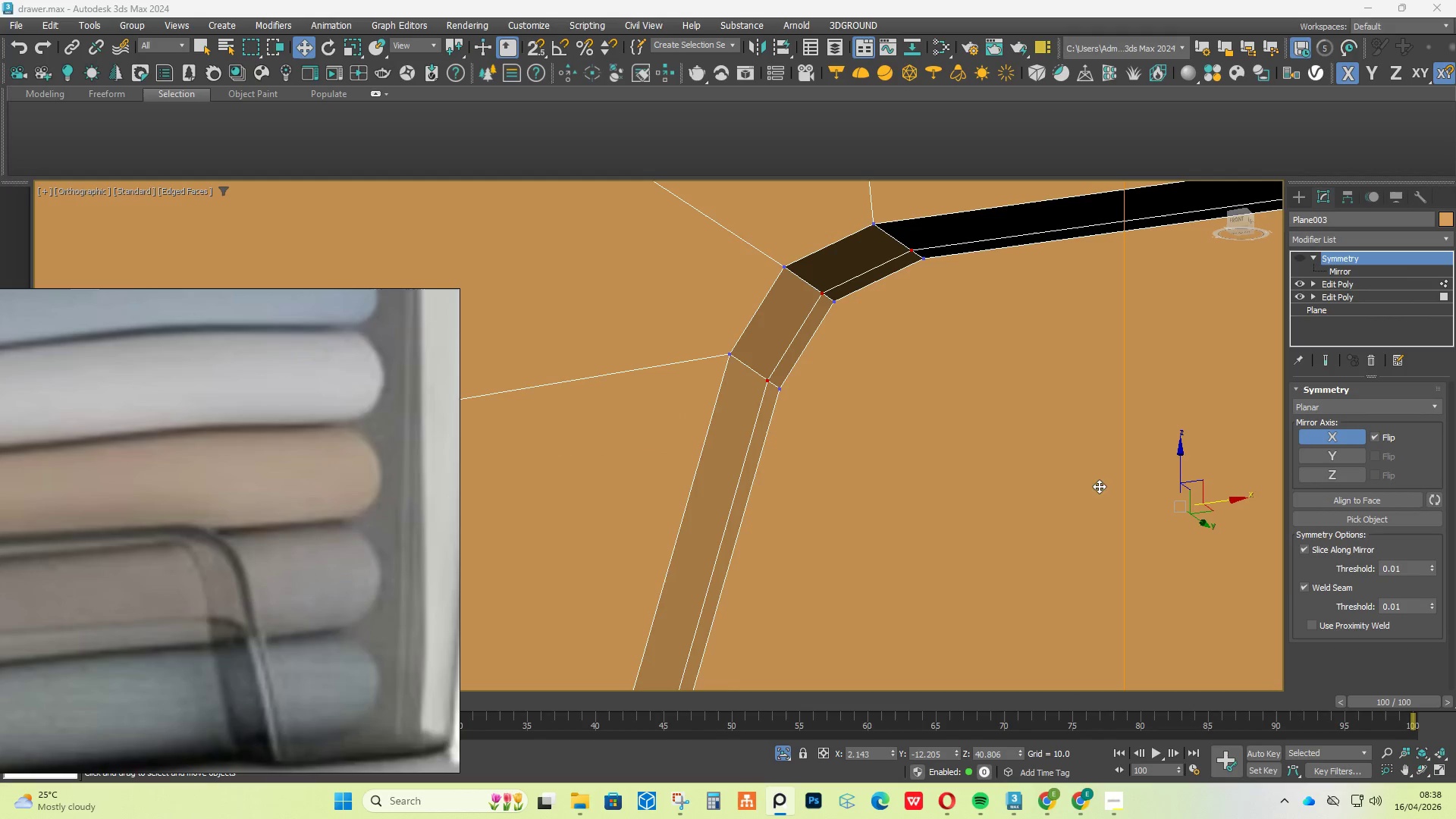 
hold_key(key=AltLeft, duration=0.69)
 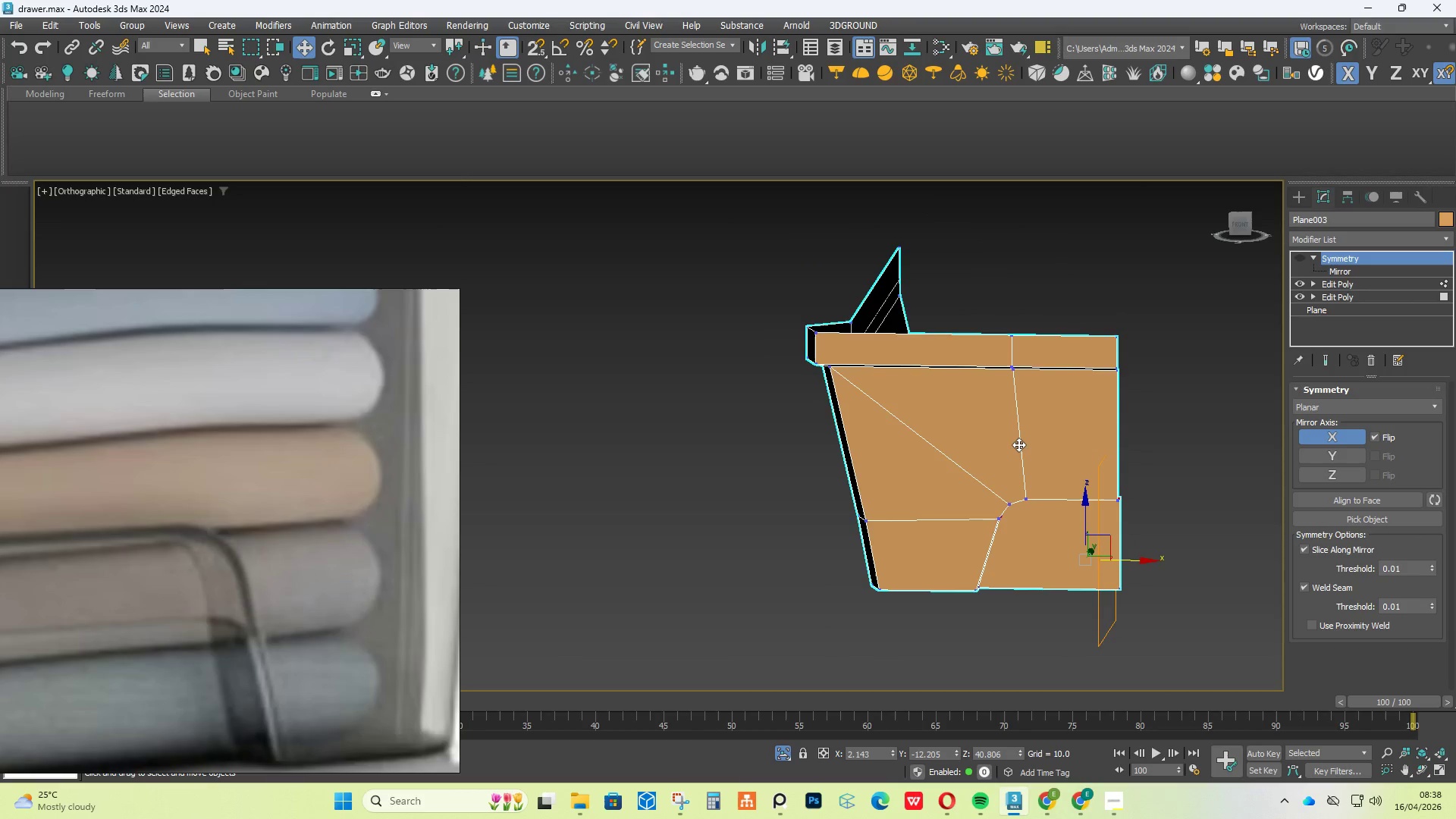 
scroll: coordinate [1018, 444], scroll_direction: down, amount: 6.0
 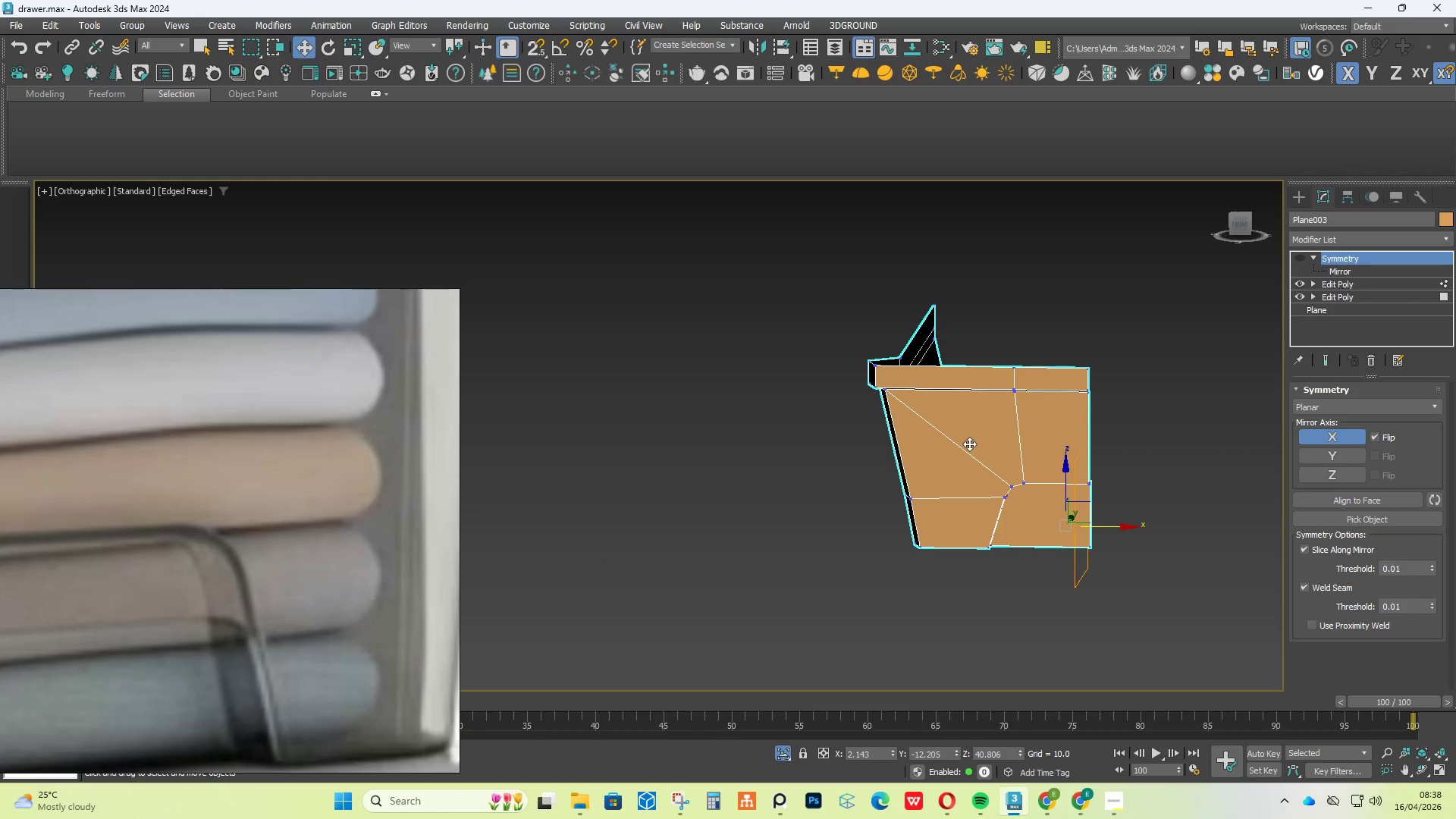 
hold_key(key=AltLeft, duration=1.52)
 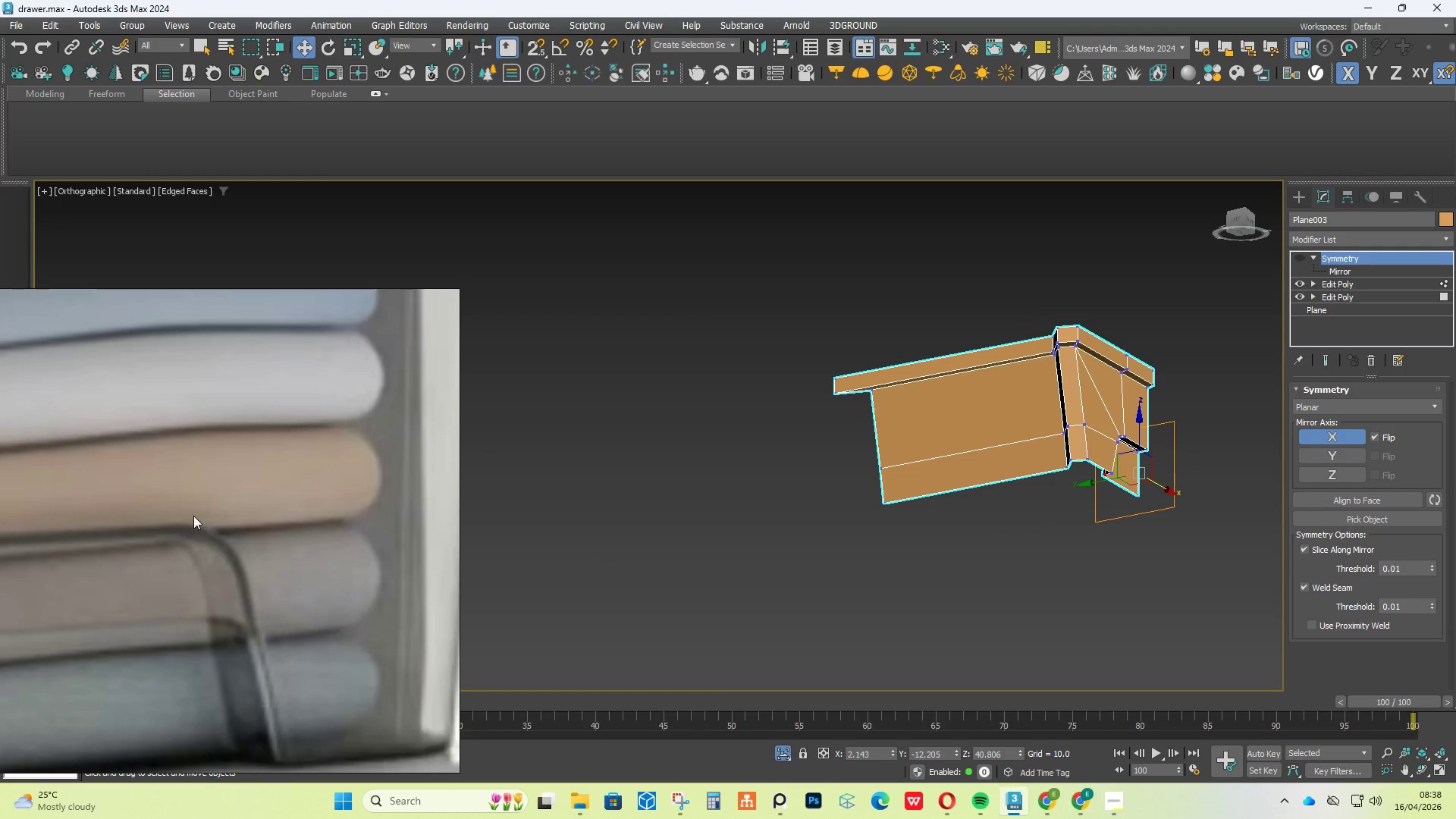 
scroll: coordinate [192, 519], scroll_direction: down, amount: 6.0
 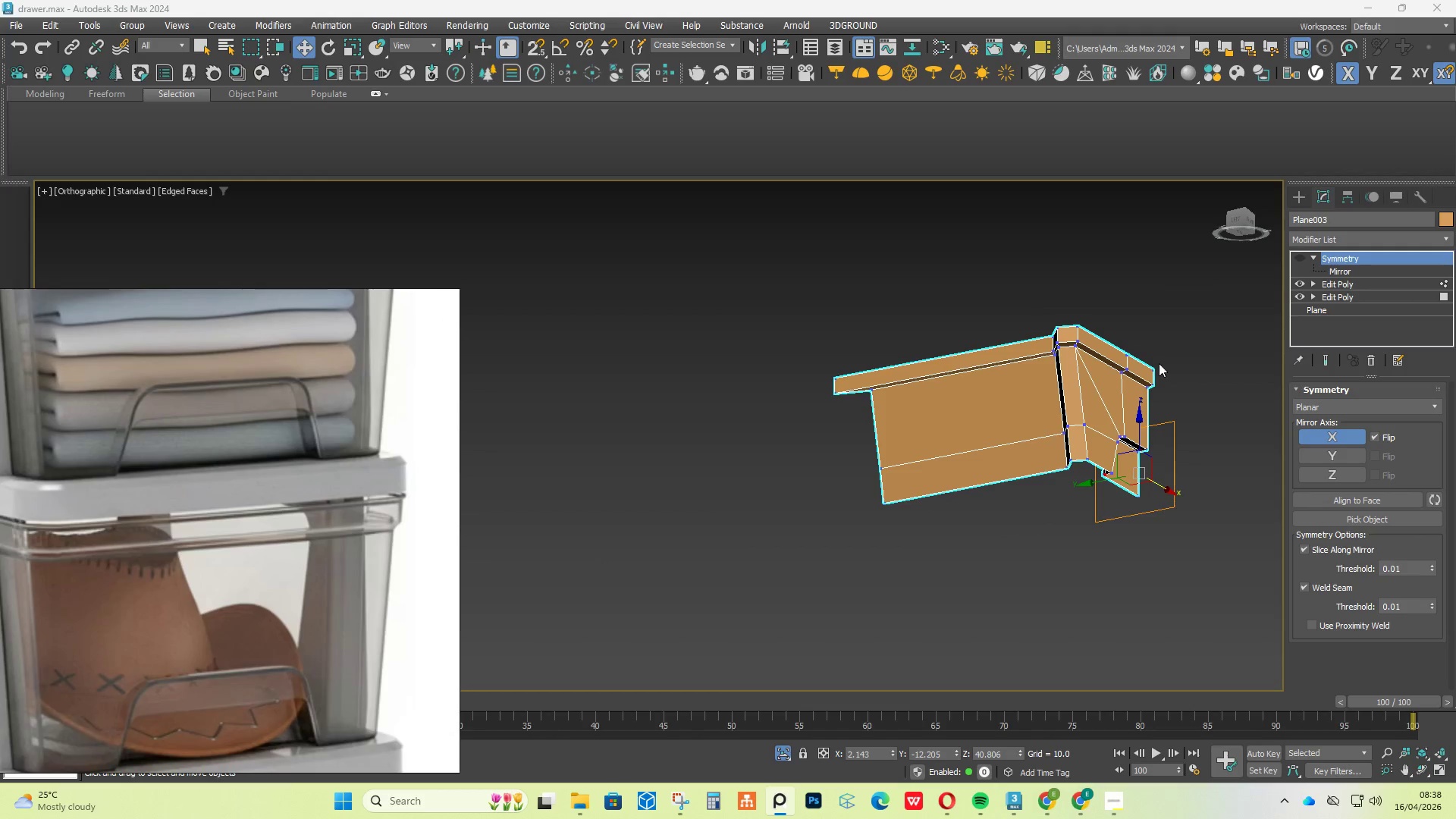 
scroll: coordinate [968, 416], scroll_direction: up, amount: 1.0
 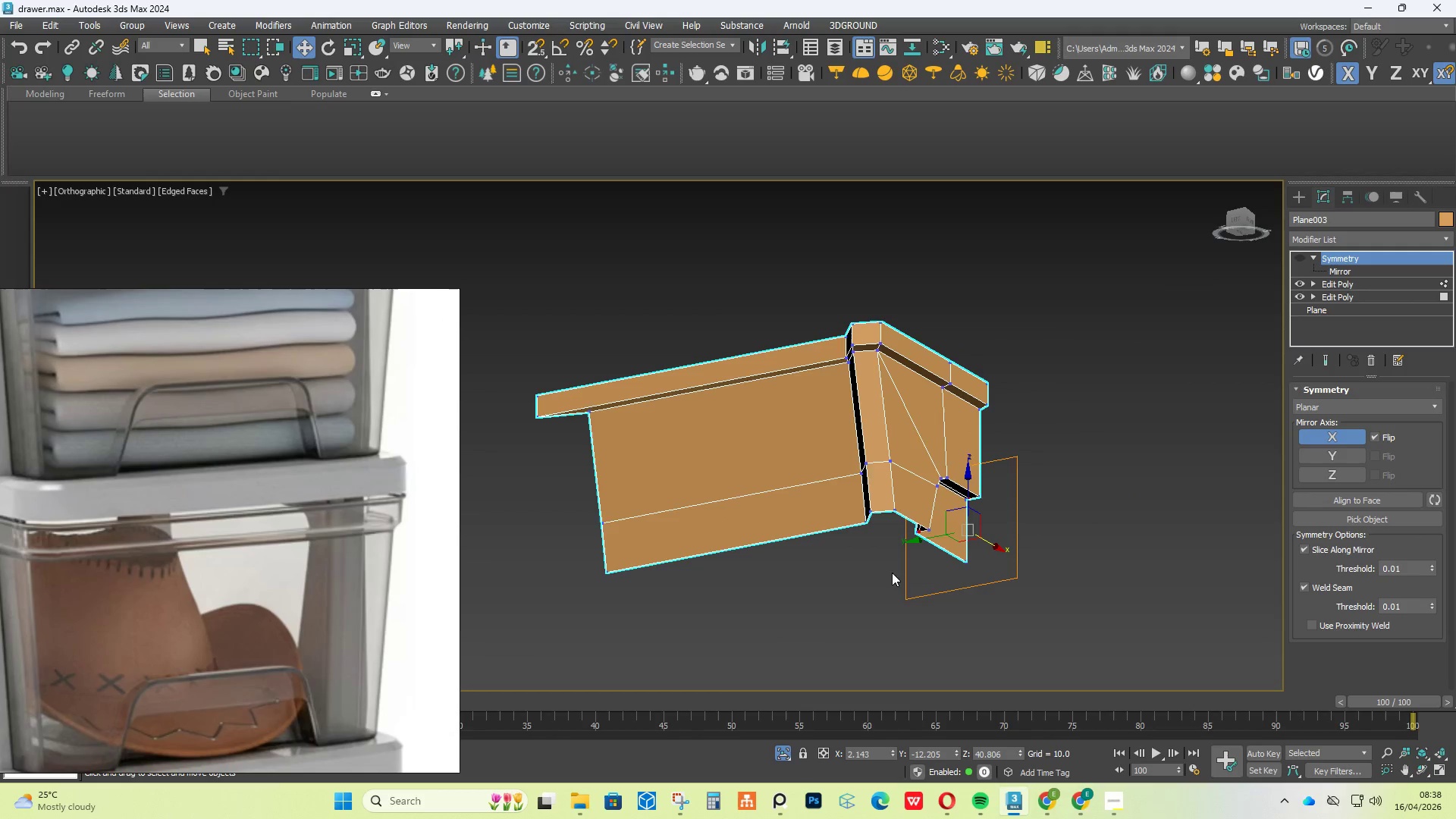 
hold_key(key=AltLeft, duration=1.22)
 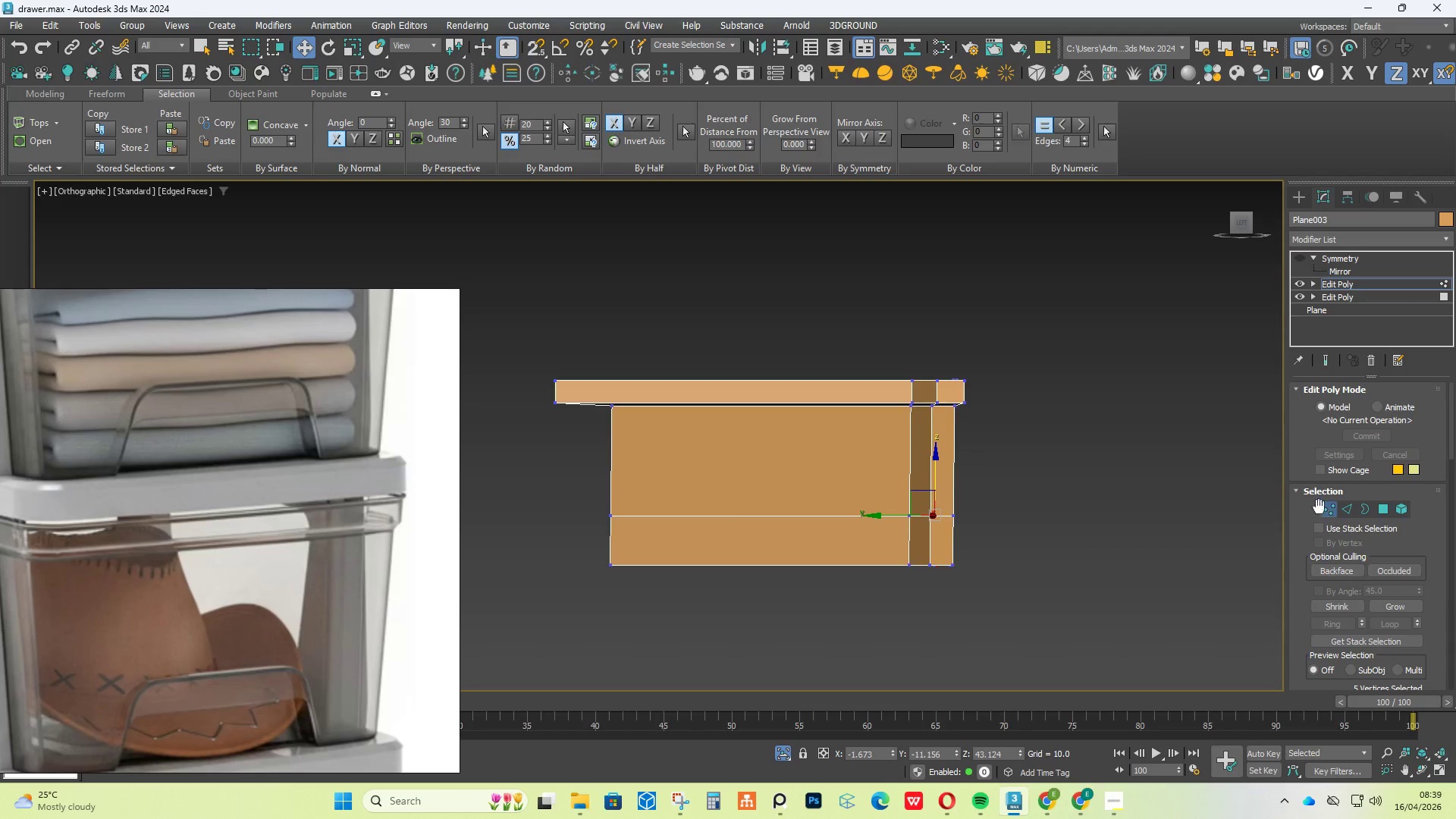 
left_click_drag(start_coordinate=[535, 361], to_coordinate=[657, 699])
 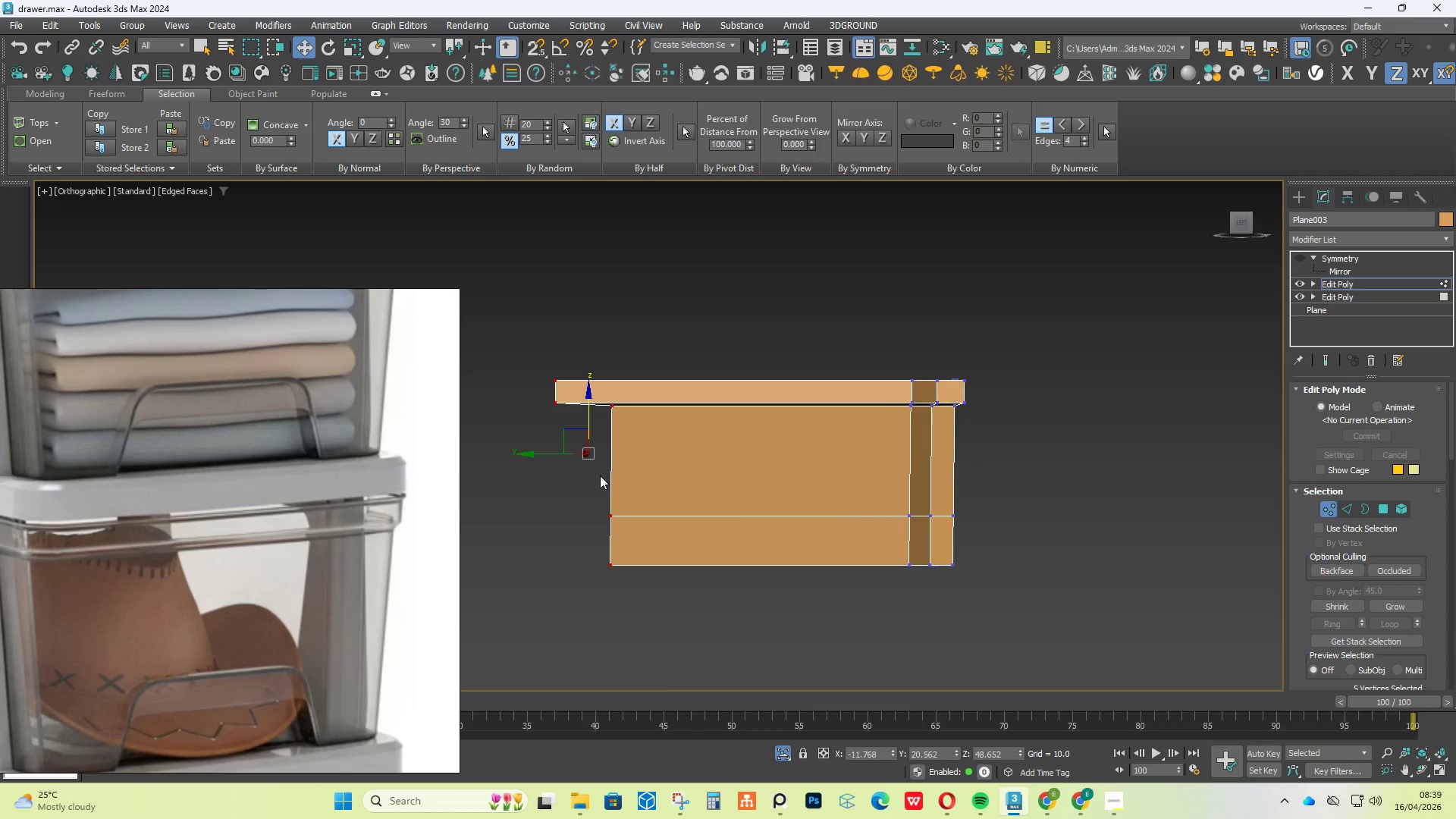 
key(R)
 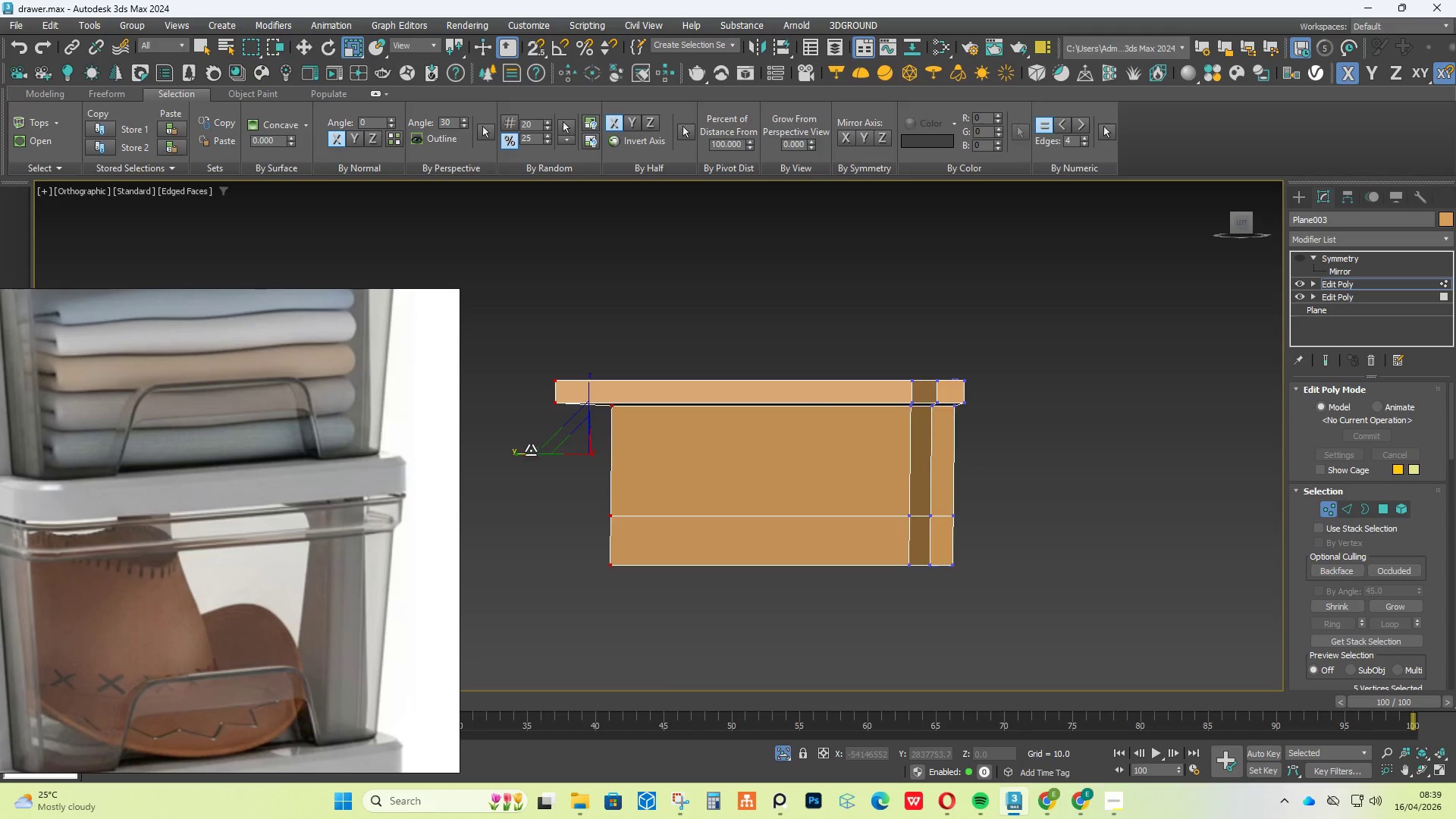 
left_click_drag(start_coordinate=[521, 457], to_coordinate=[1006, 413])
 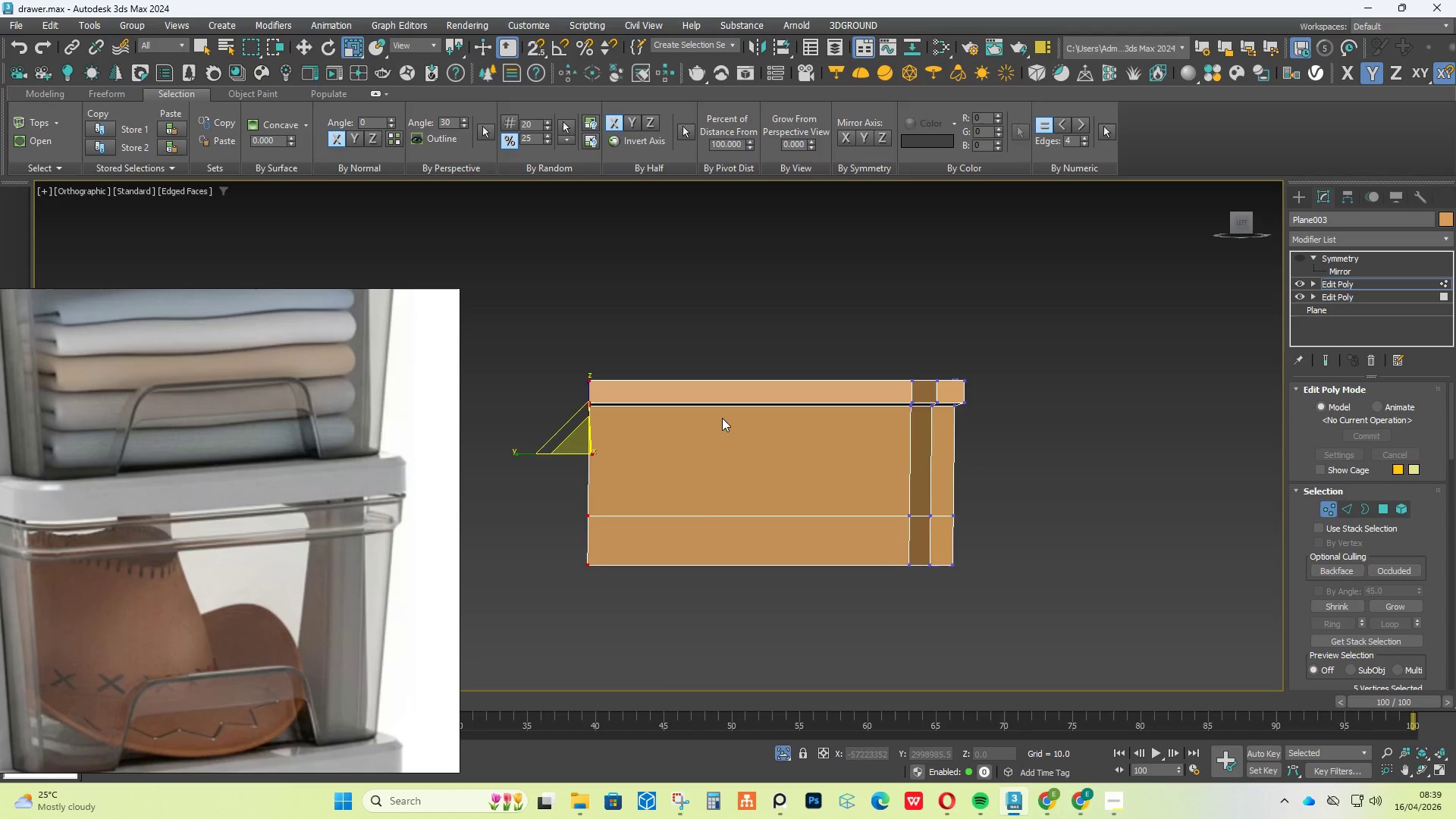 
hold_key(key=AltLeft, duration=0.98)
 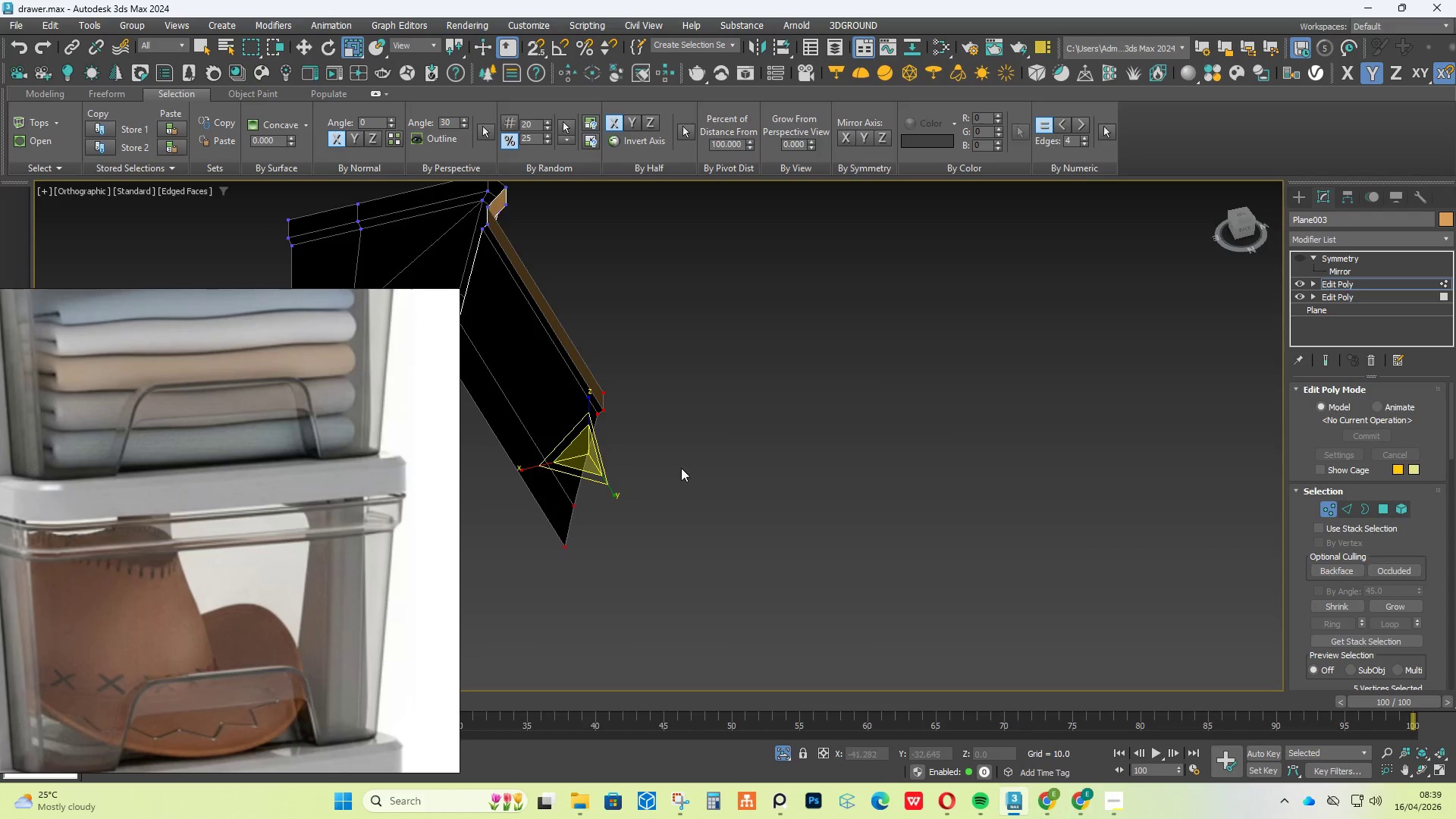 
scroll: coordinate [678, 467], scroll_direction: down, amount: 1.0
 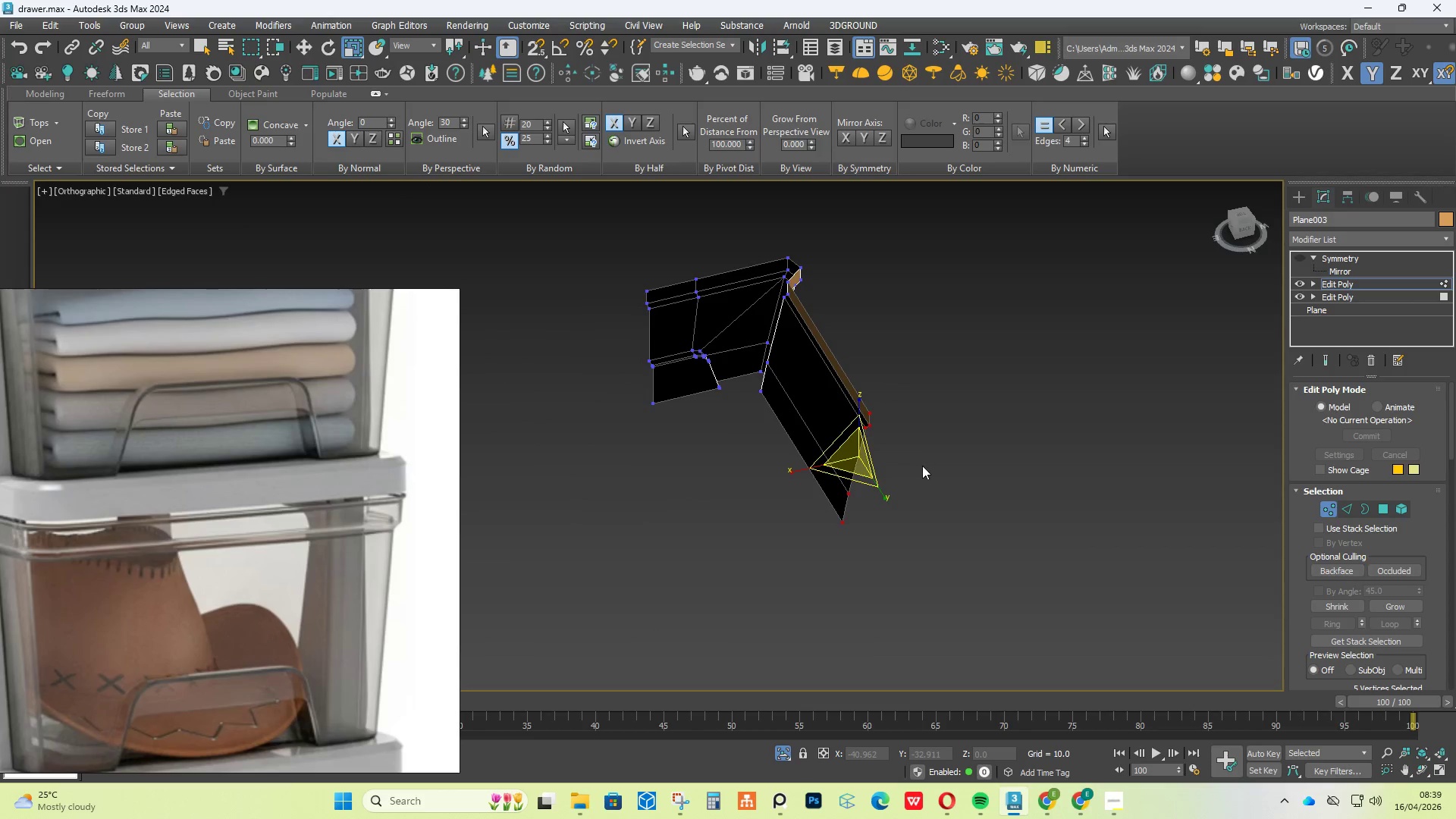 
hold_key(key=AltLeft, duration=0.62)
 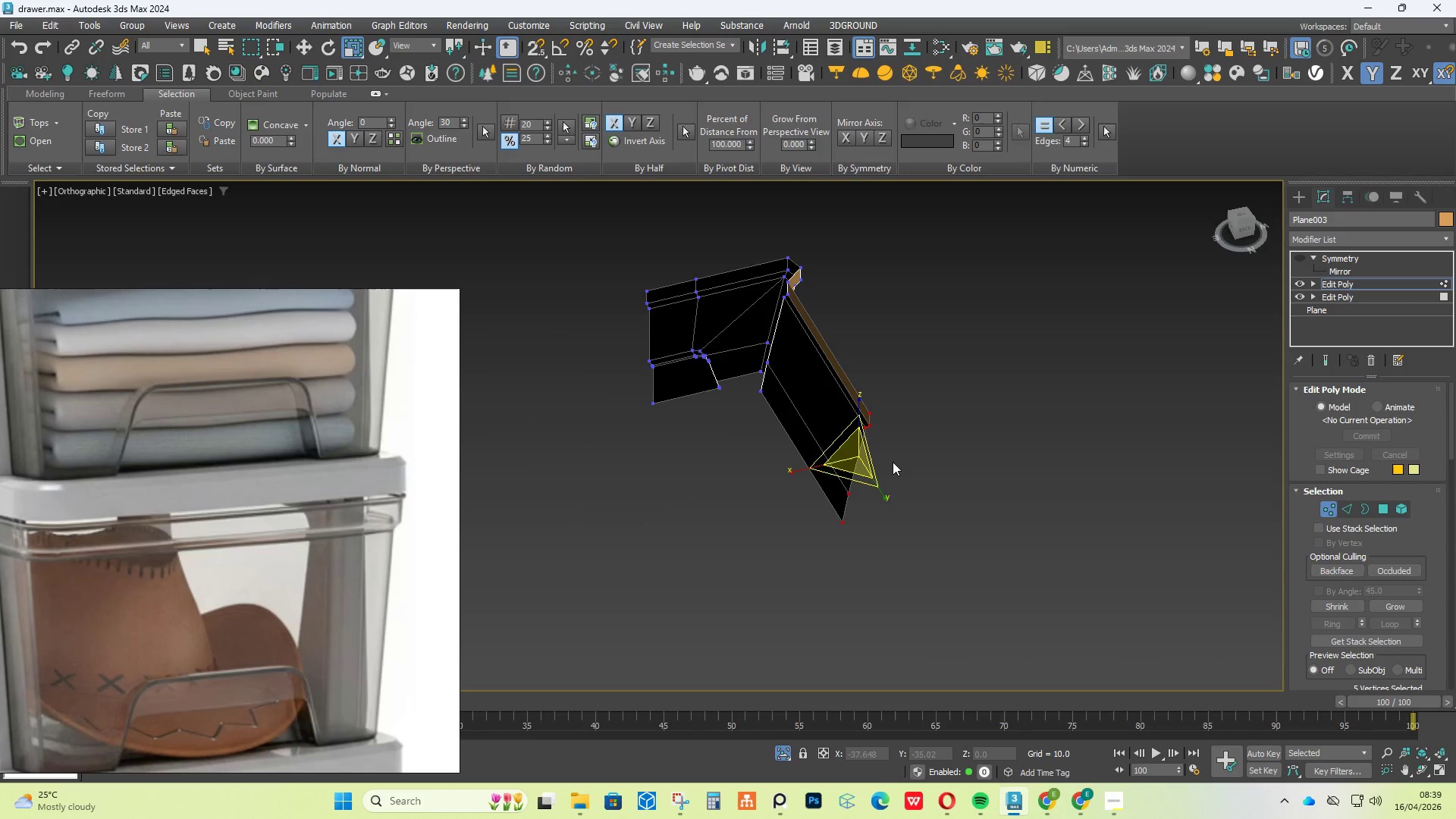 
key(W)
 